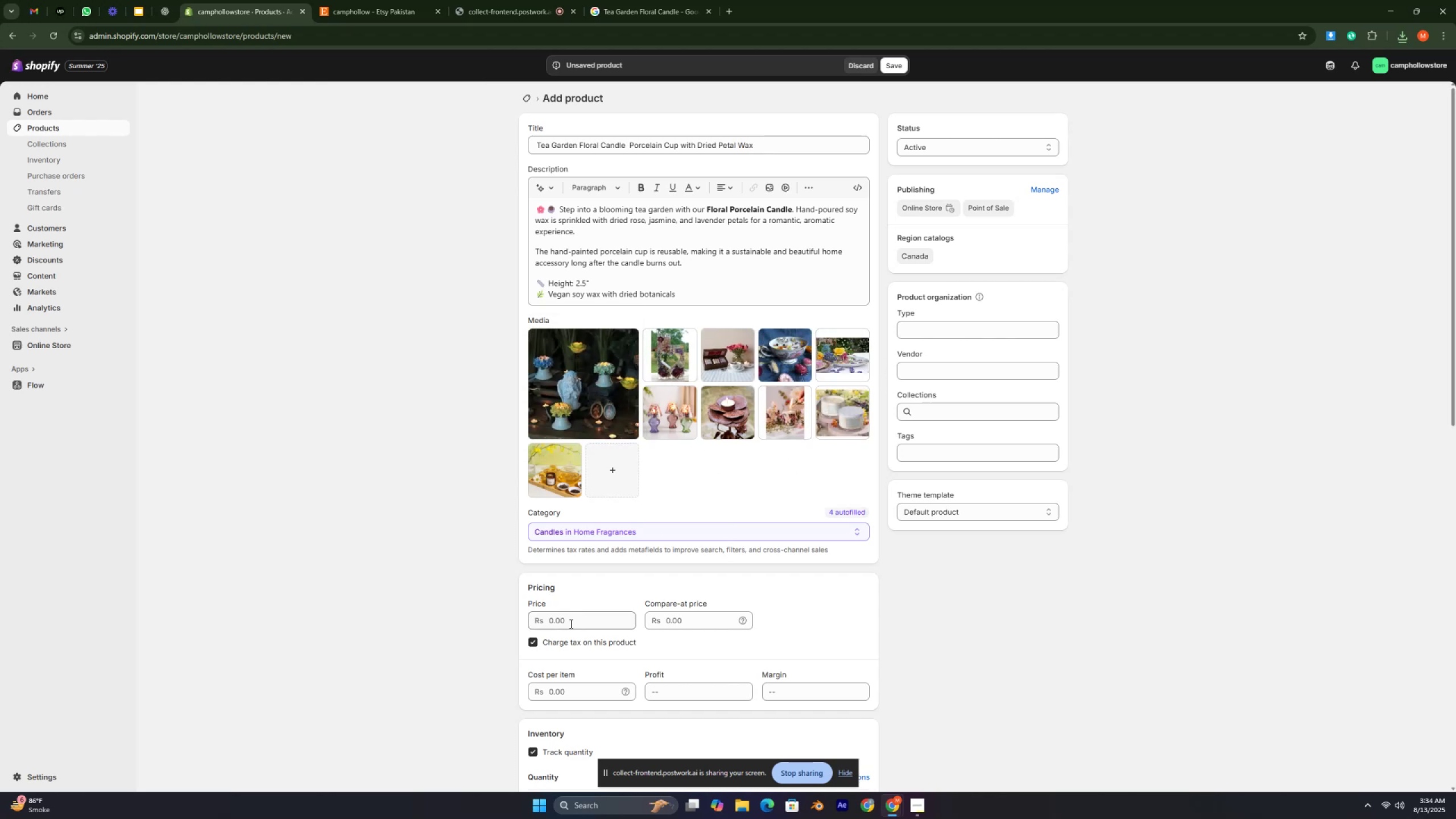 
hold_key(key=ControlLeft, duration=1.24)
left_click_drag(start_coordinate=[570, 623], to_coordinate=[569, 613])
 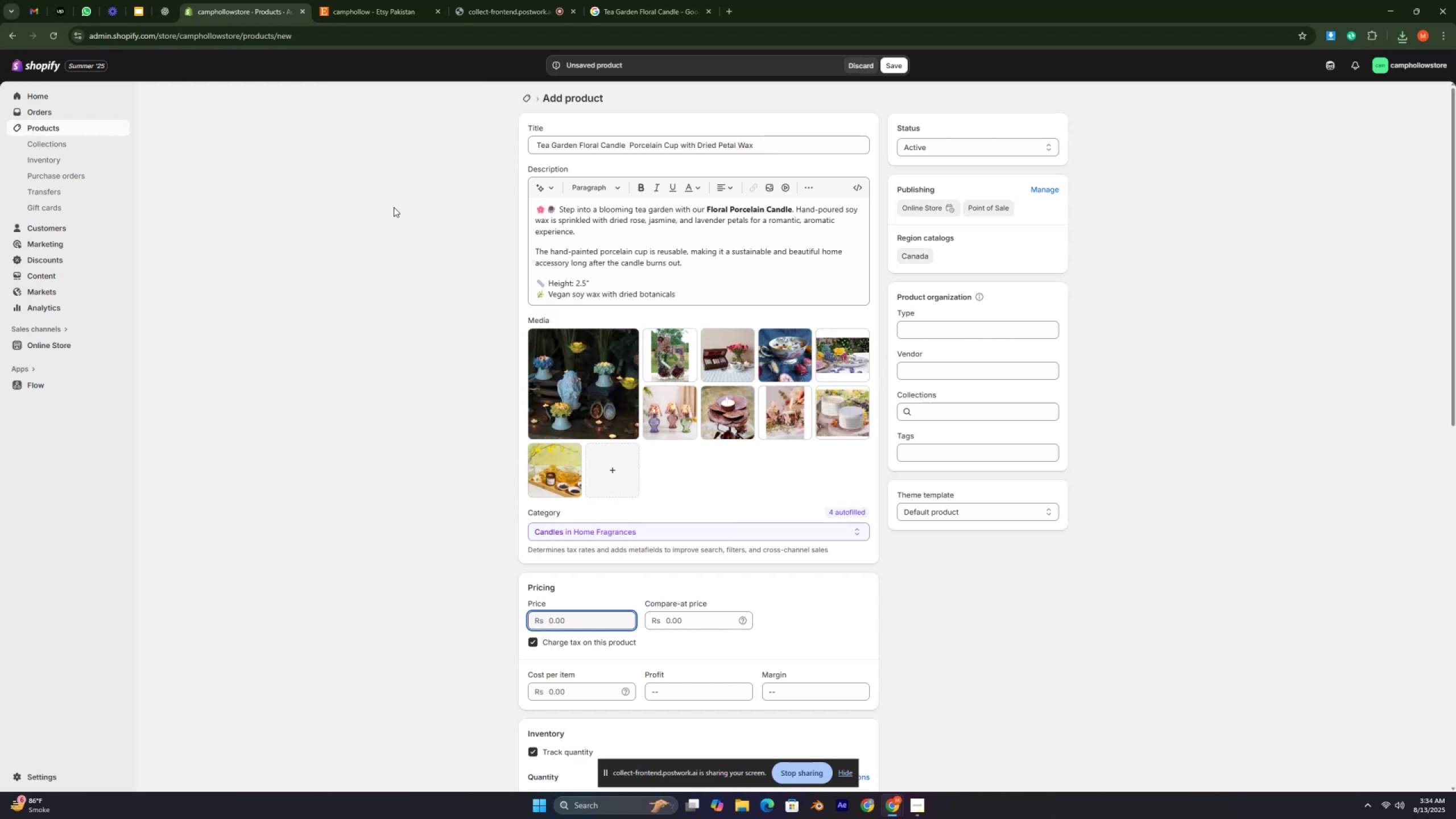 
type(90001200[F8]0)
 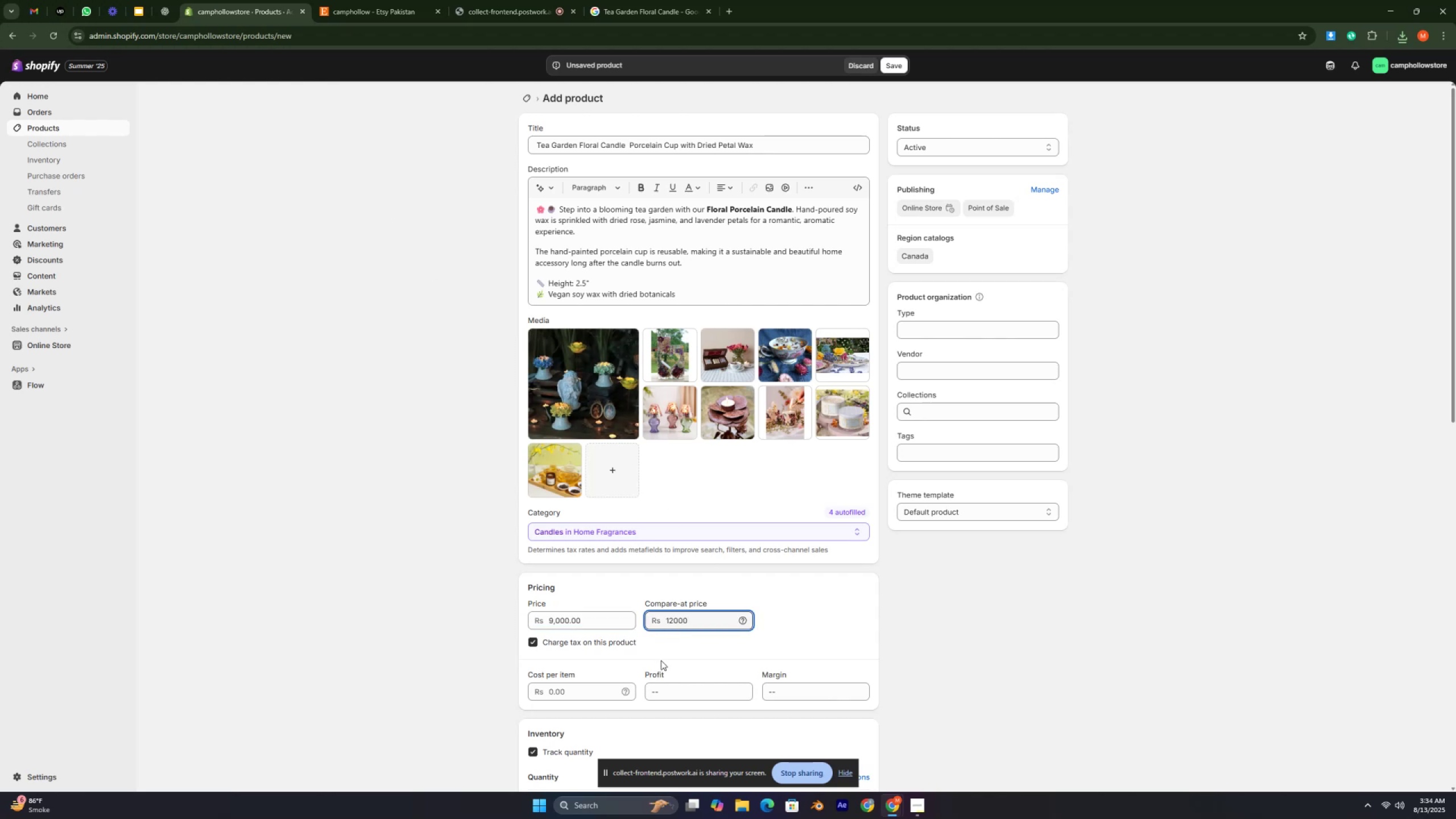 
scroll: coordinate [679, 665], scroll_direction: down, amount: 2.0
 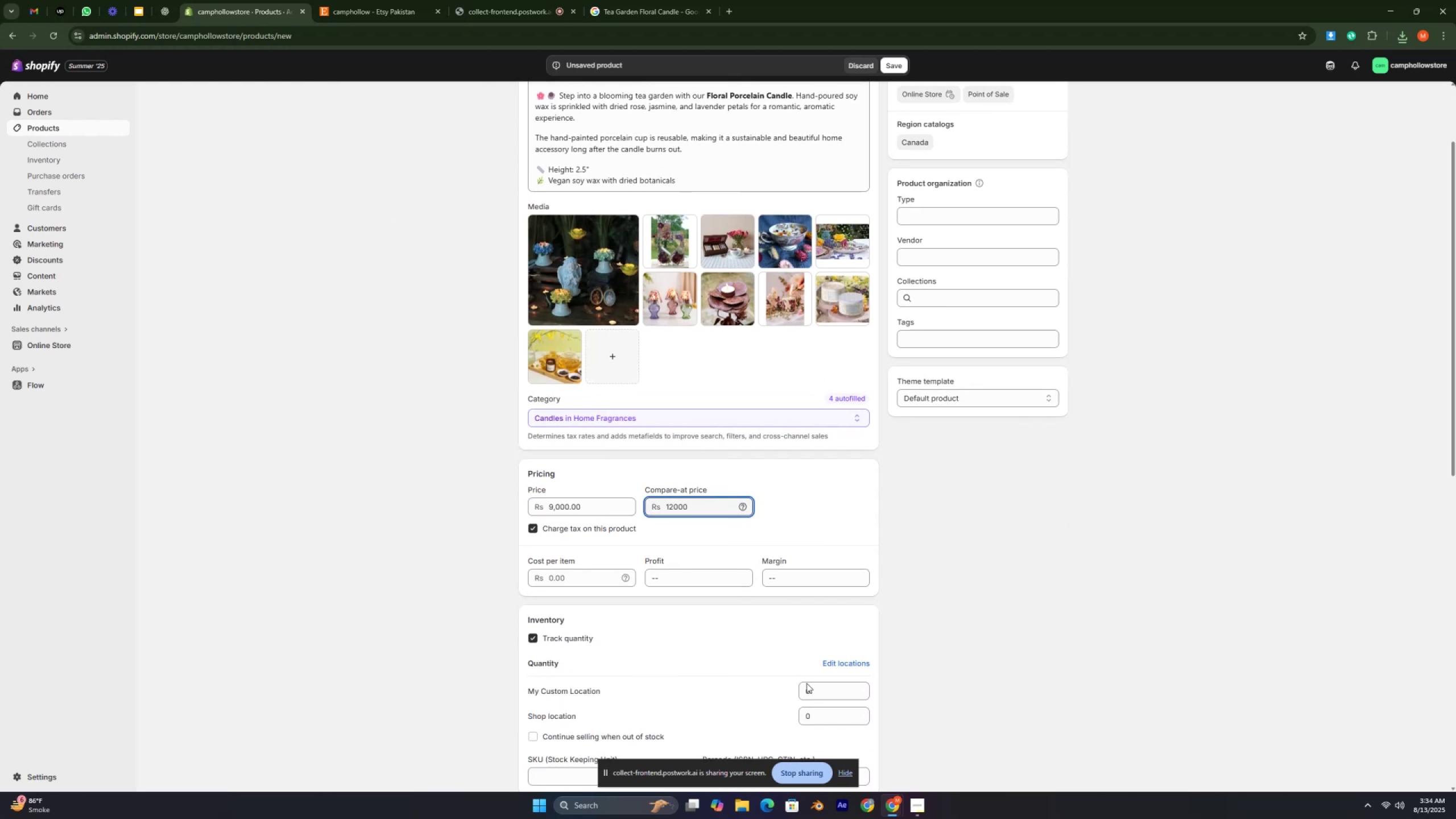 
left_click([812, 691])
 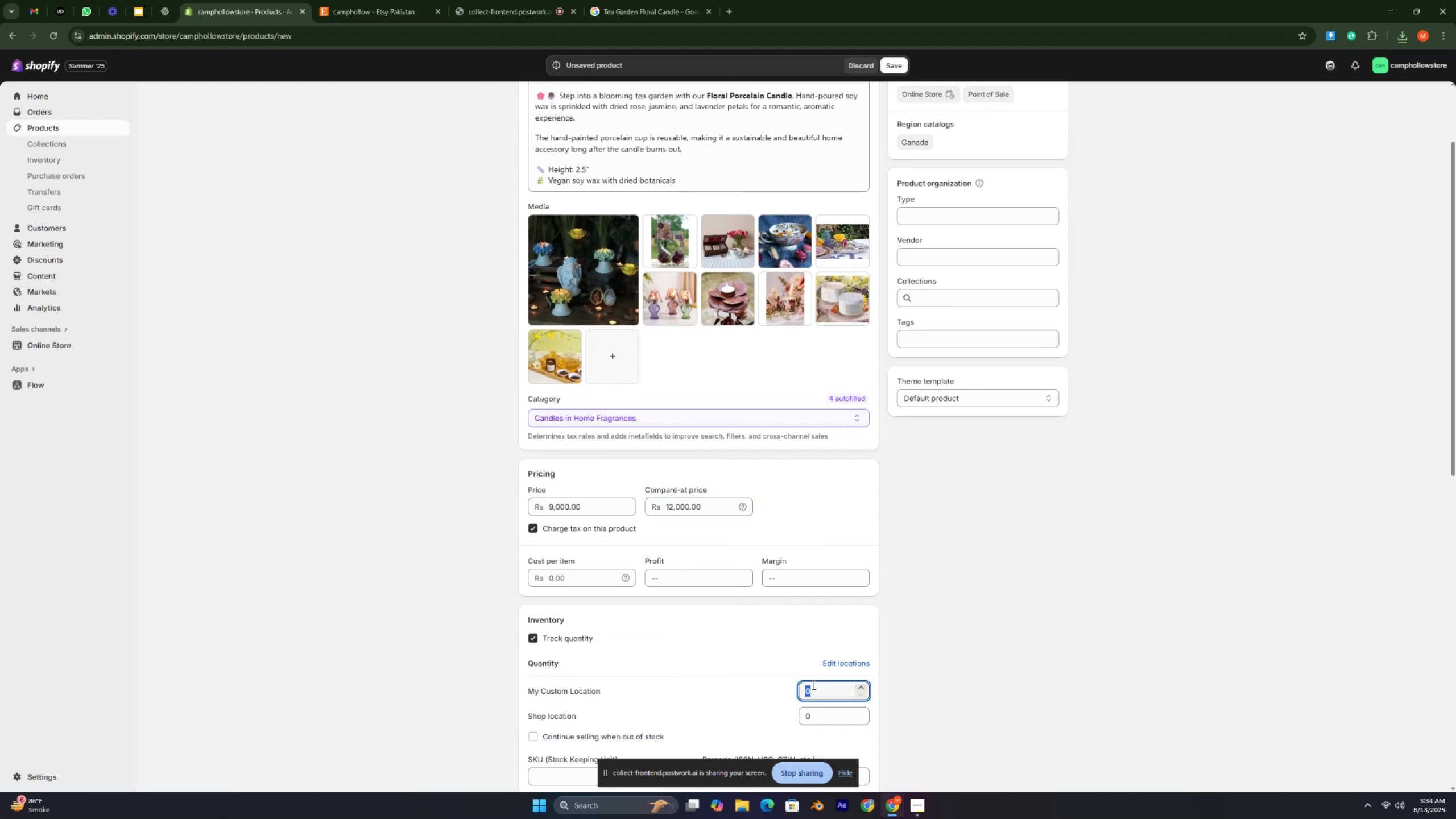 
type(20)
 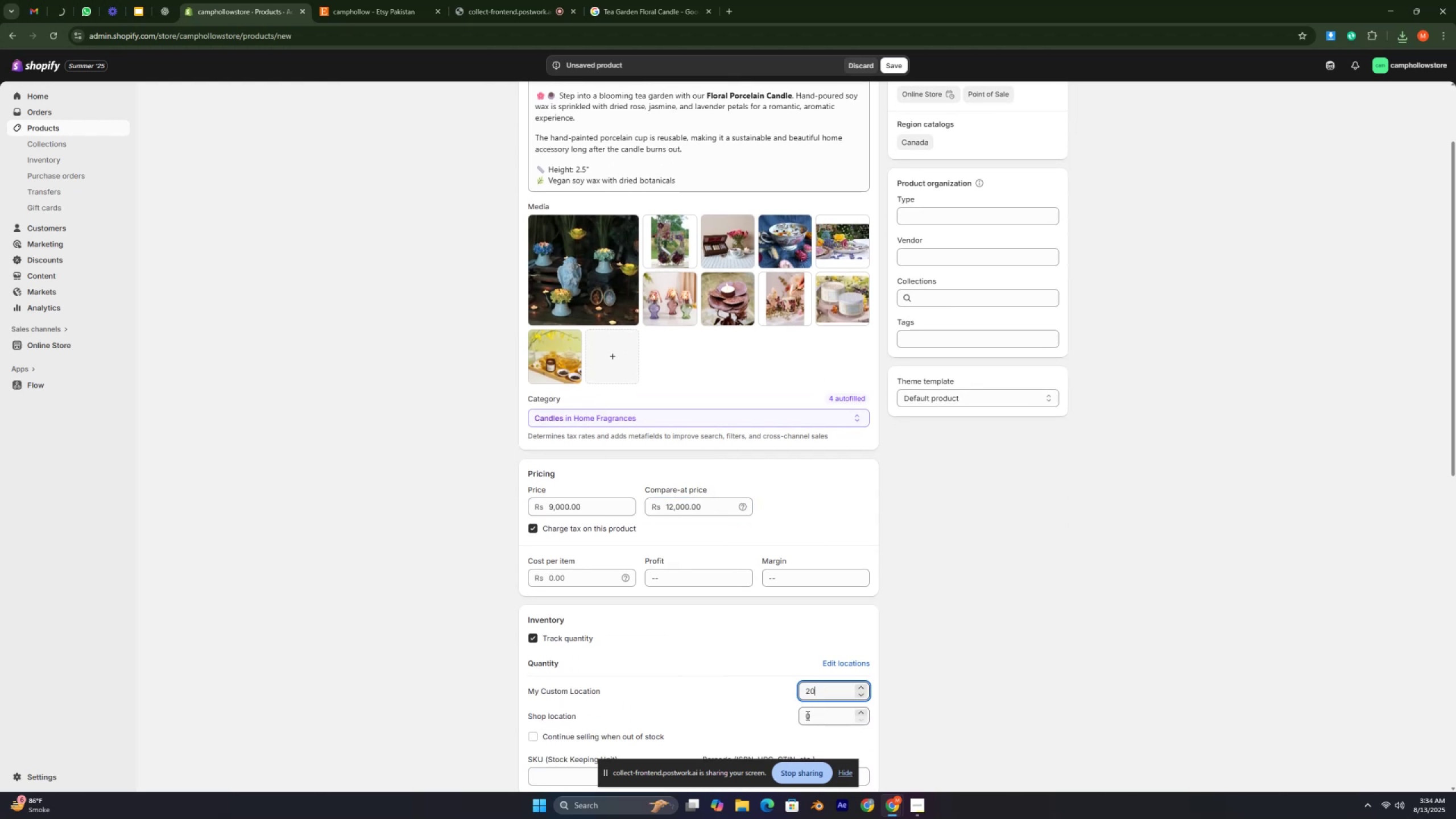 
left_click([805, 717])
 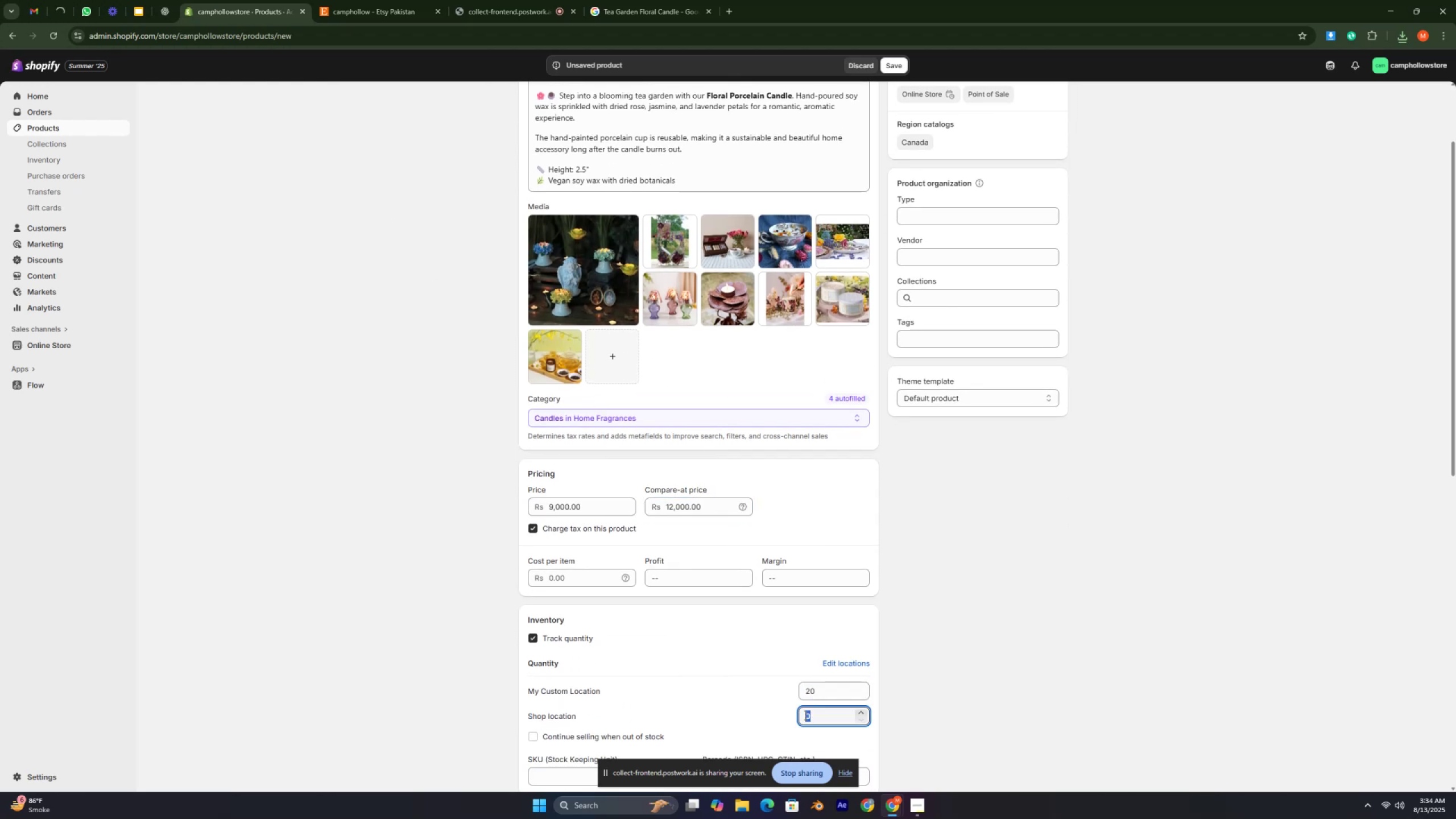 
type(20)
 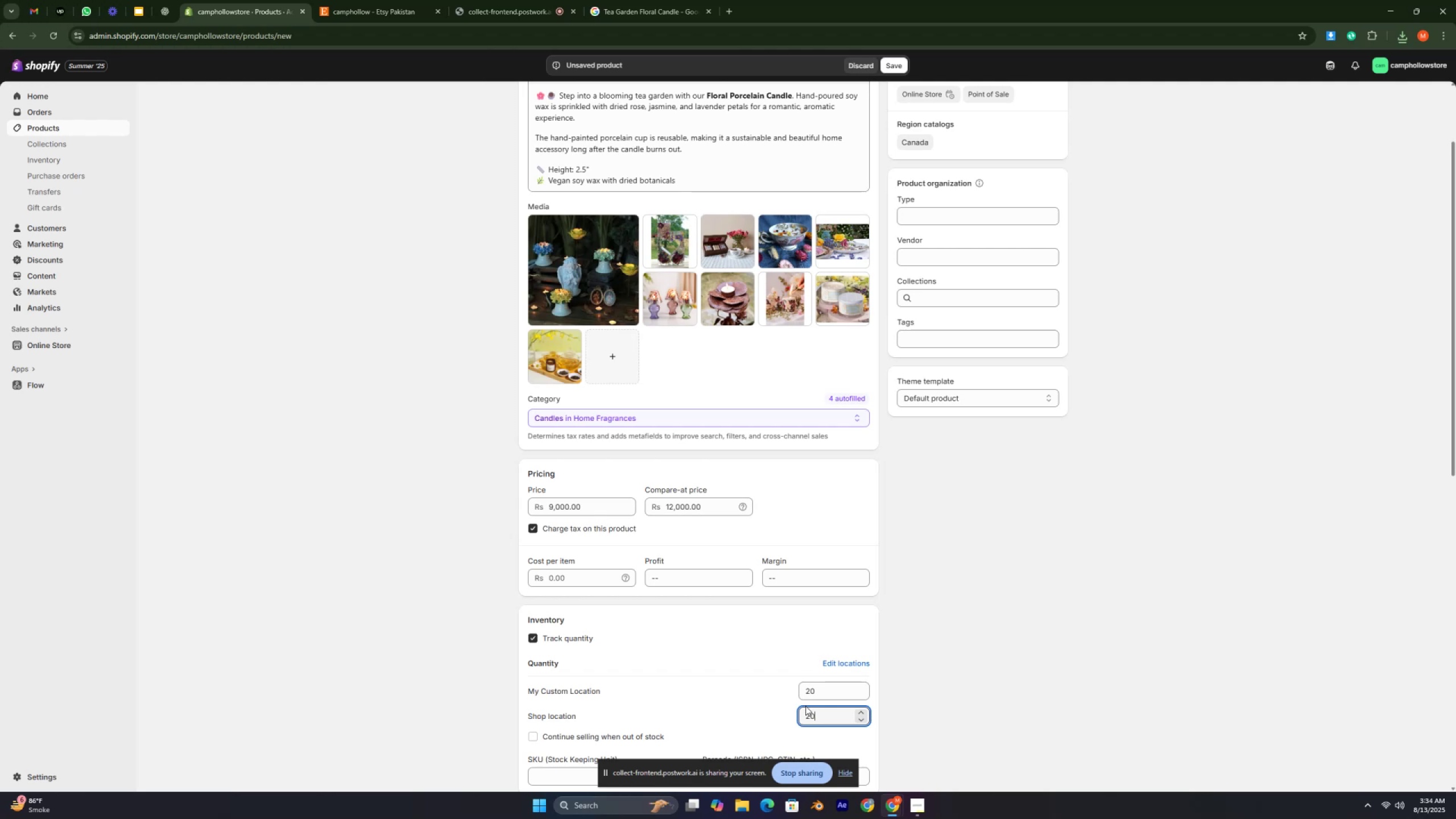 
scroll: coordinate [793, 712], scroll_direction: down, amount: 2.0
 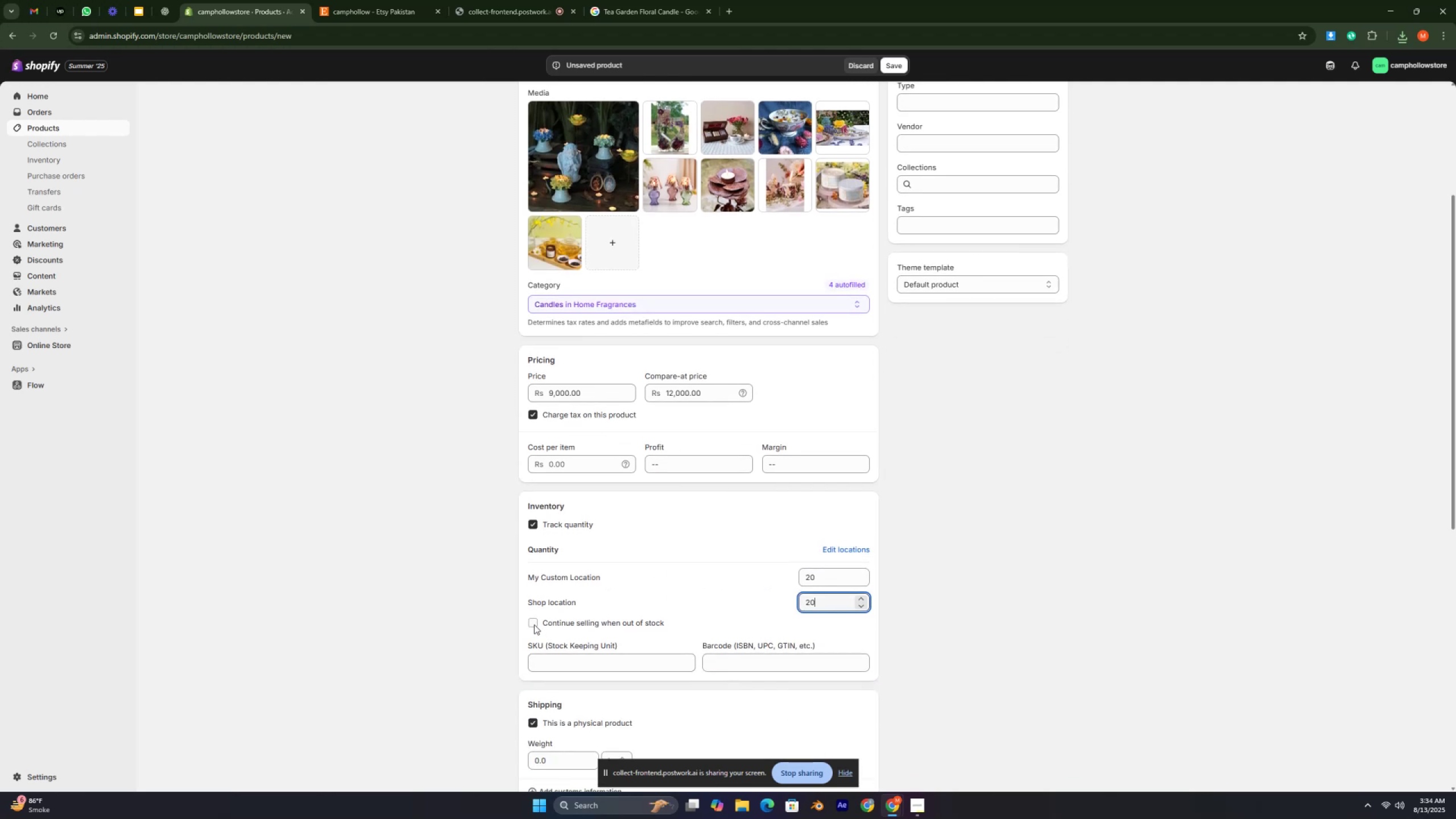 
left_click([530, 621])
 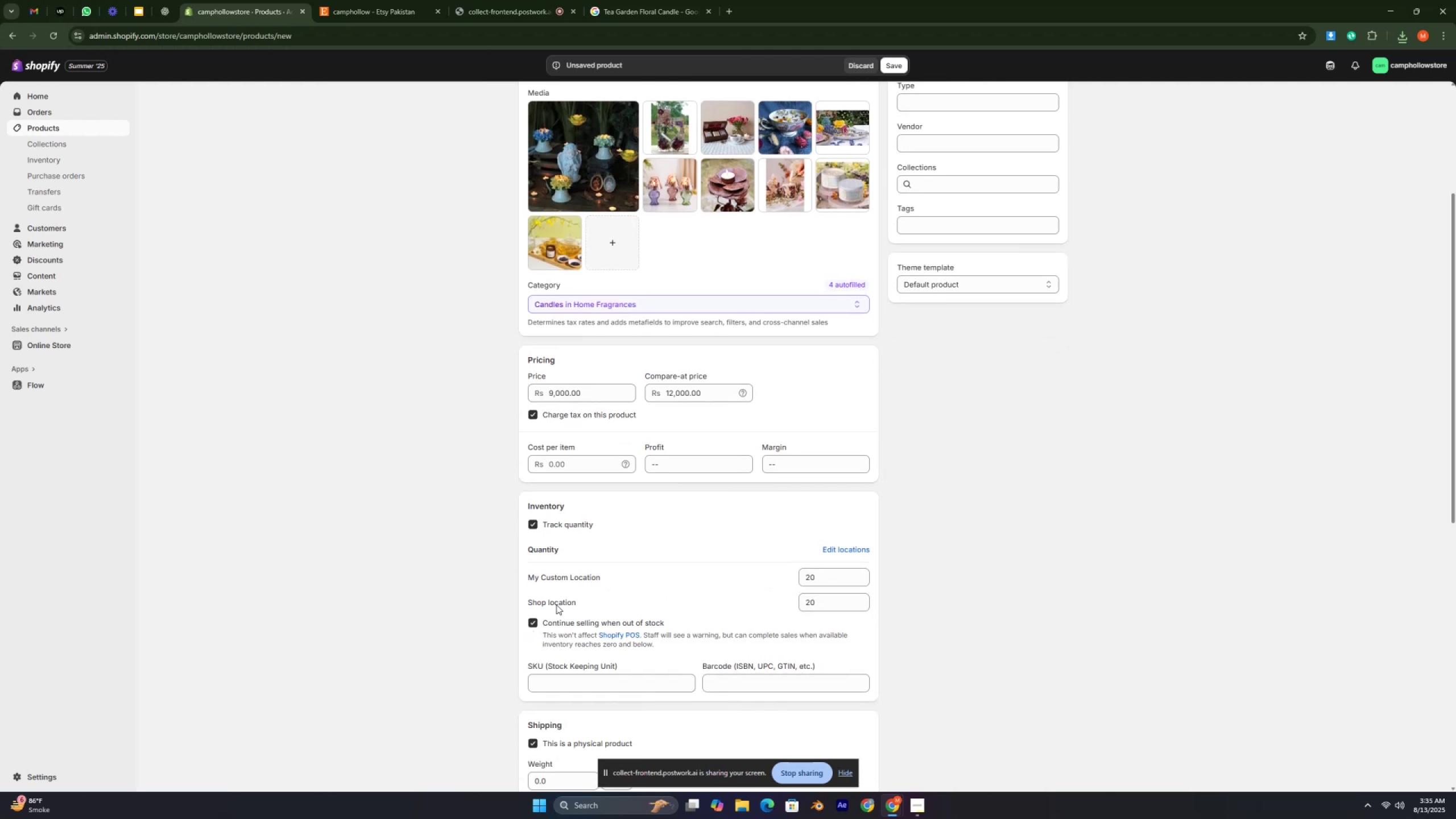 
scroll: coordinate [582, 577], scroll_direction: down, amount: 3.0
 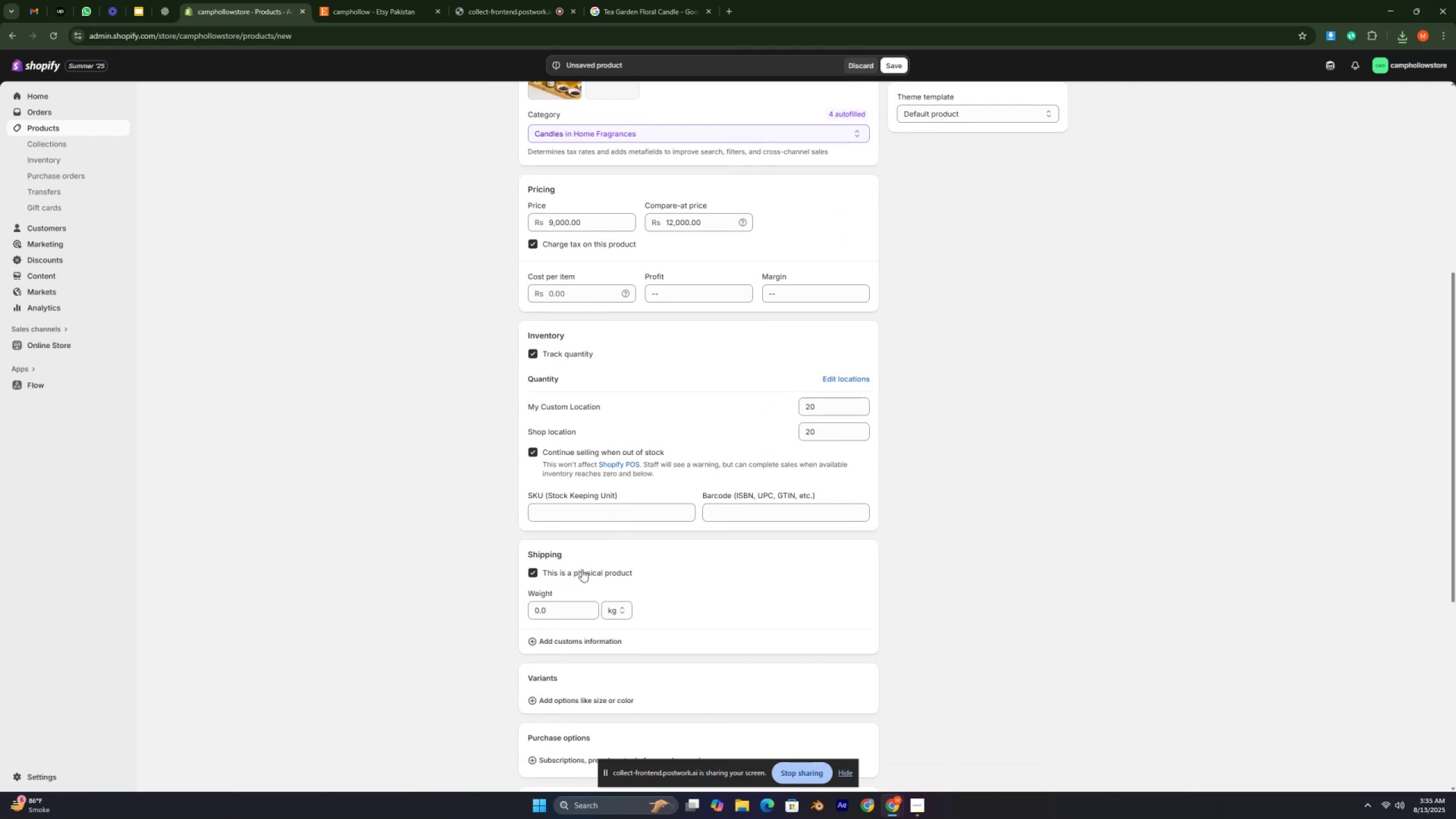 
scroll: coordinate [609, 557], scroll_direction: up, amount: 7.0
 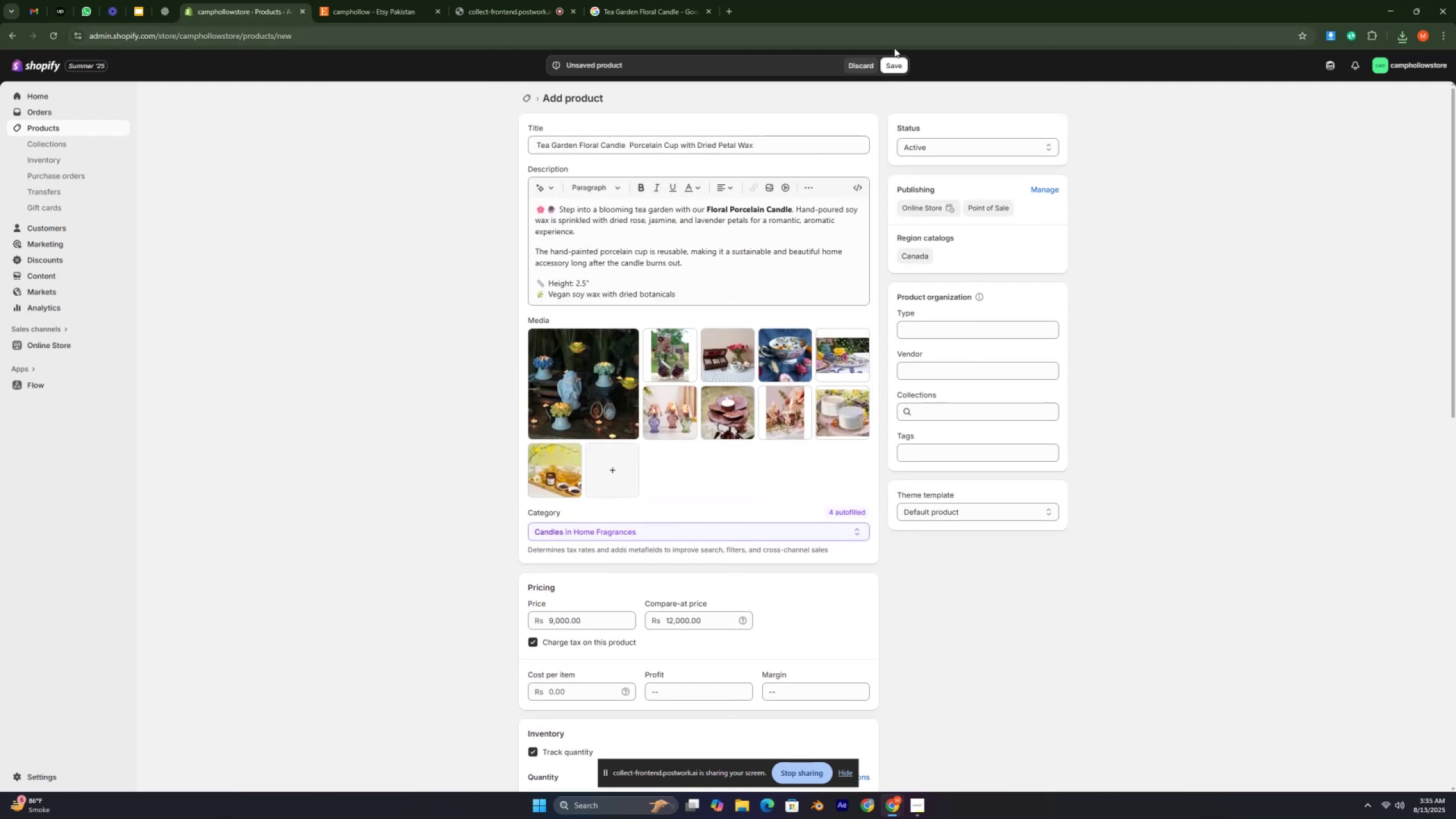 
left_click([895, 59])
 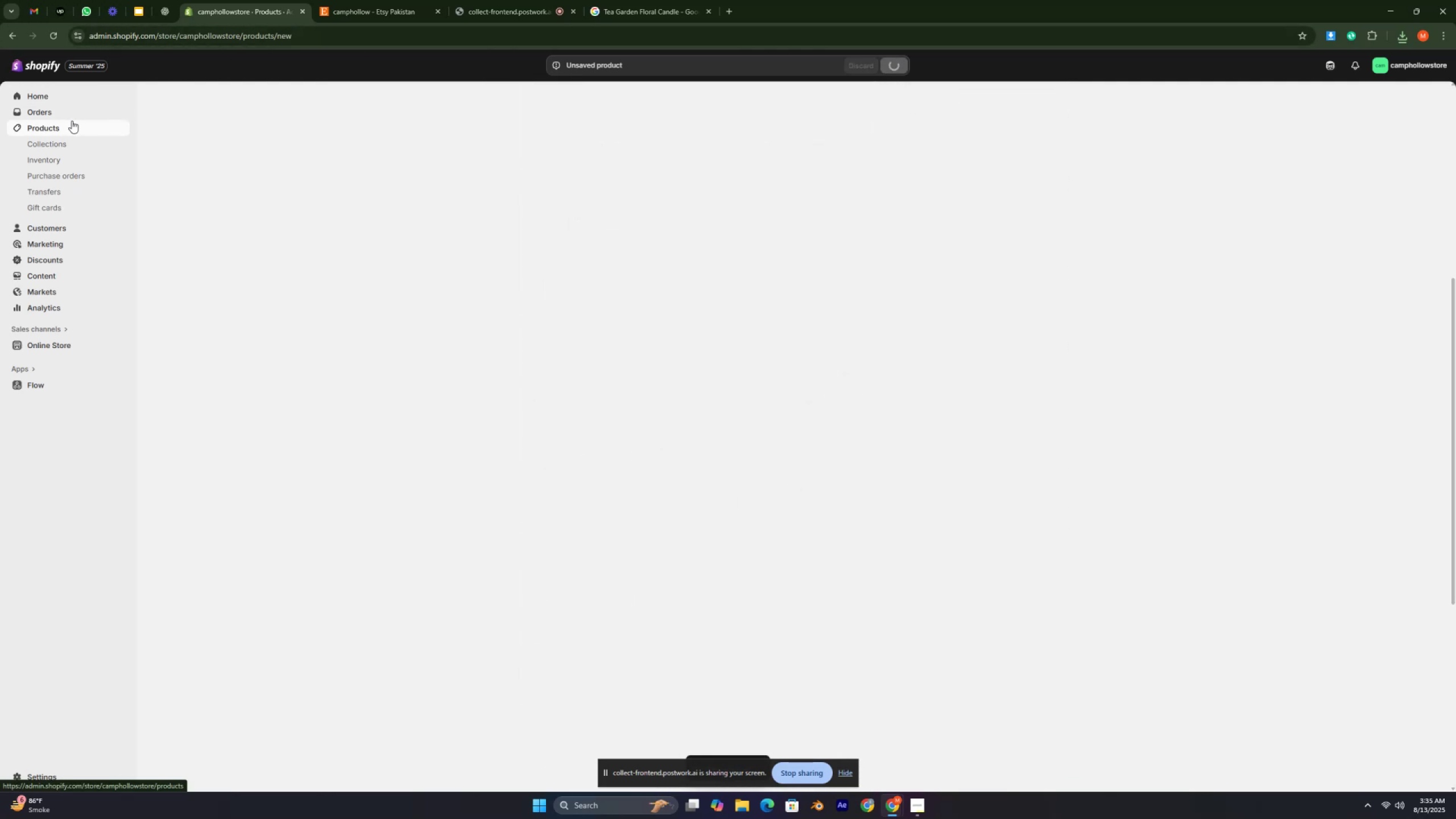 
key(Control+ControlLeft)
 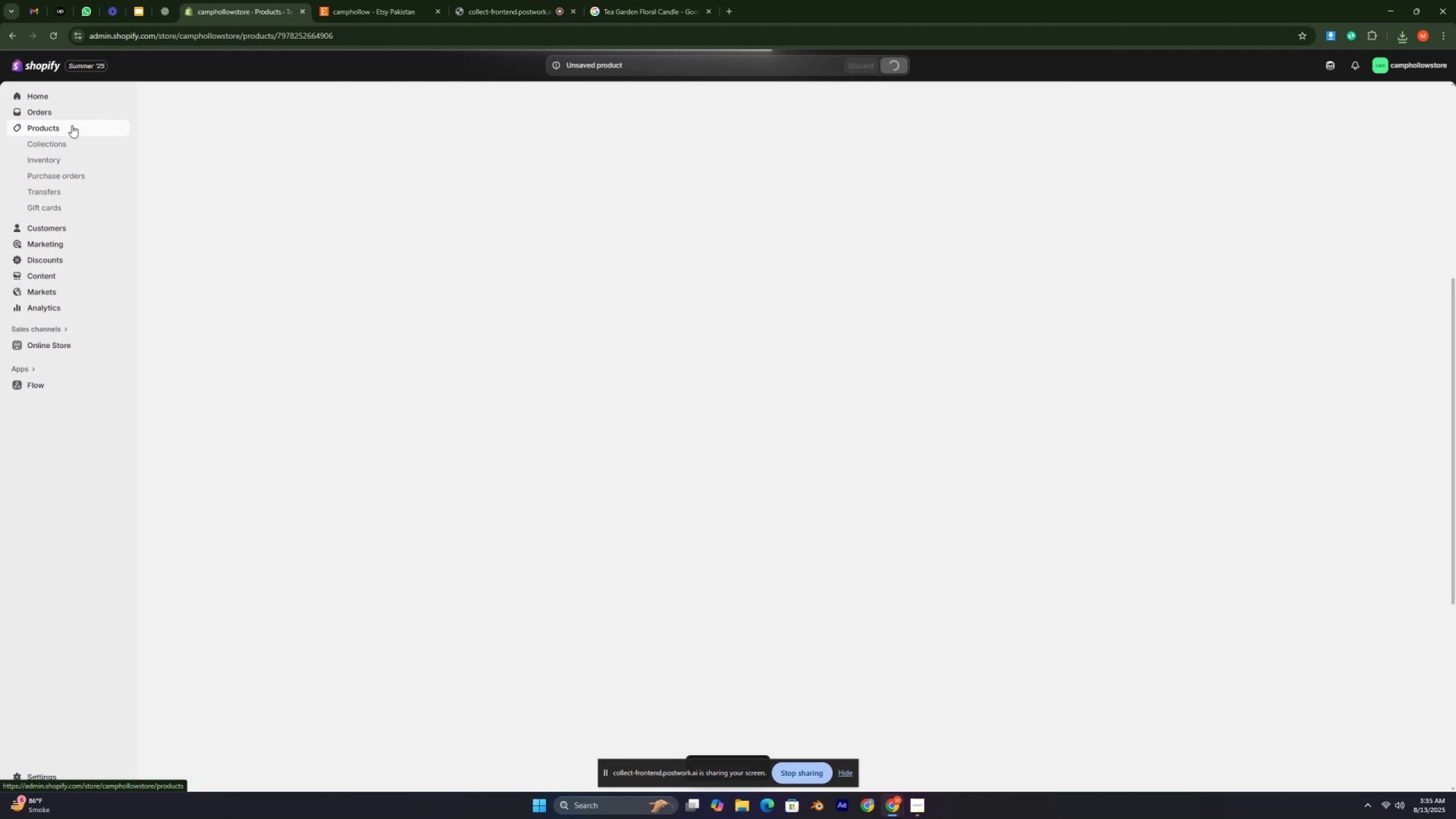 
key(Control+ControlLeft)
 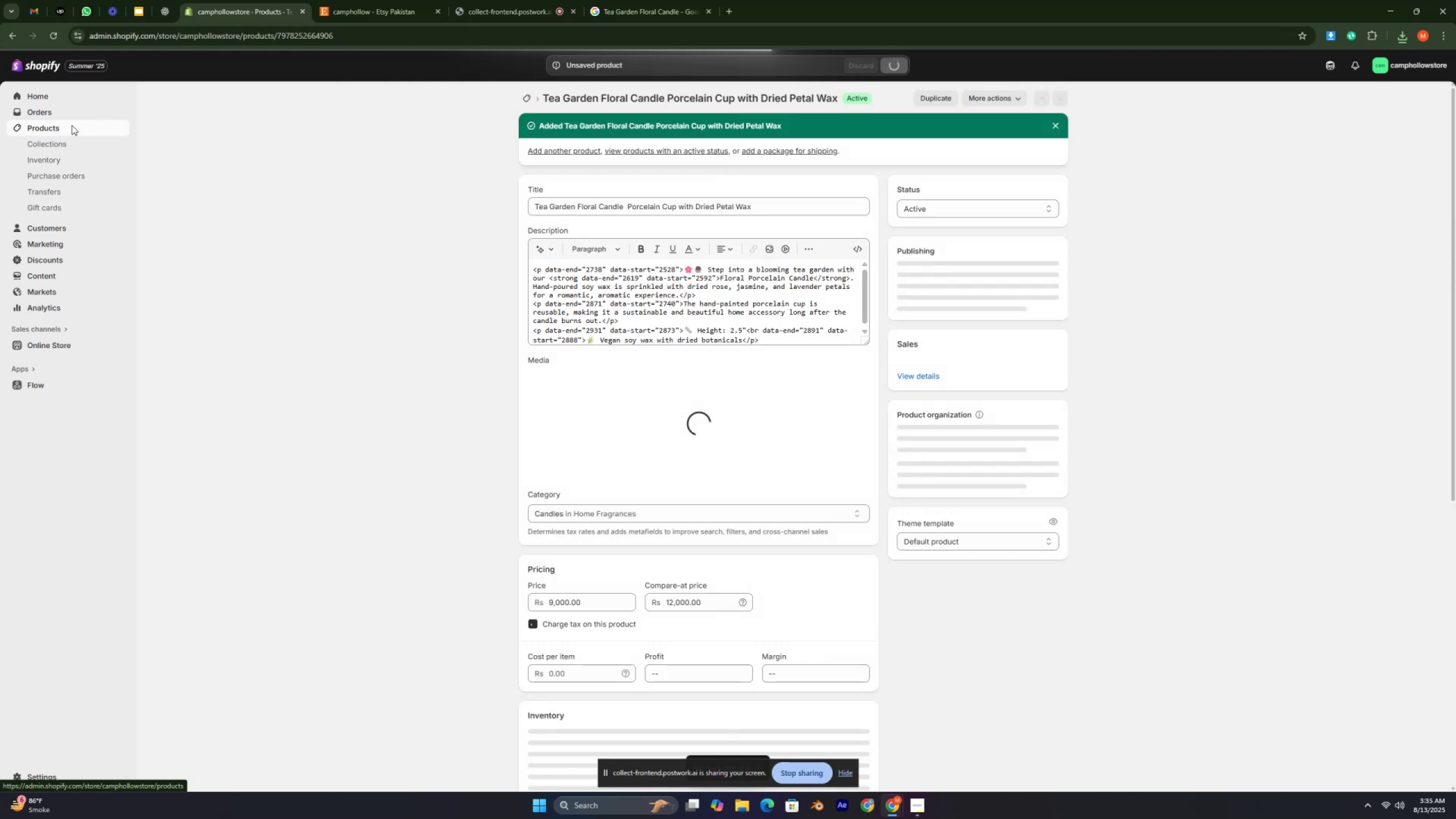 
key(Control+ControlLeft)
 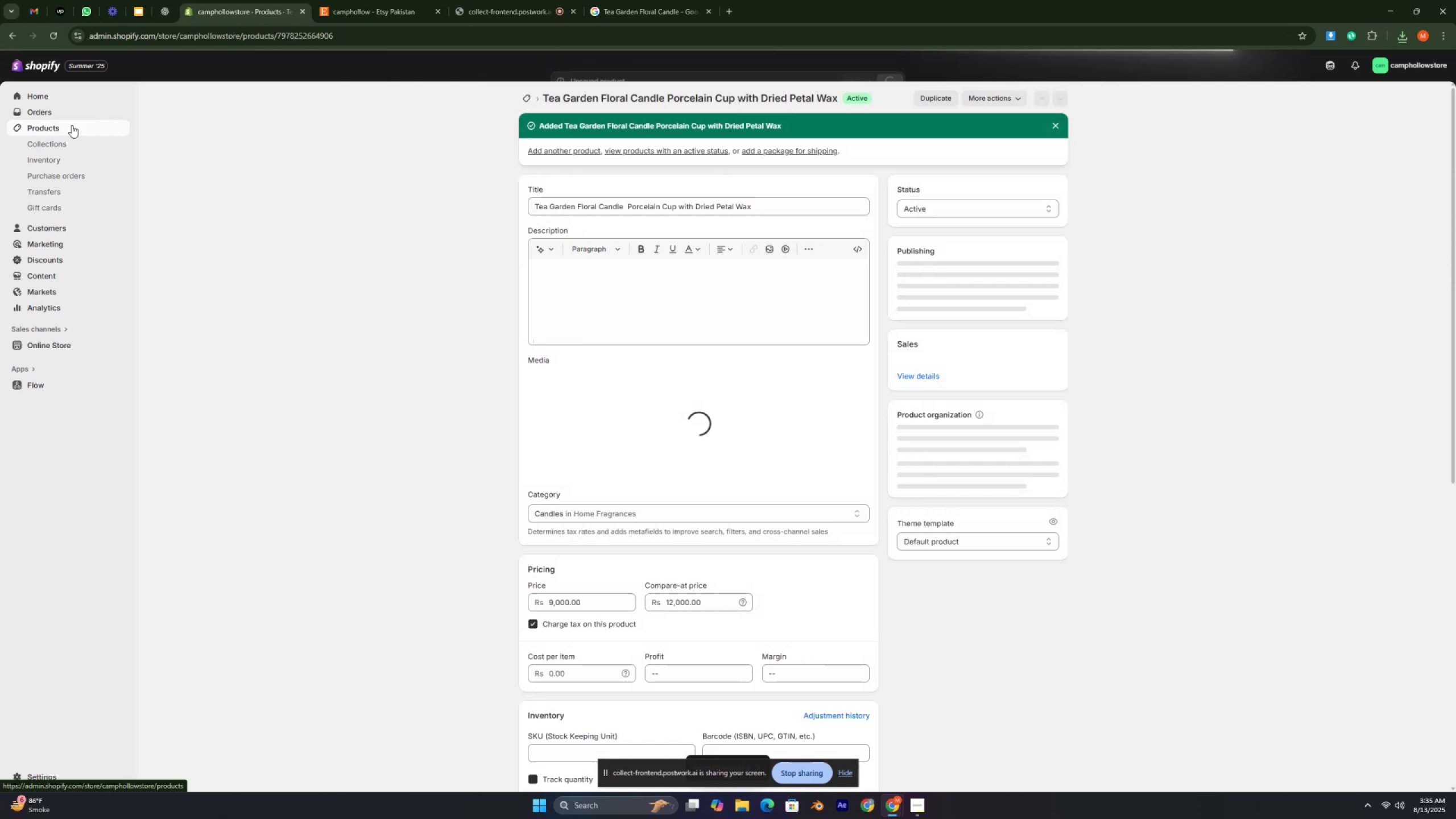 
key(Control+ControlLeft)
 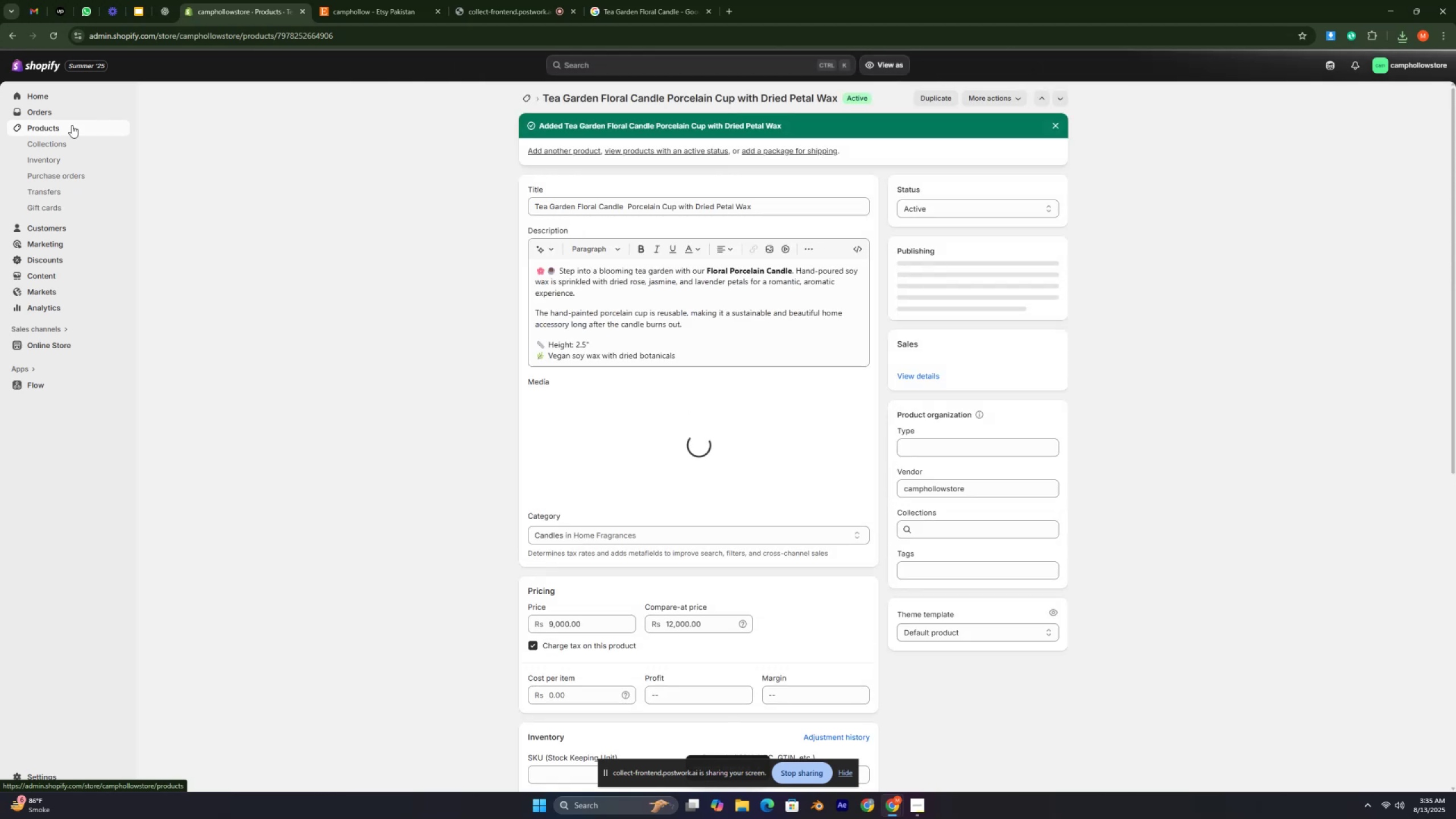 
key(Control+ControlLeft)
 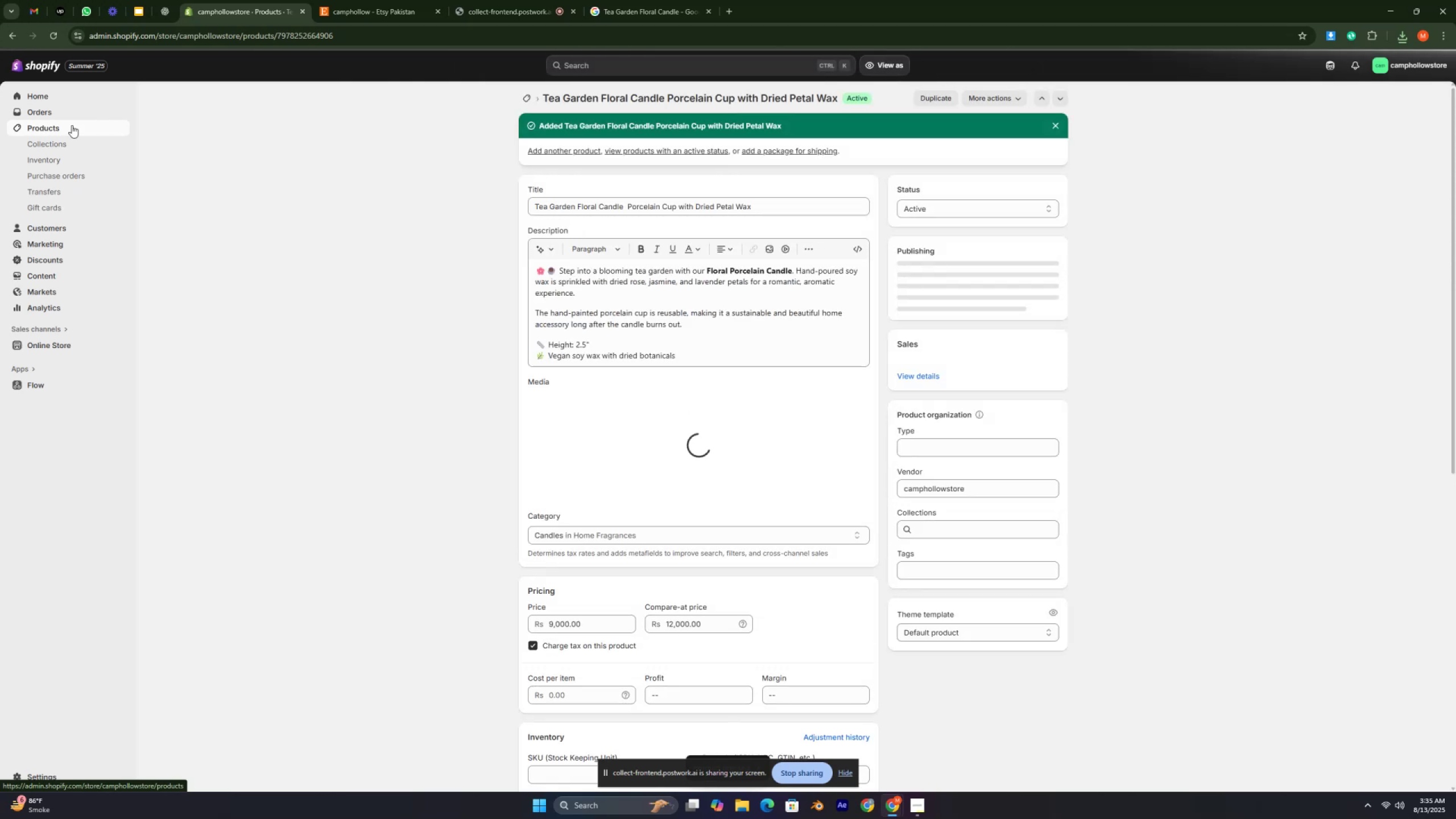 
key(Control+ControlLeft)
 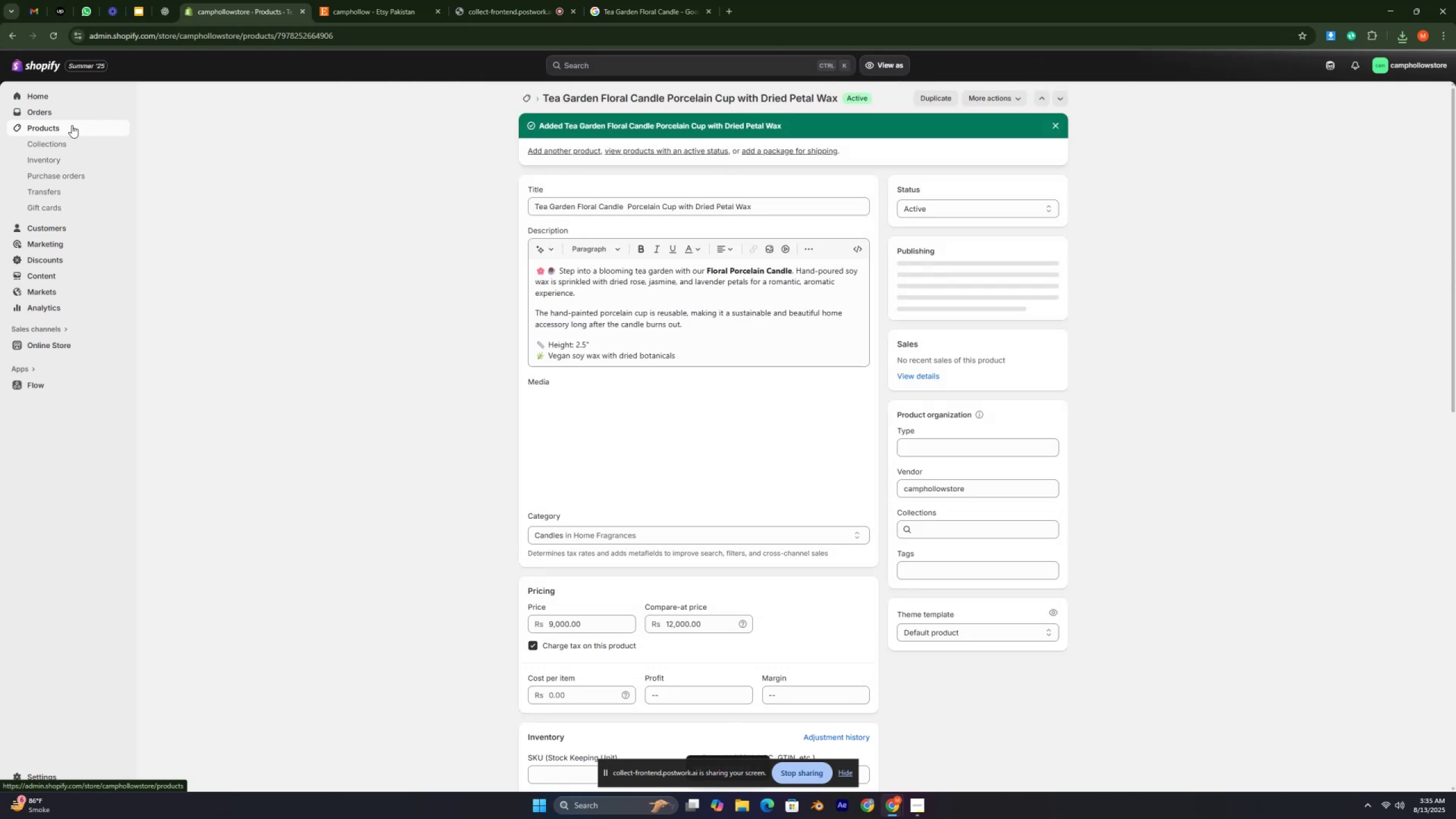 
key(Control+ControlLeft)
 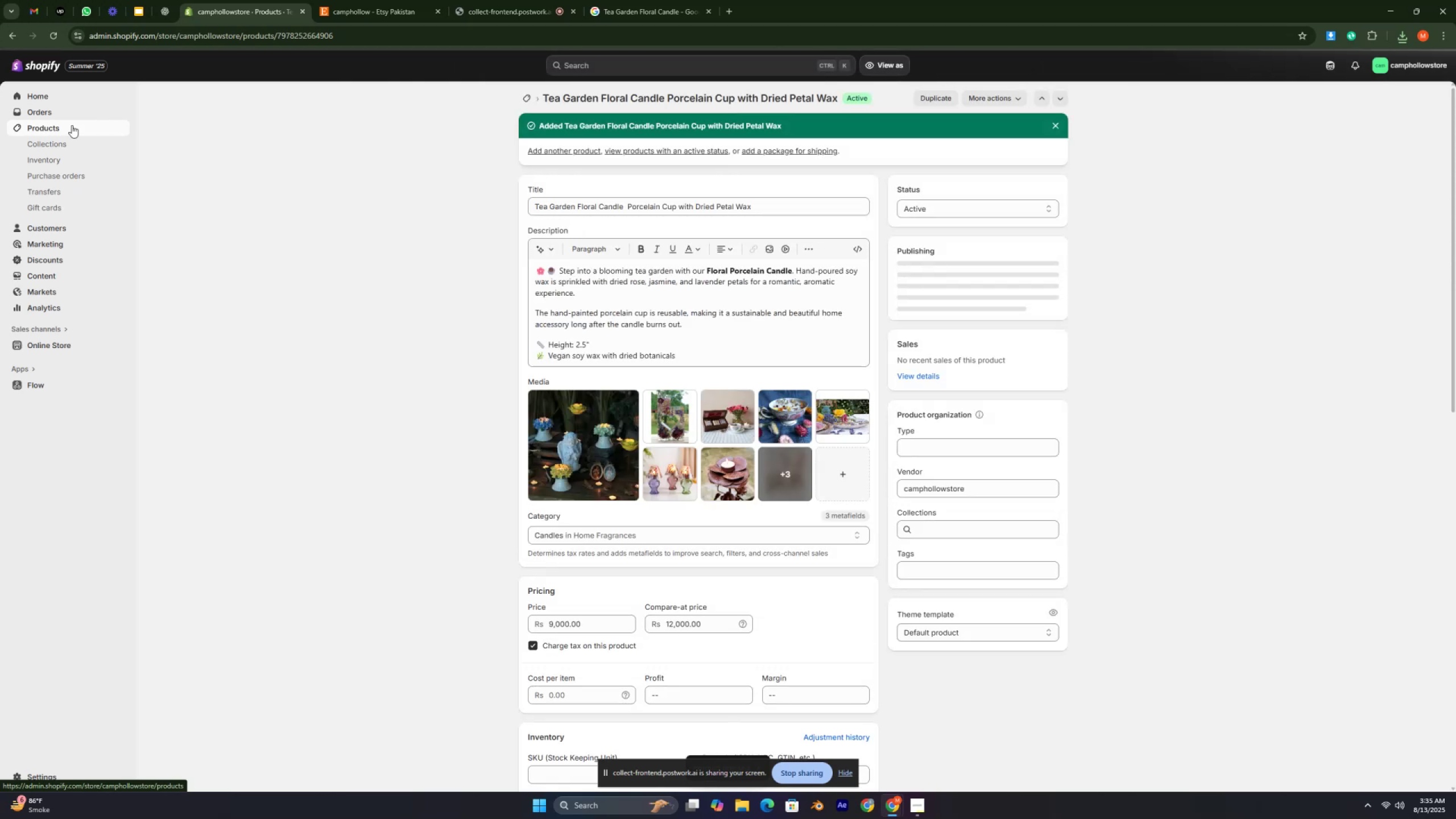 
key(Control+ControlLeft)
 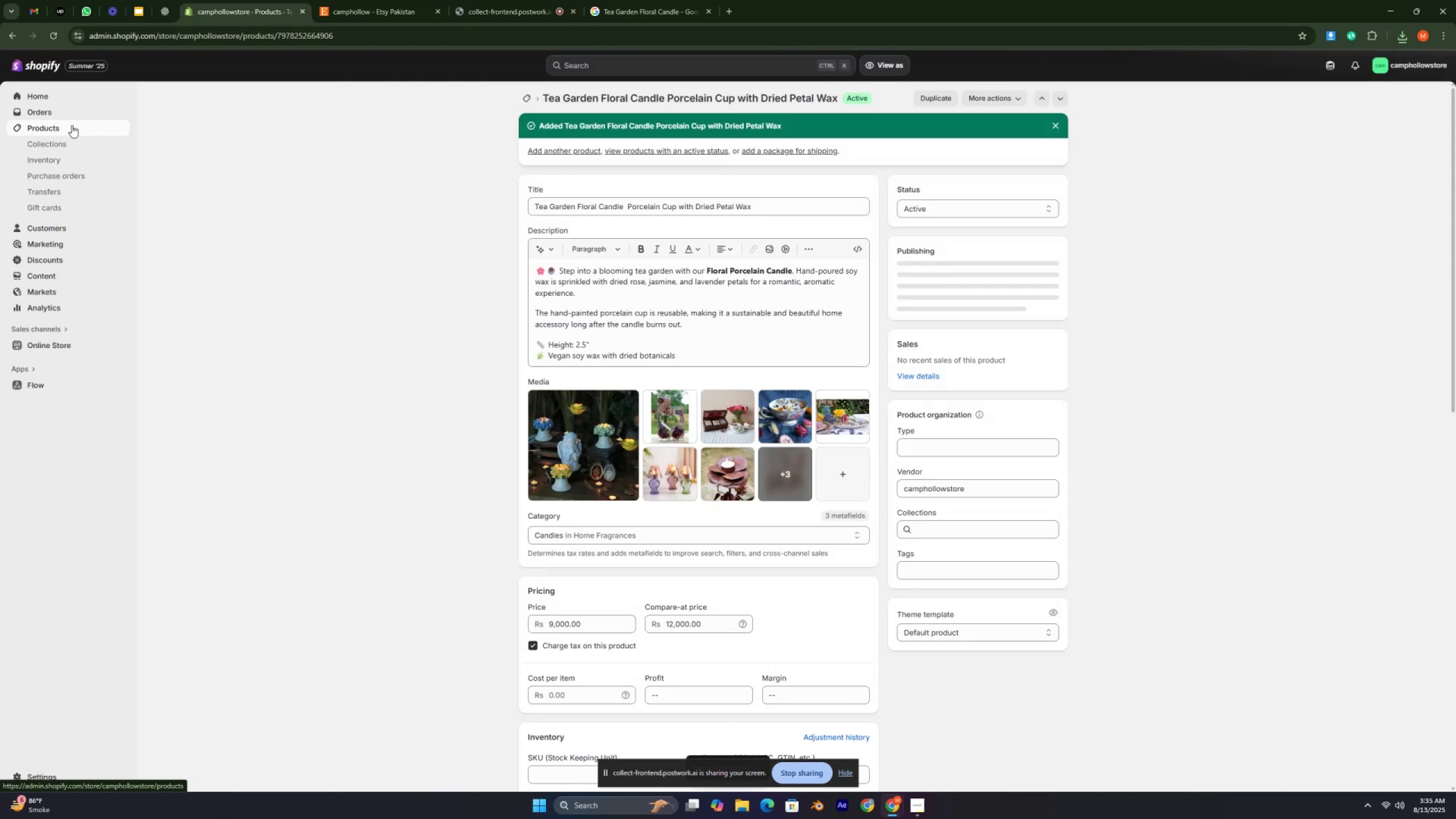 
key(Control+ControlLeft)
 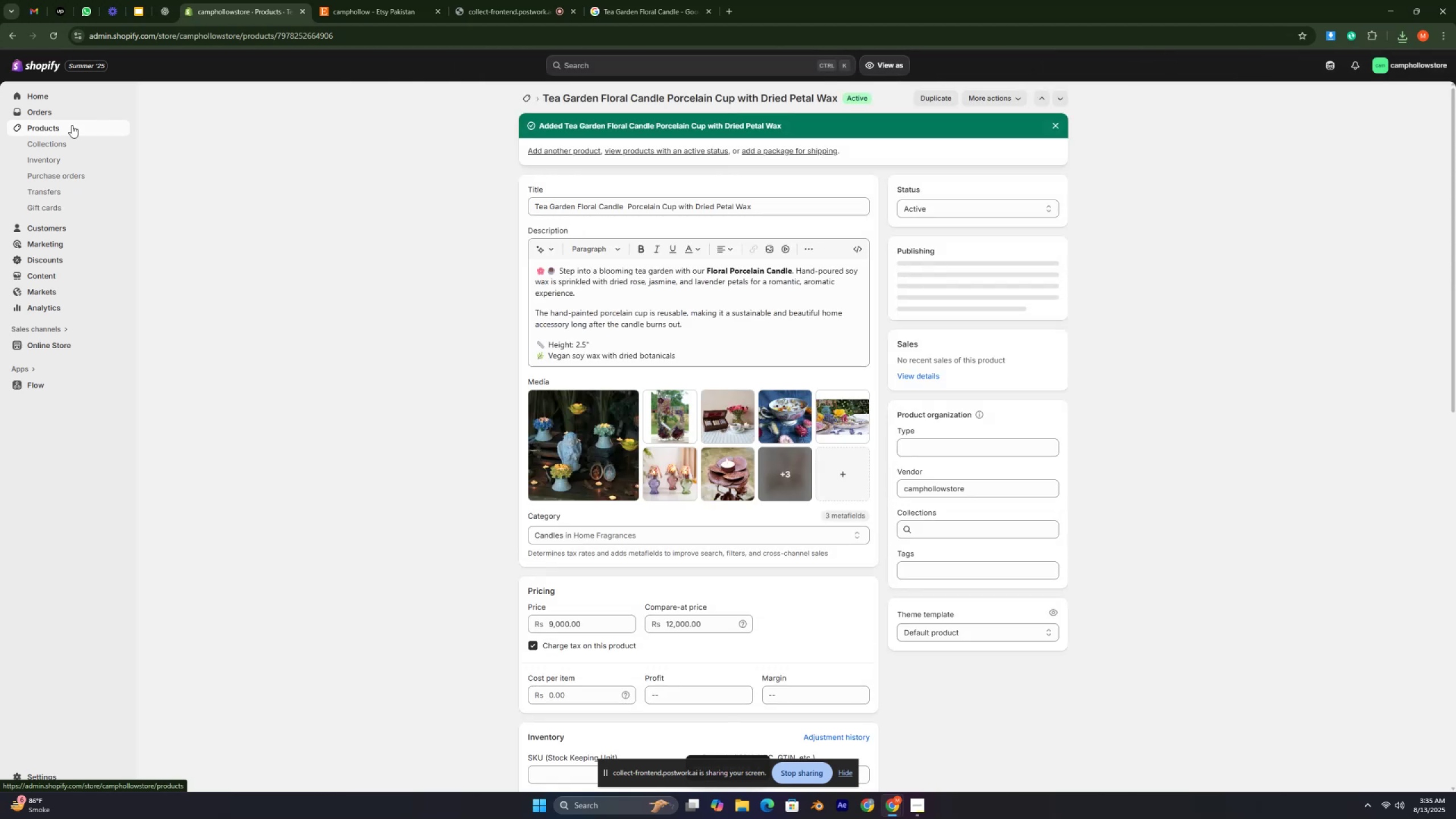 
key(Control+ControlLeft)
 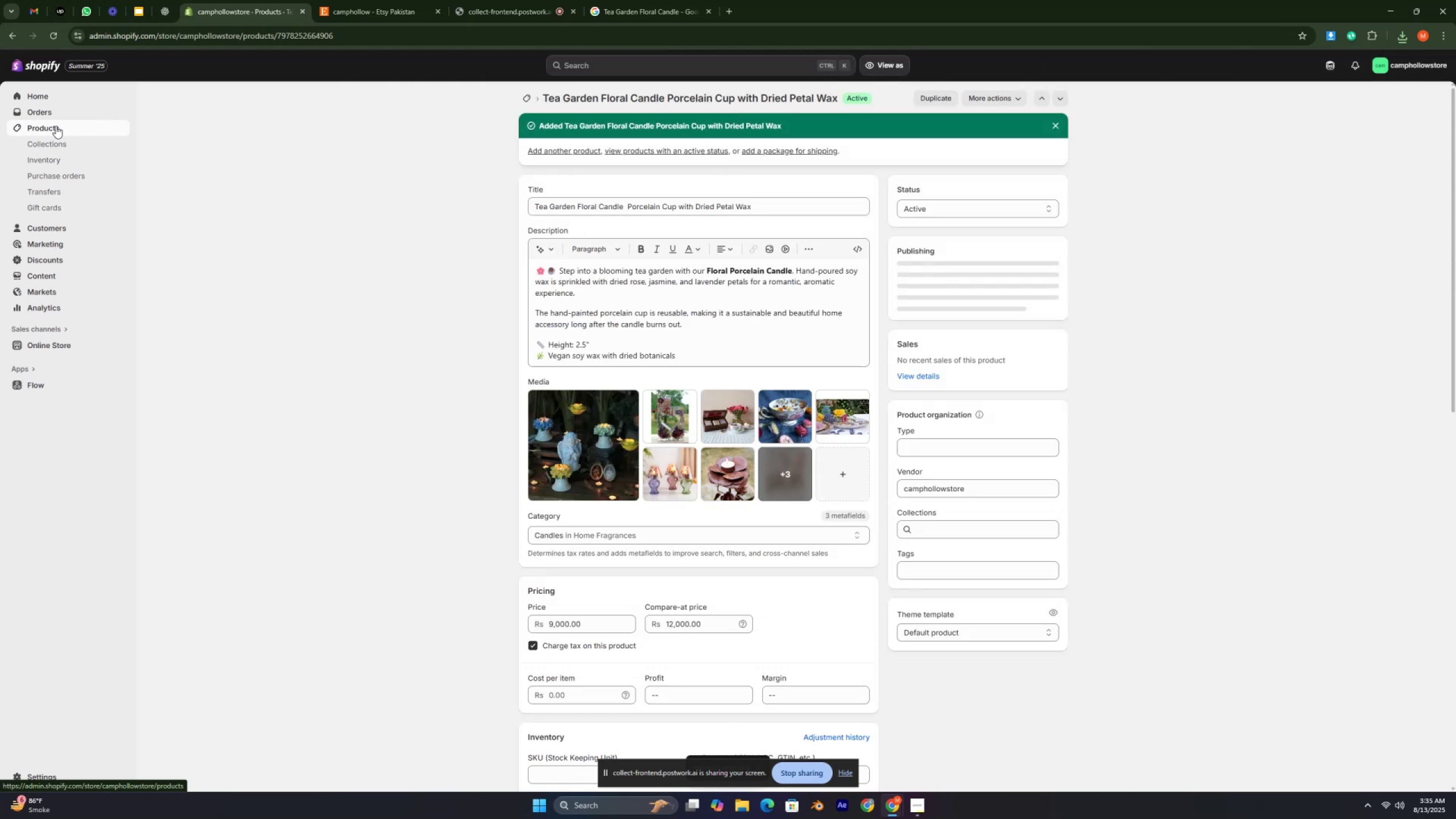 
left_click([56, 126])
 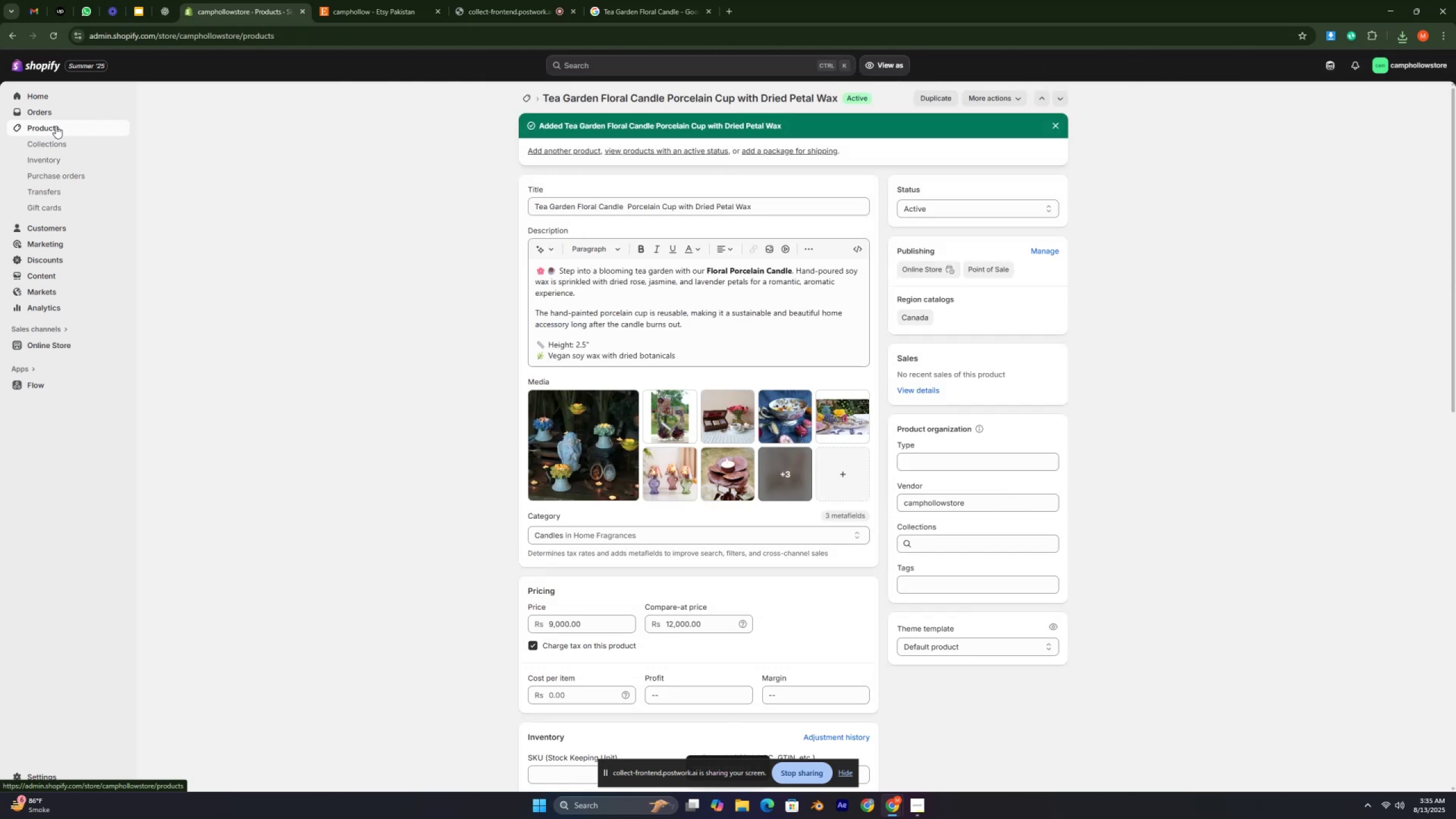 
key(Control+ControlLeft)
 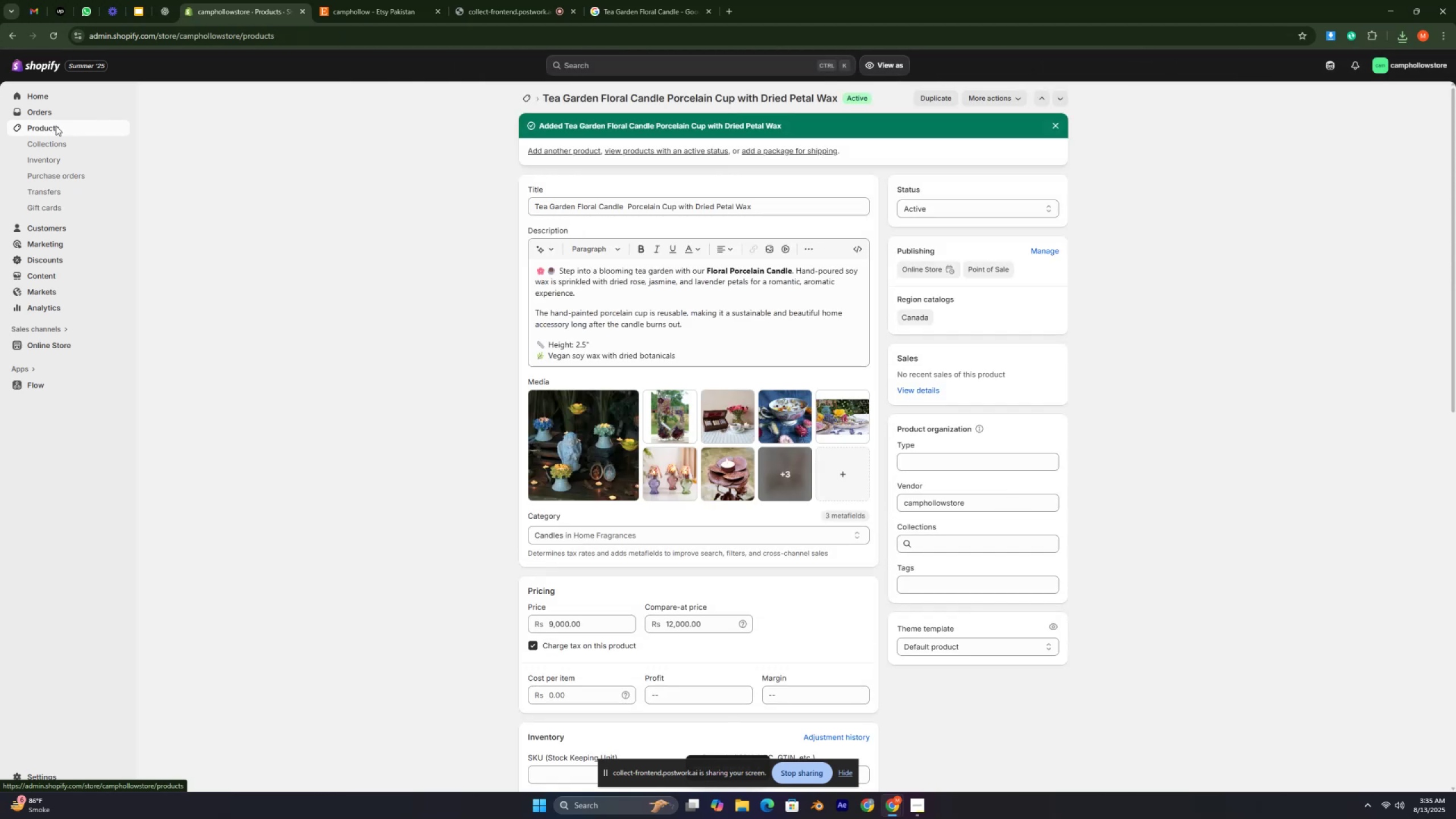 
key(Control+ControlLeft)
 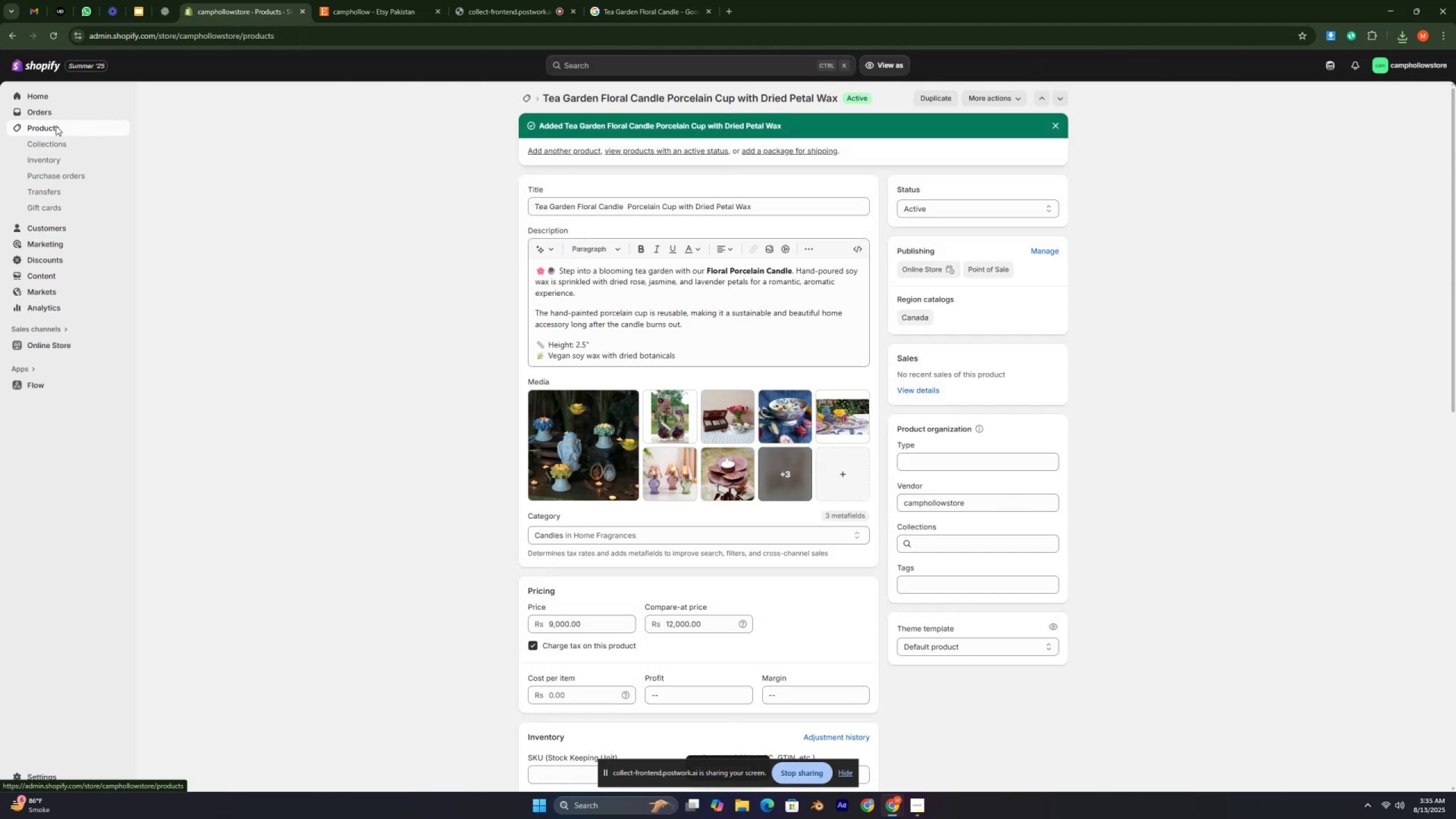 
key(Control+ControlLeft)
 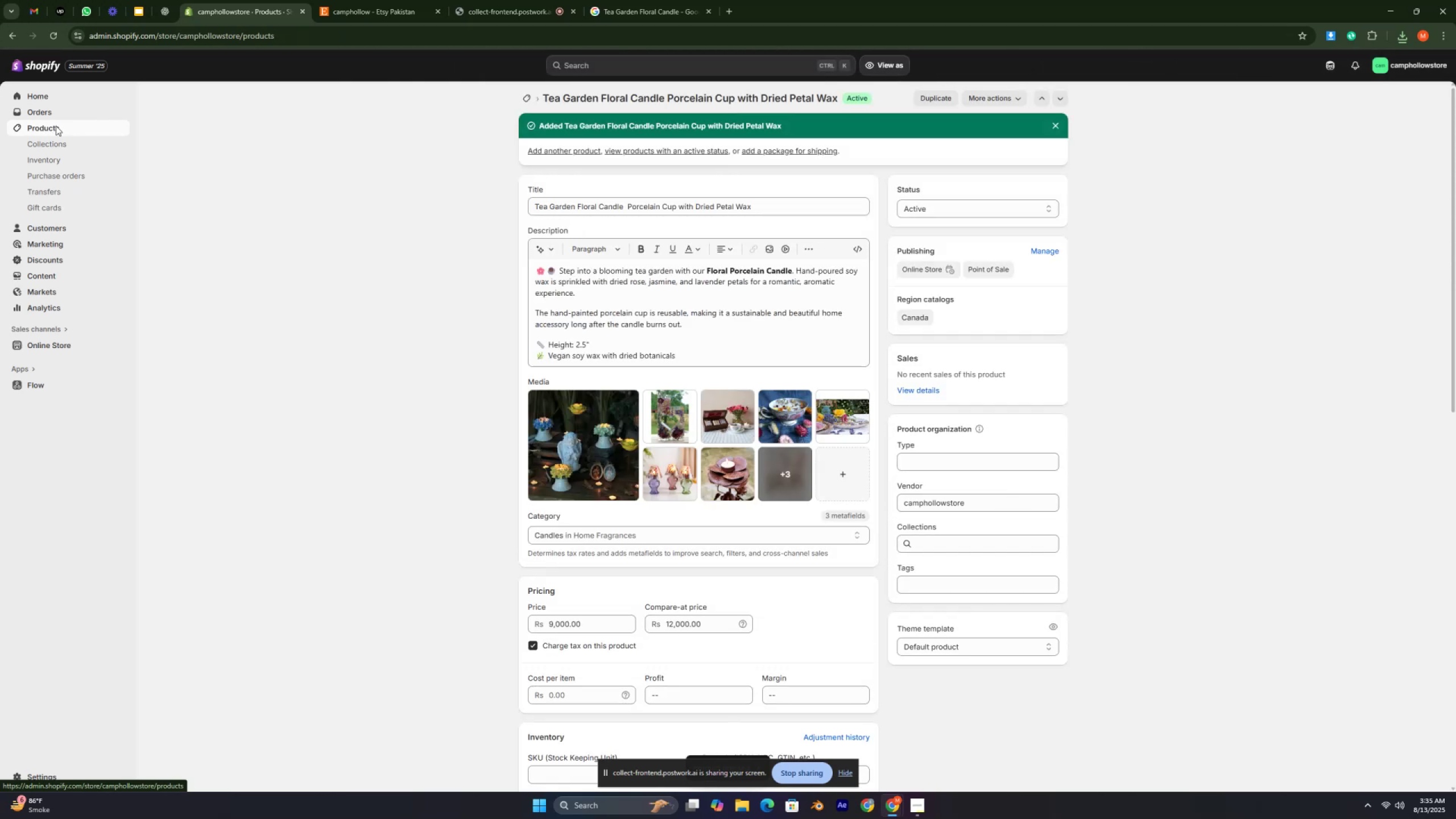 
key(Control+ControlLeft)
 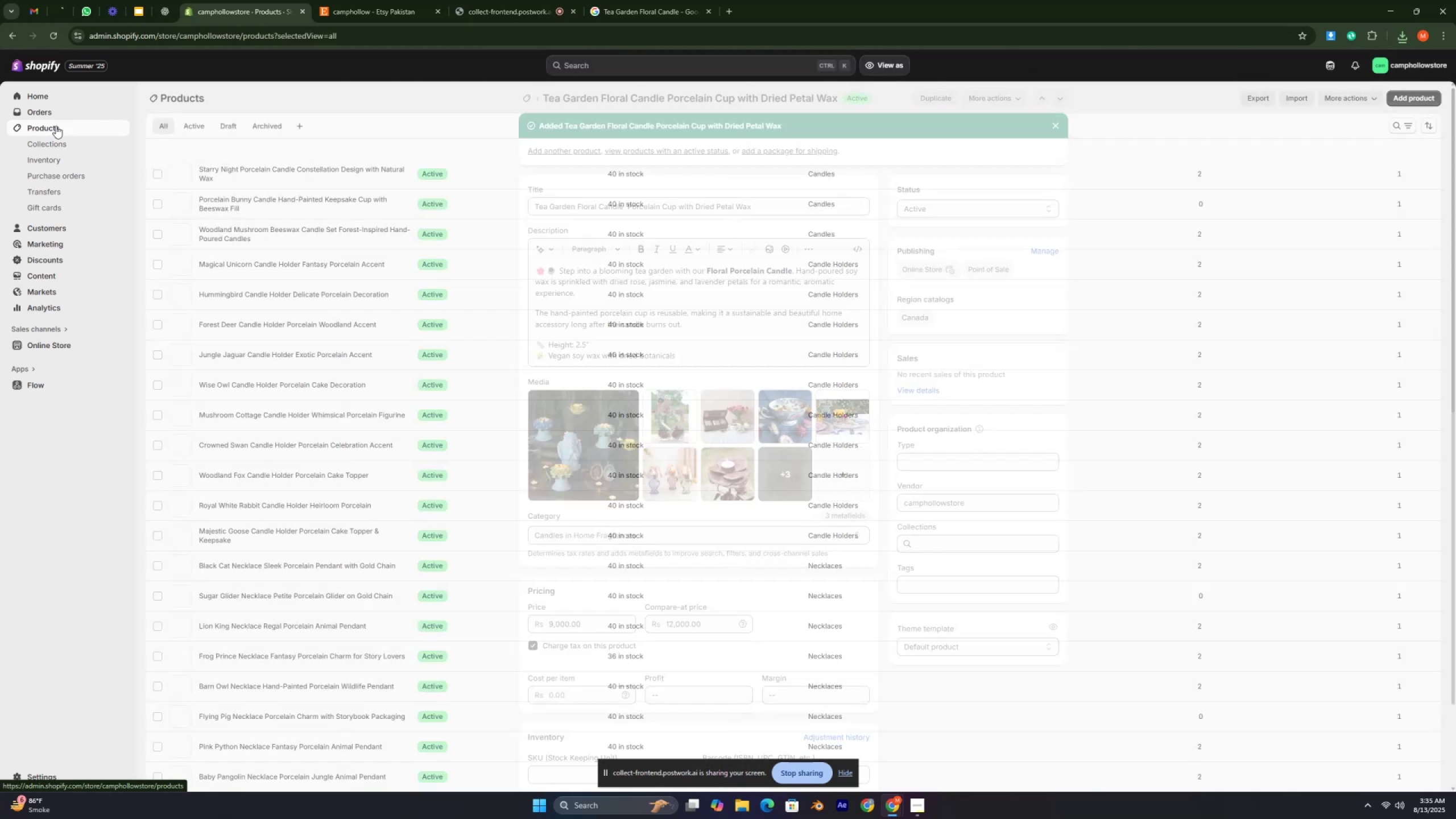 
key(Control+ControlLeft)
 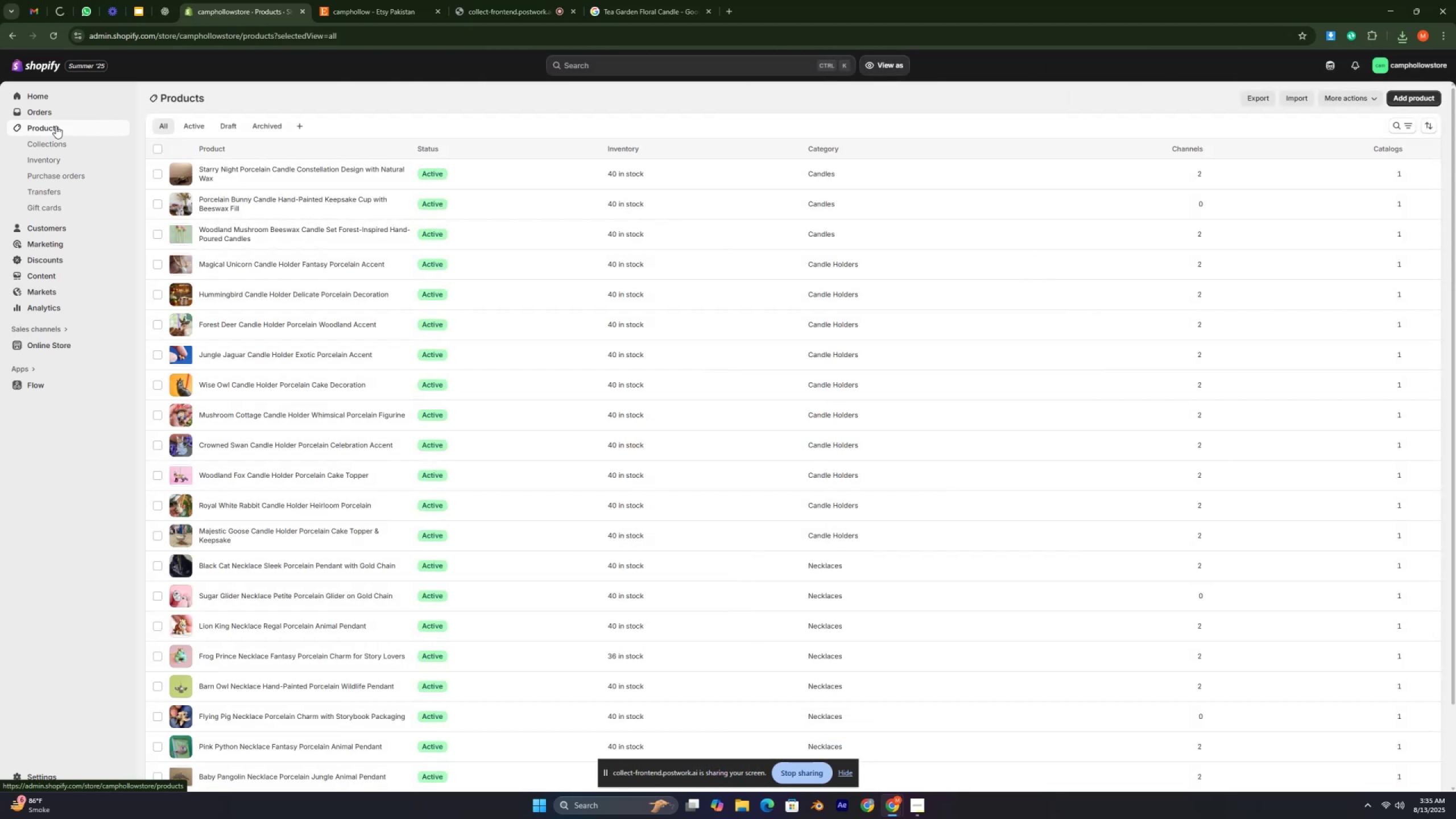 
key(Control+ControlLeft)
 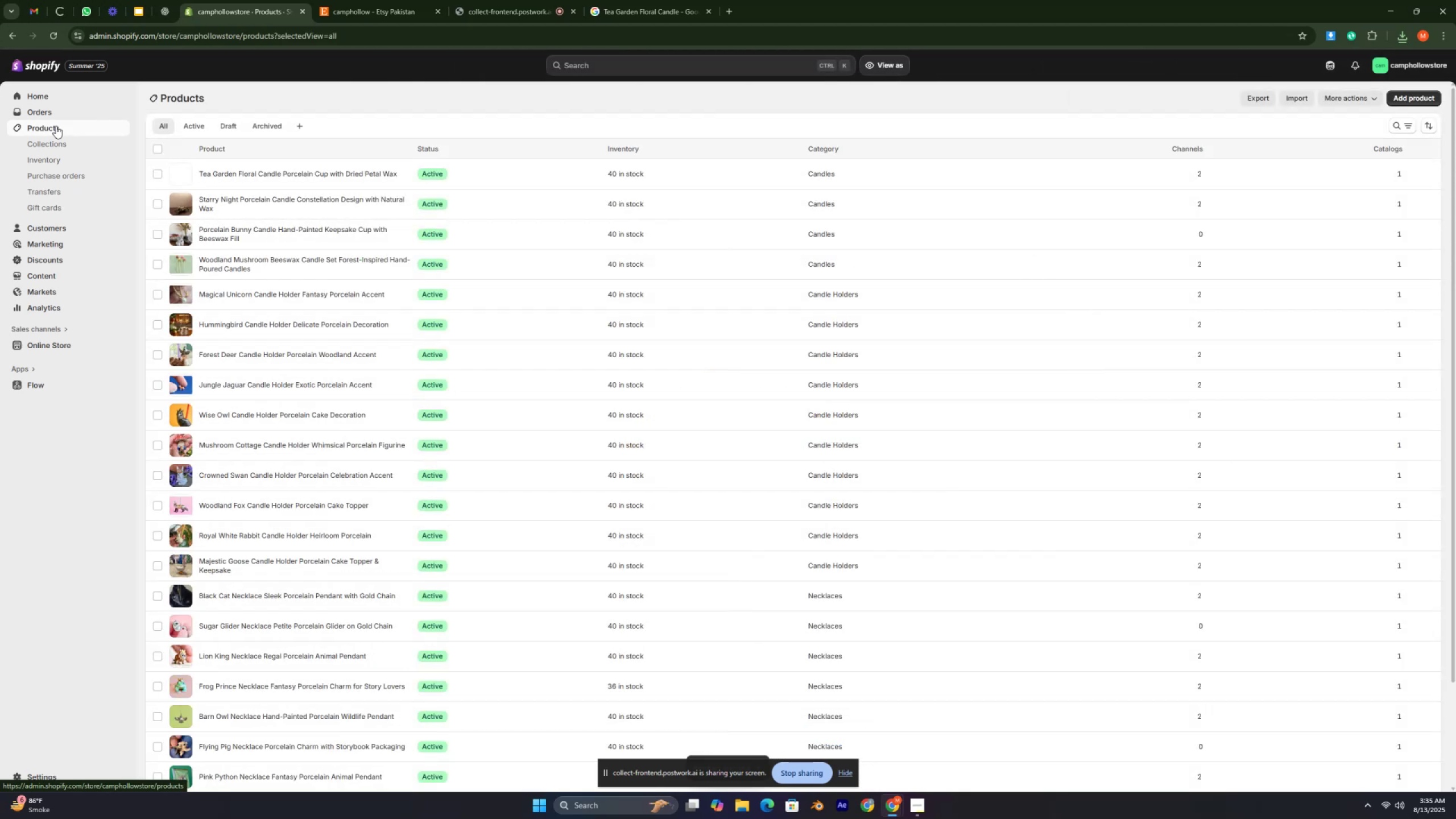 
key(Control+ControlLeft)
 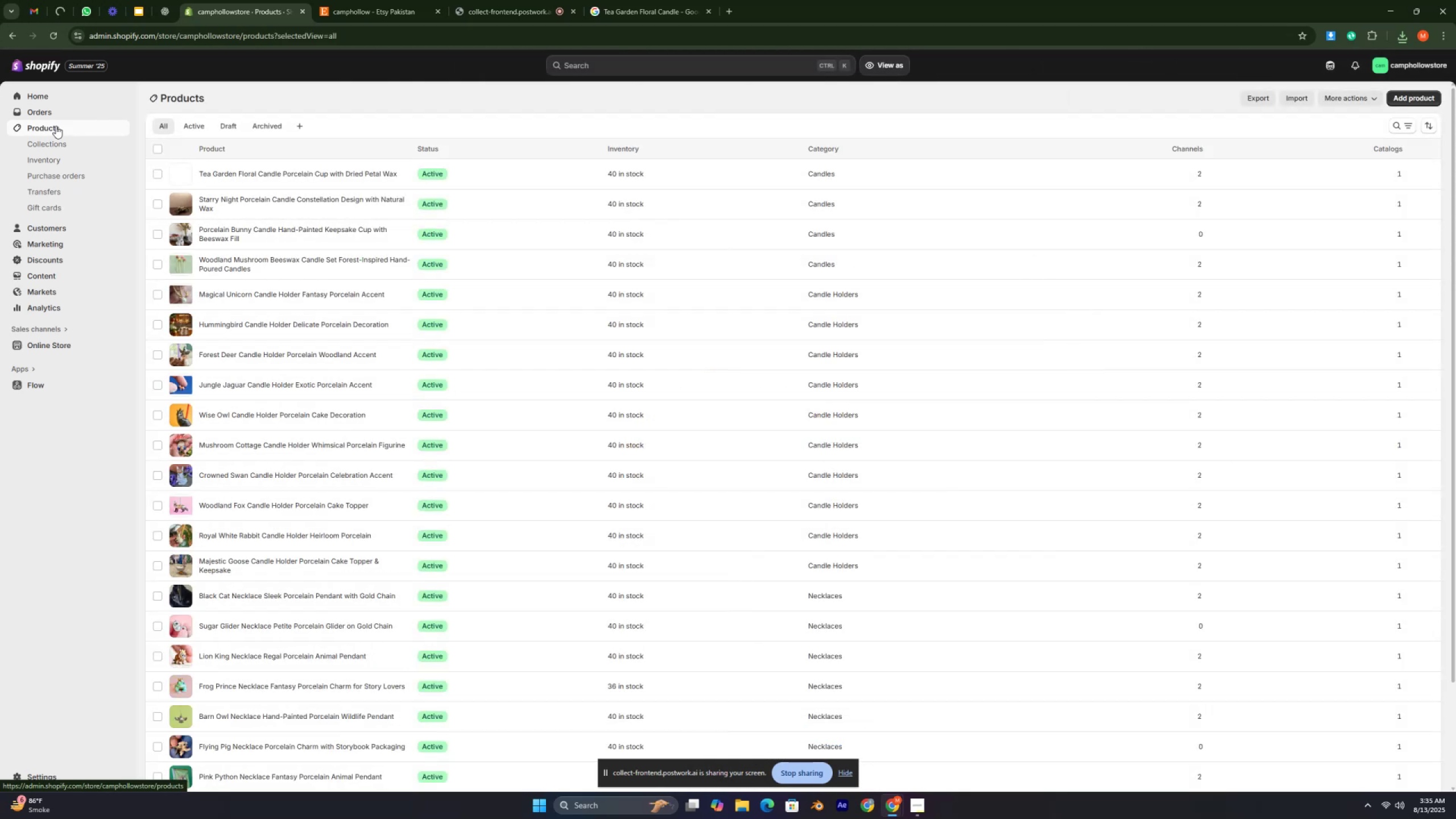 
key(Control+ControlLeft)
 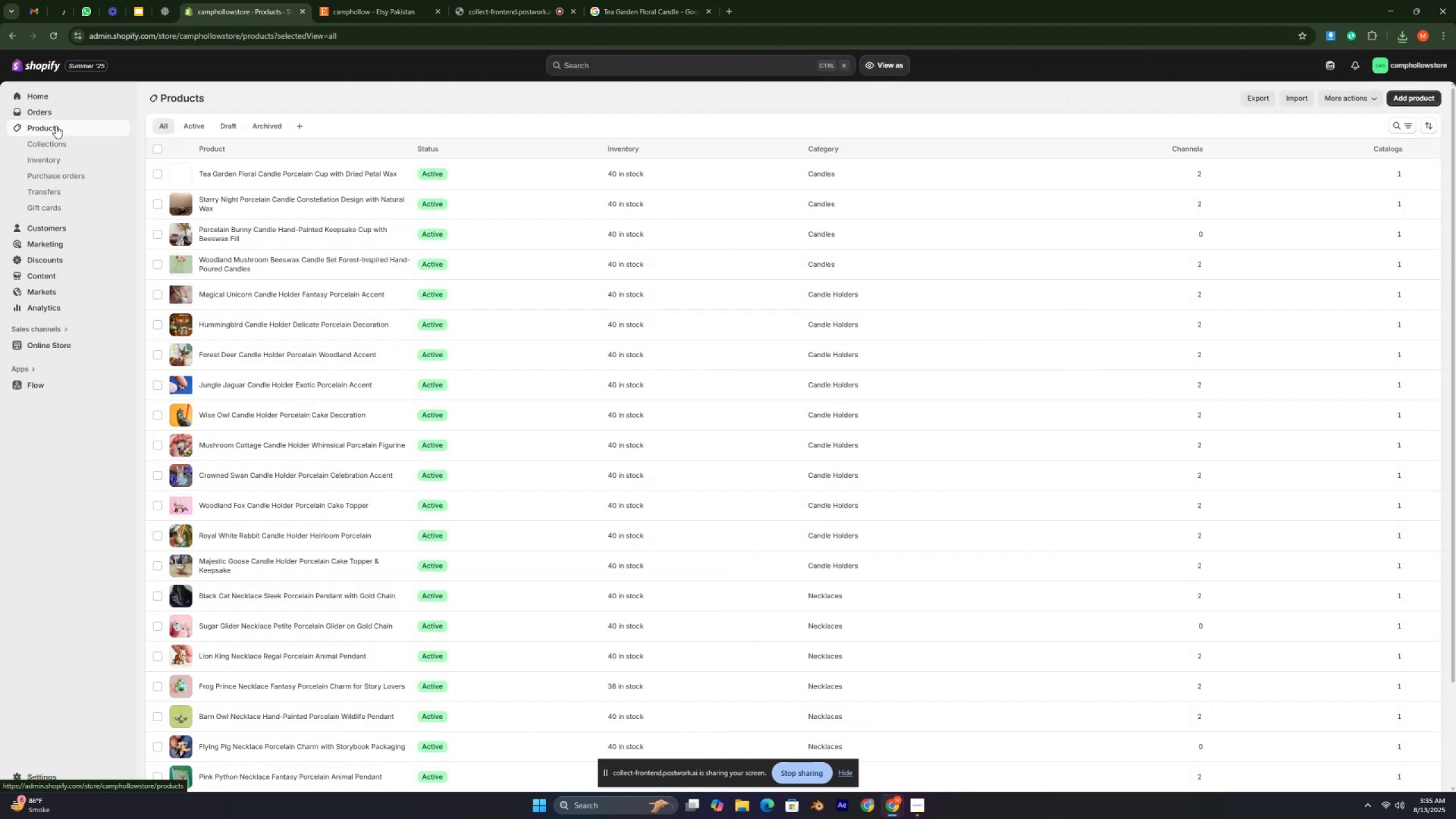 
key(Control+ControlLeft)
 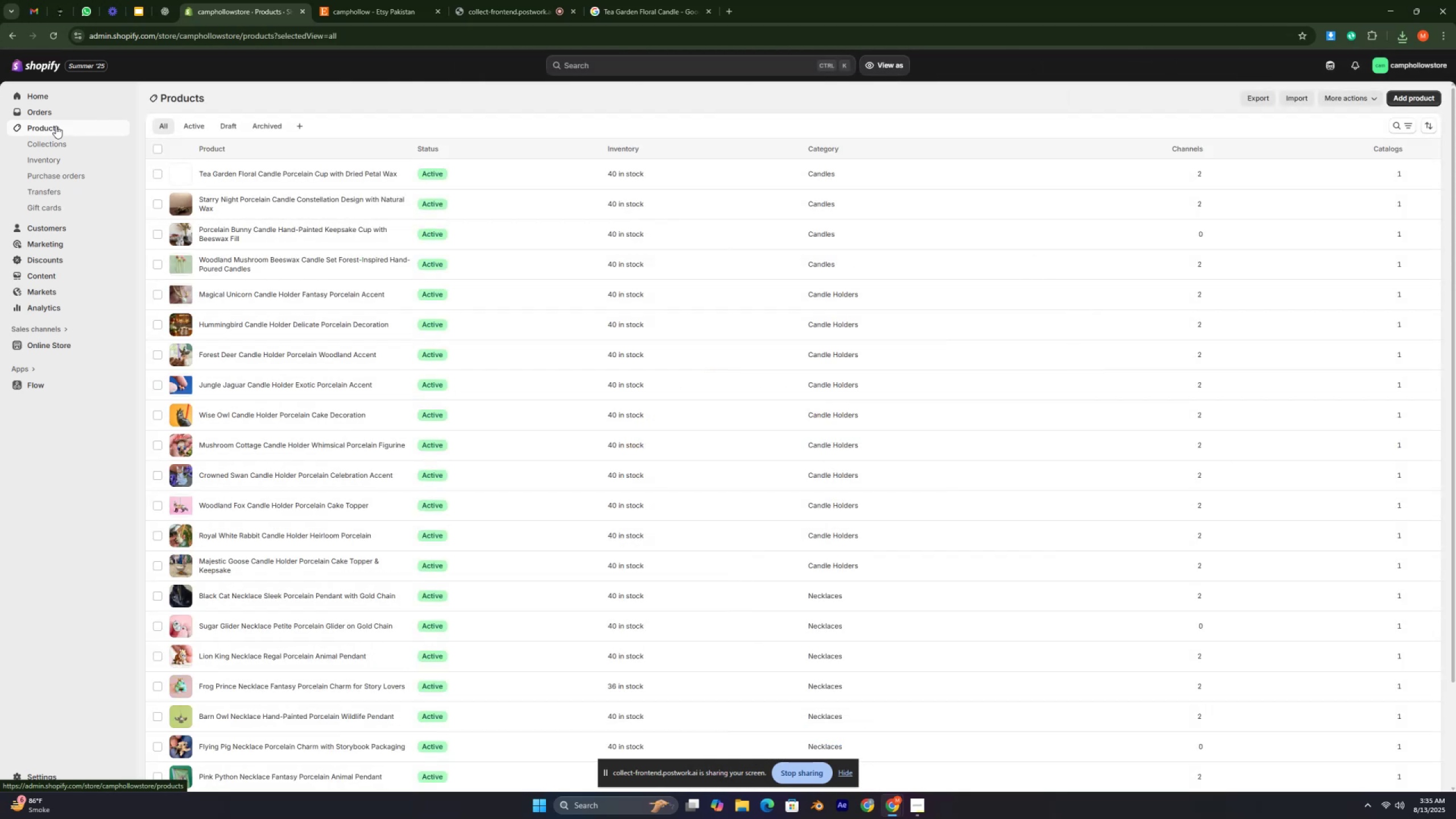 
key(Control+ControlLeft)
 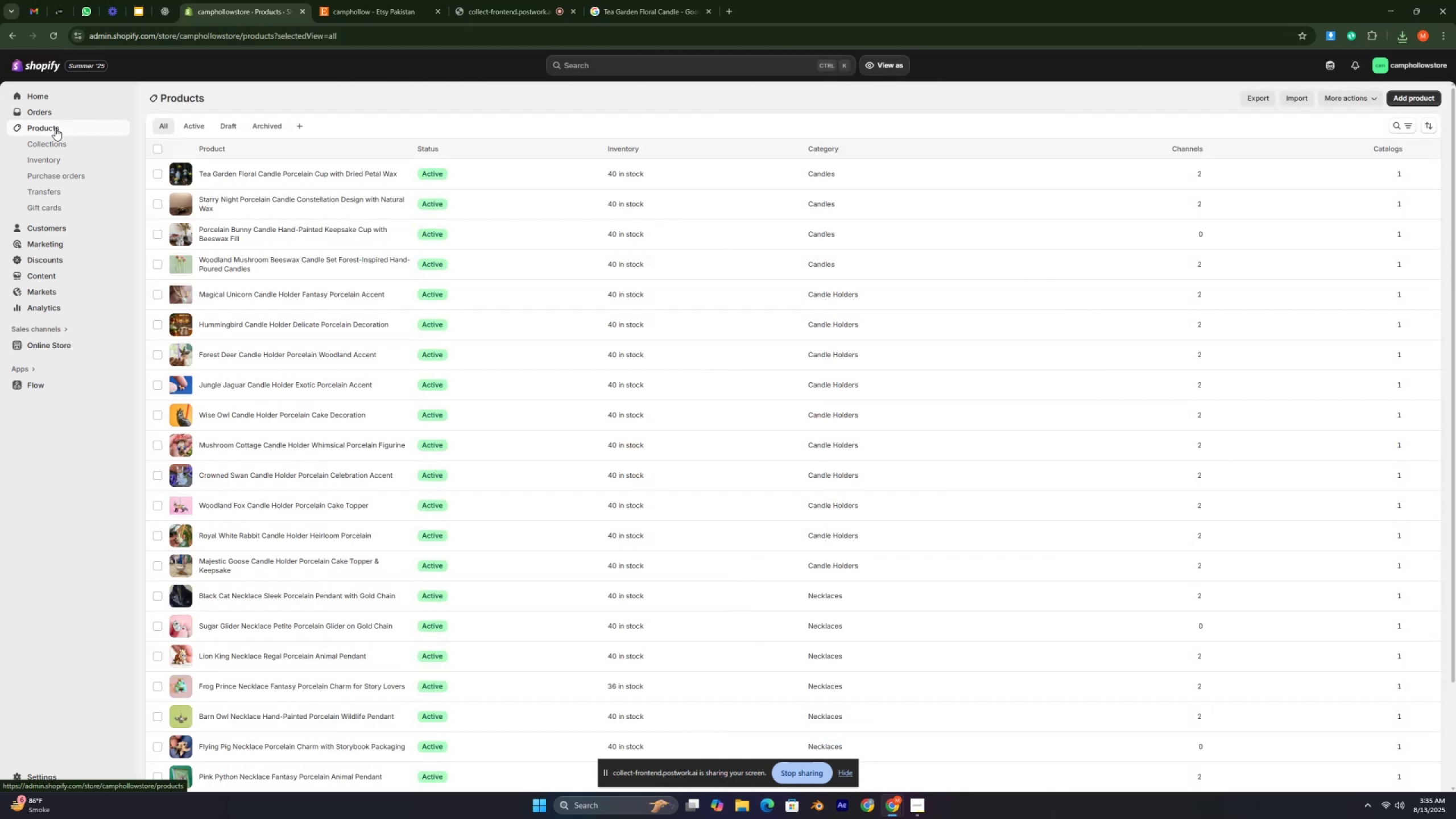 
key(Control+ControlLeft)
 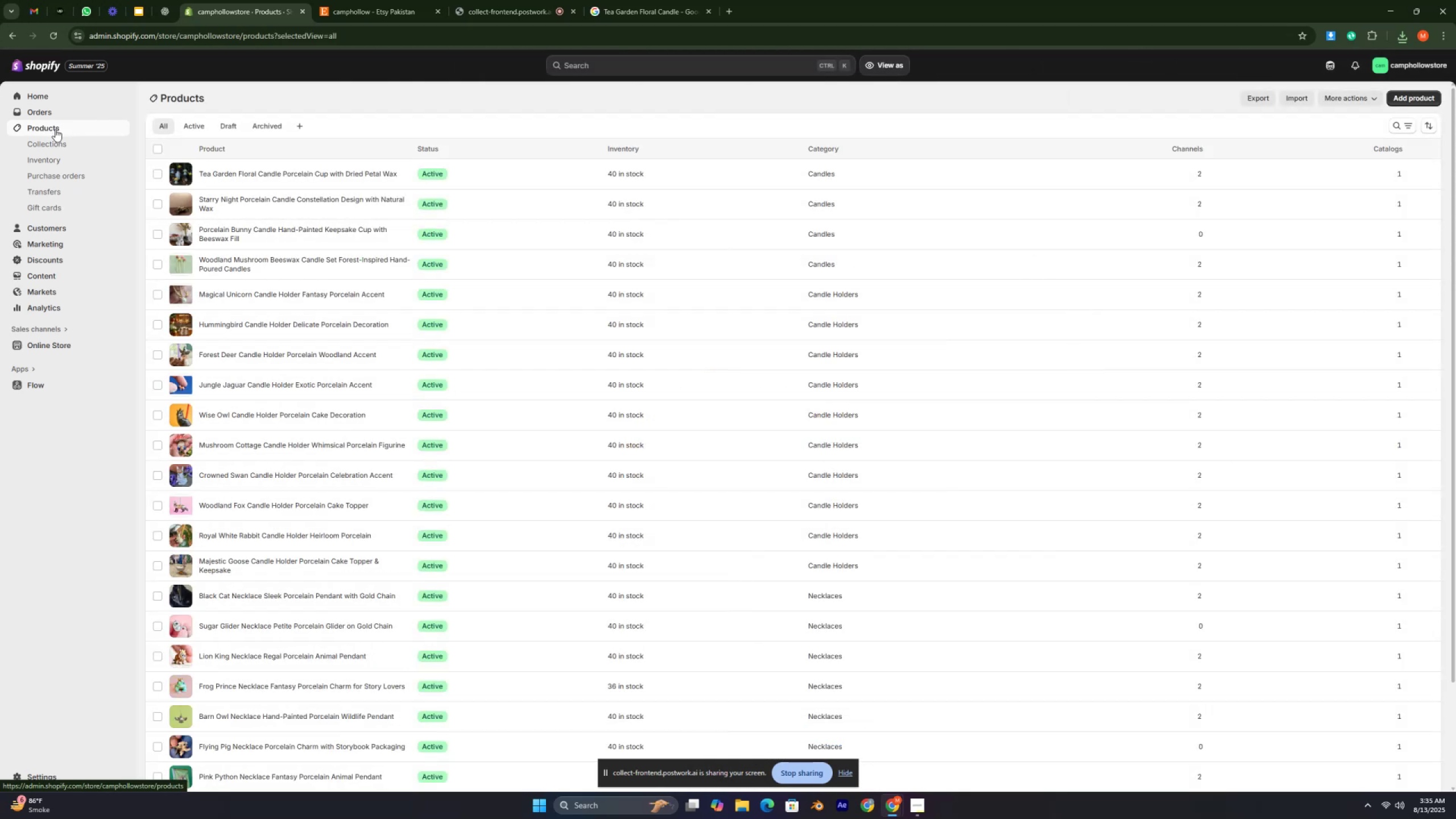 
key(Control+ControlLeft)
 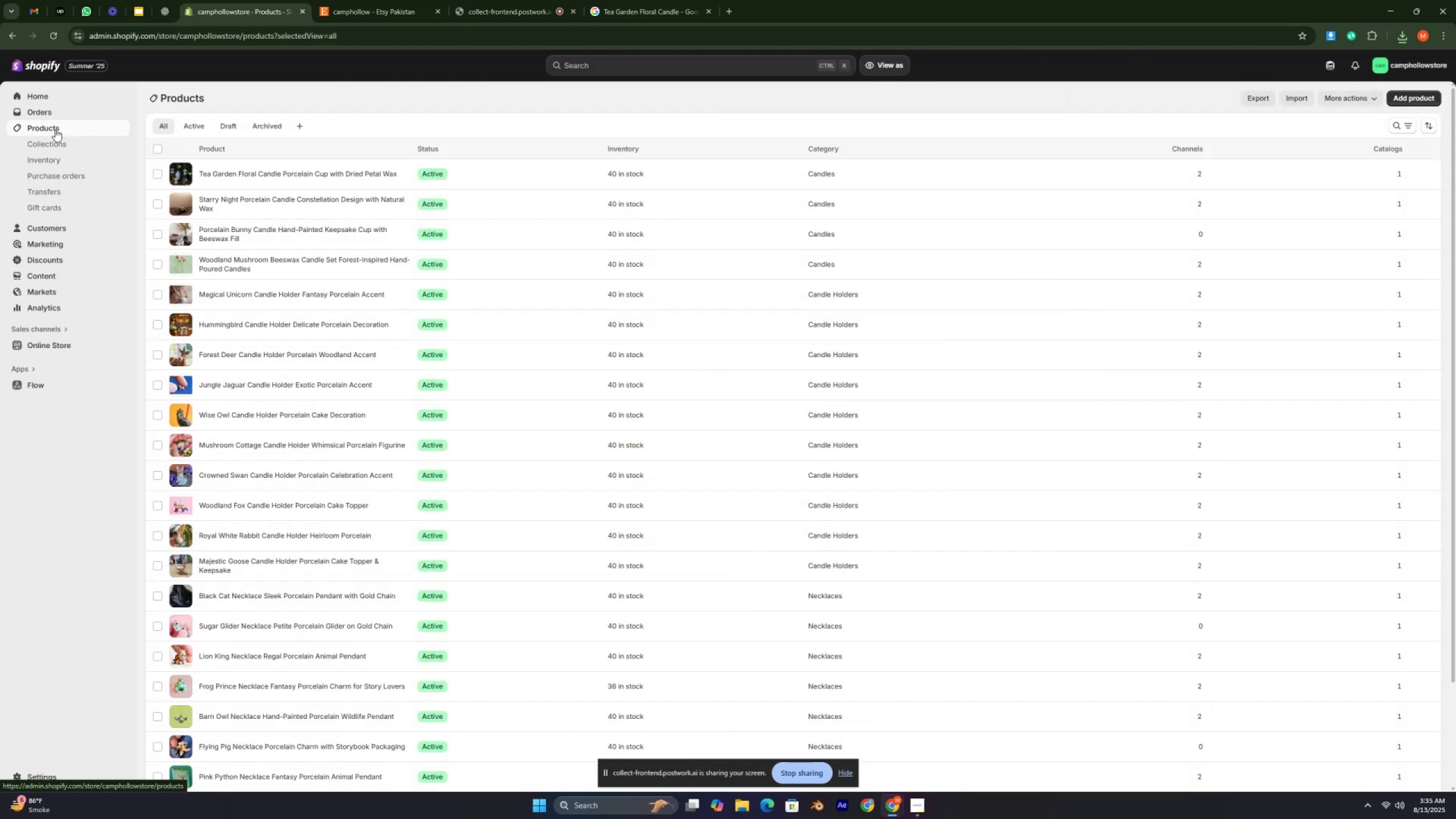 
key(Control+ControlLeft)
 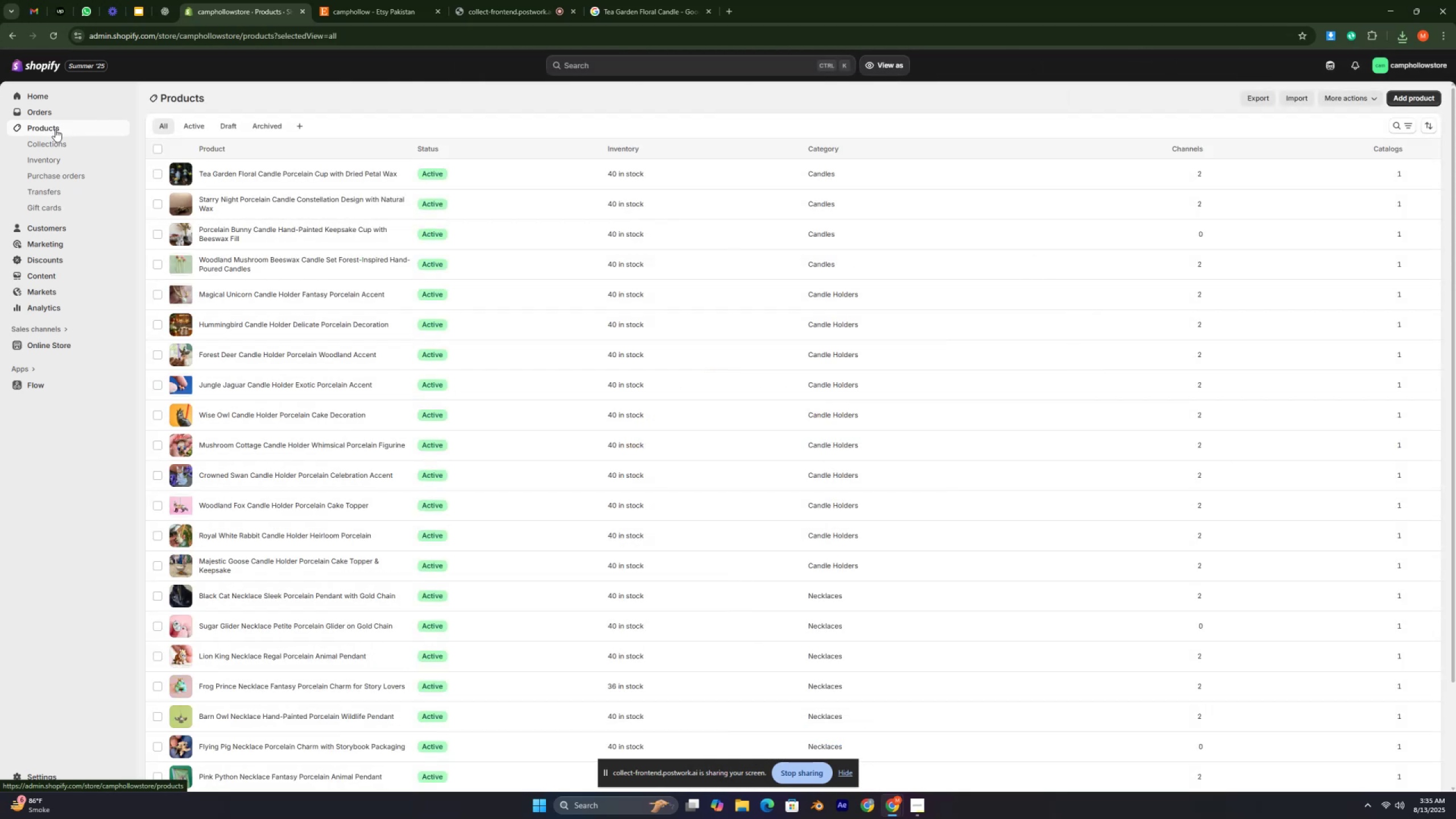 
key(Control+ControlLeft)
 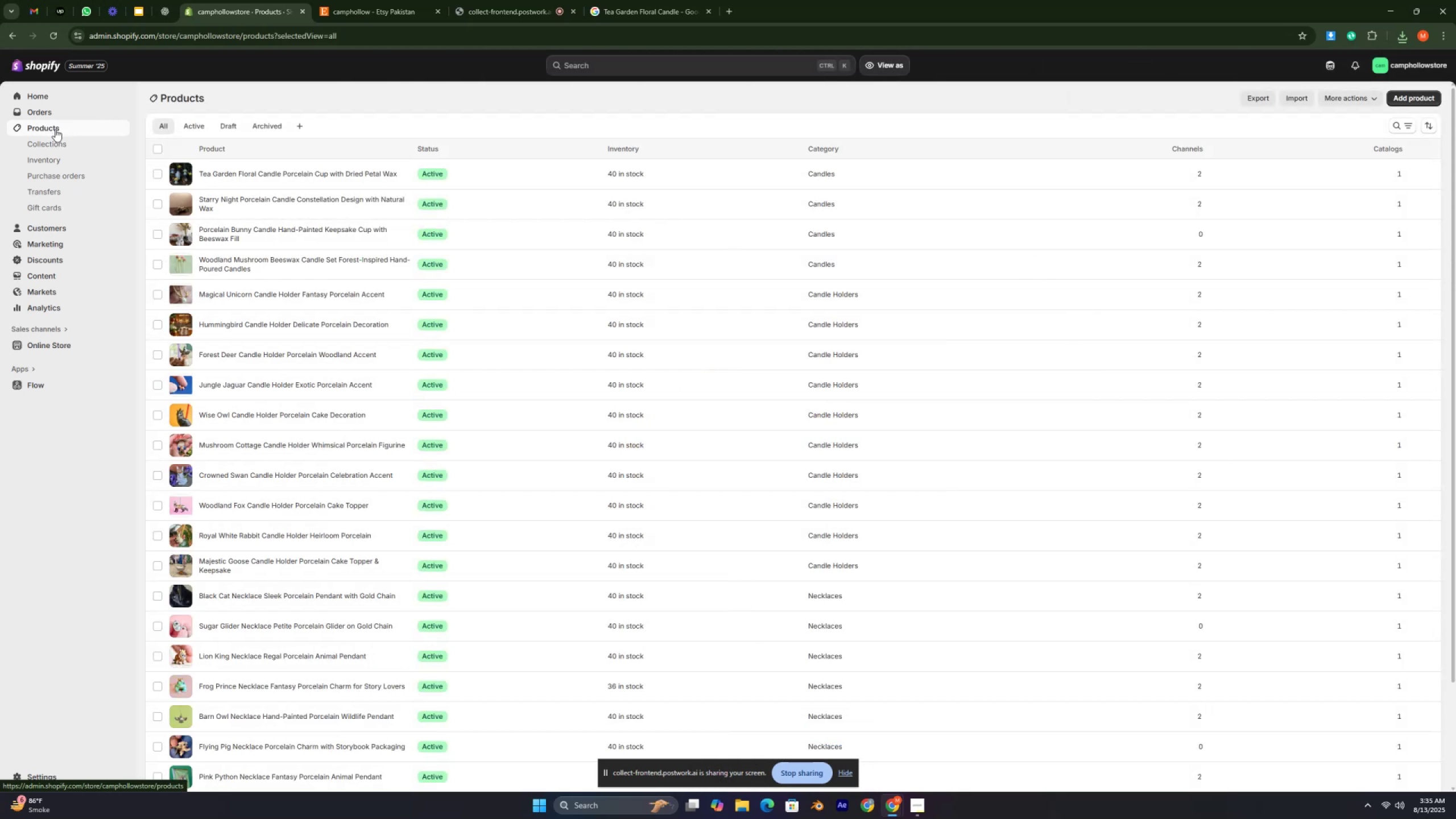 
key(Control+ControlLeft)
 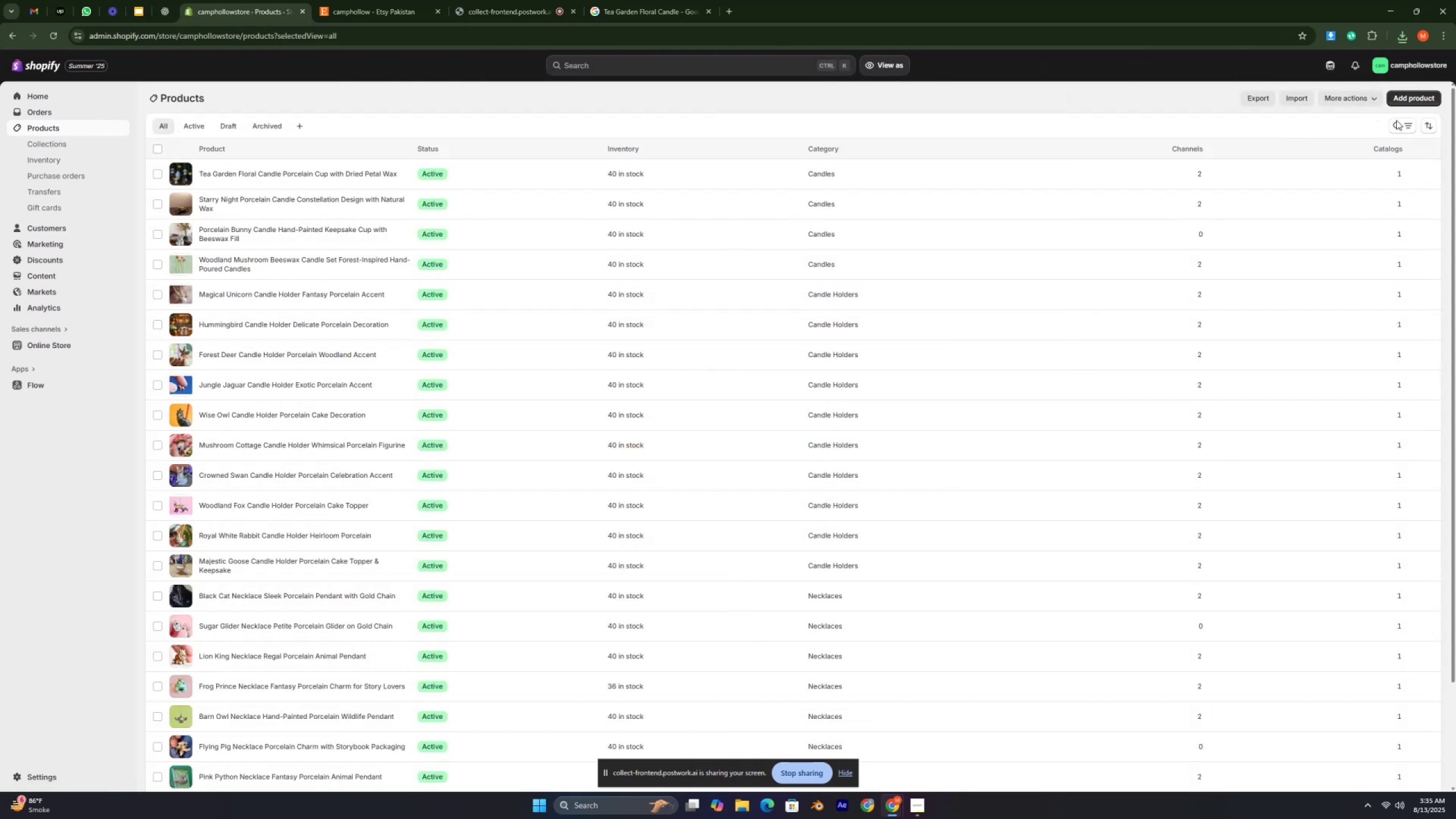 
wait(5.38)
 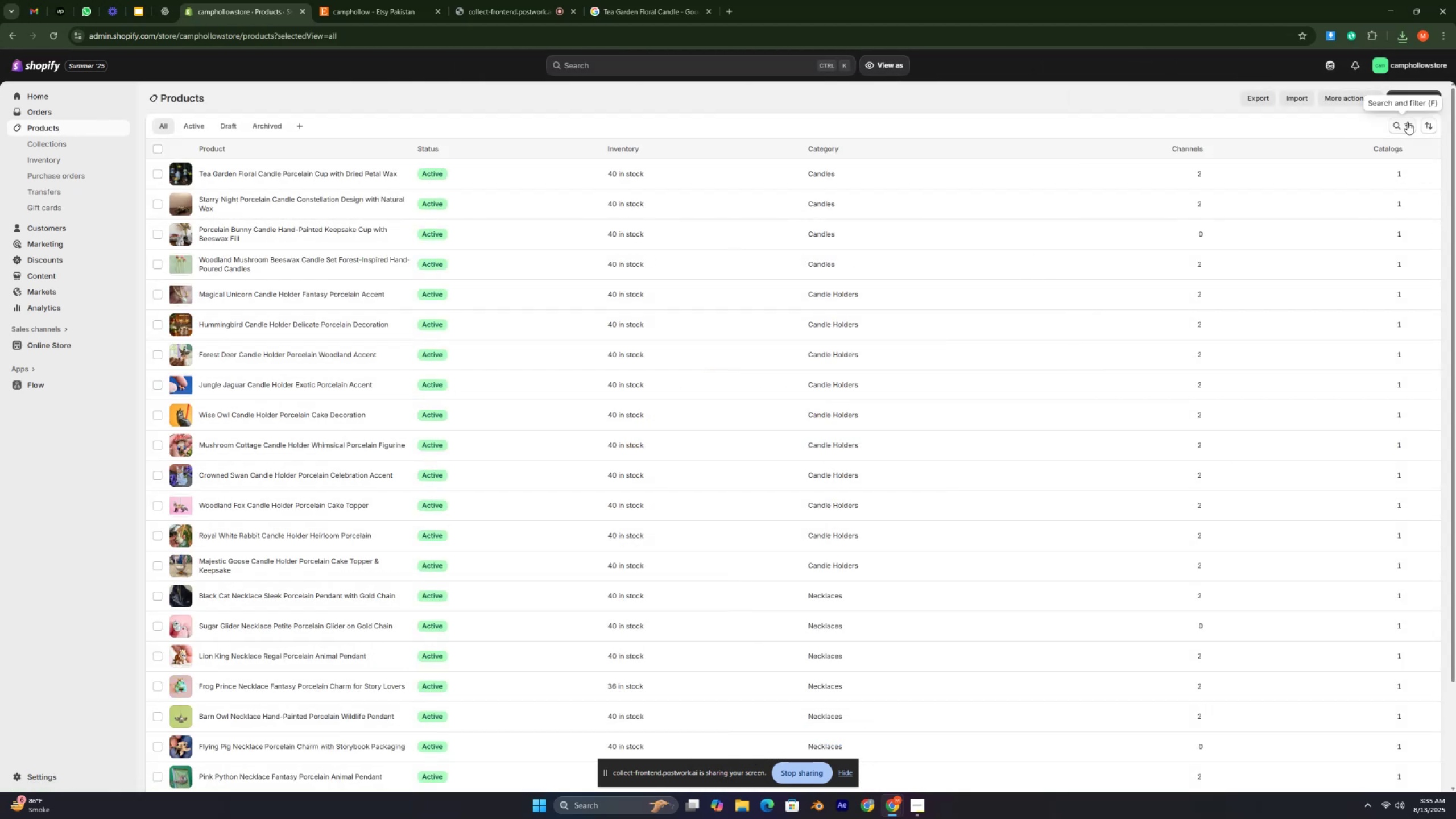 
left_click([1415, 97])
 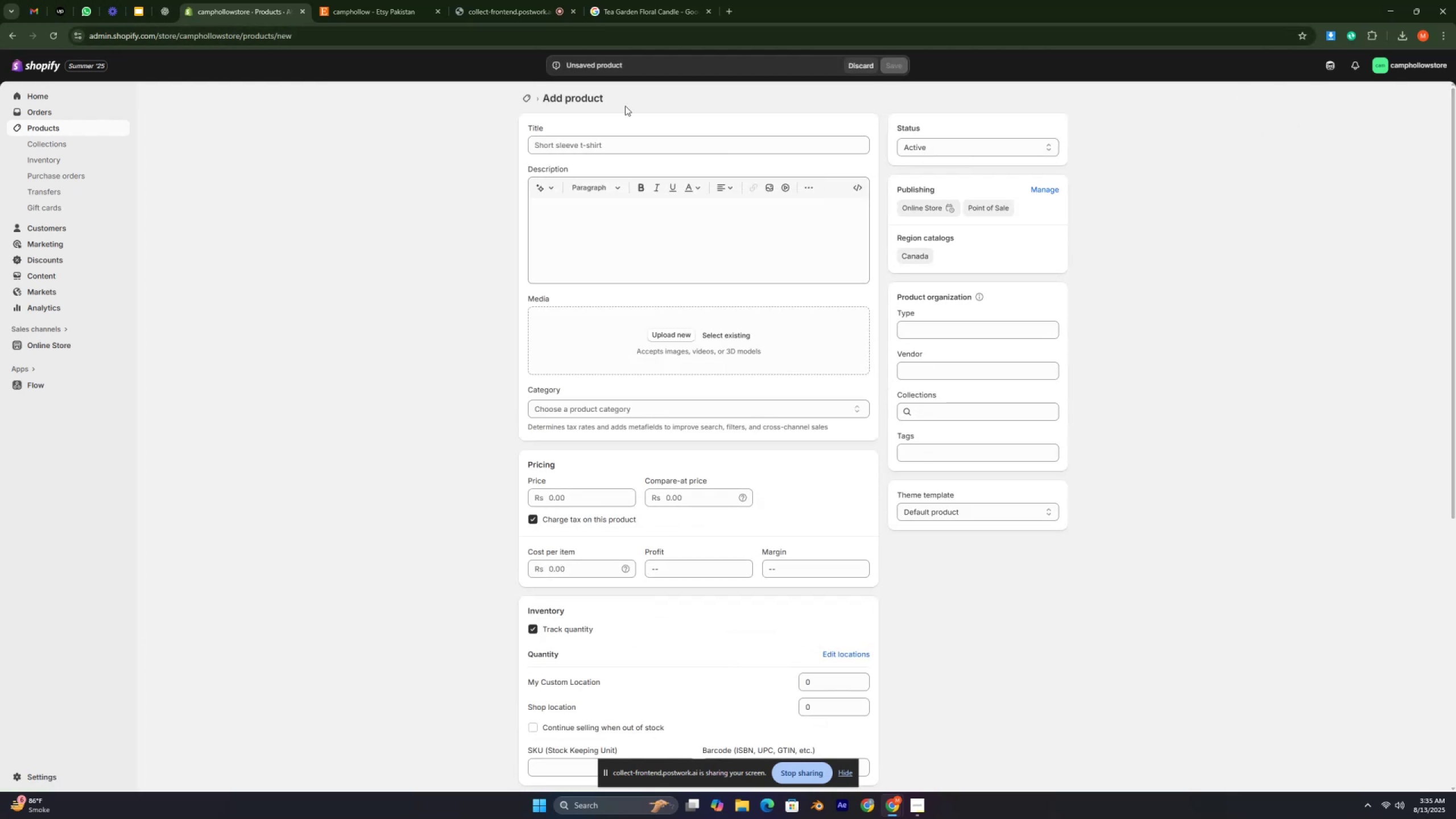 
left_click_drag(start_coordinate=[591, 149], to_coordinate=[592, 146])
 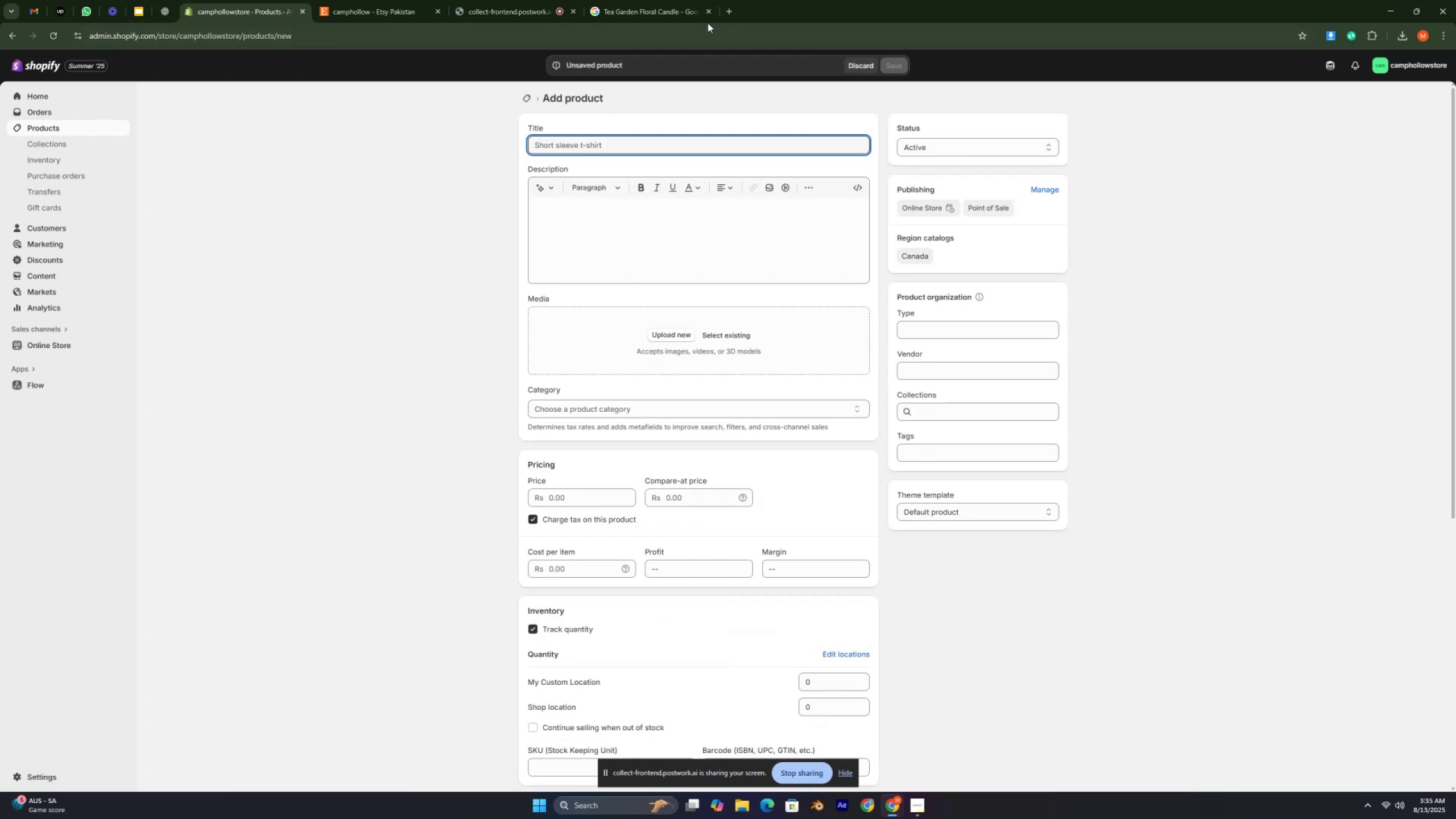 
left_click([708, 15])
 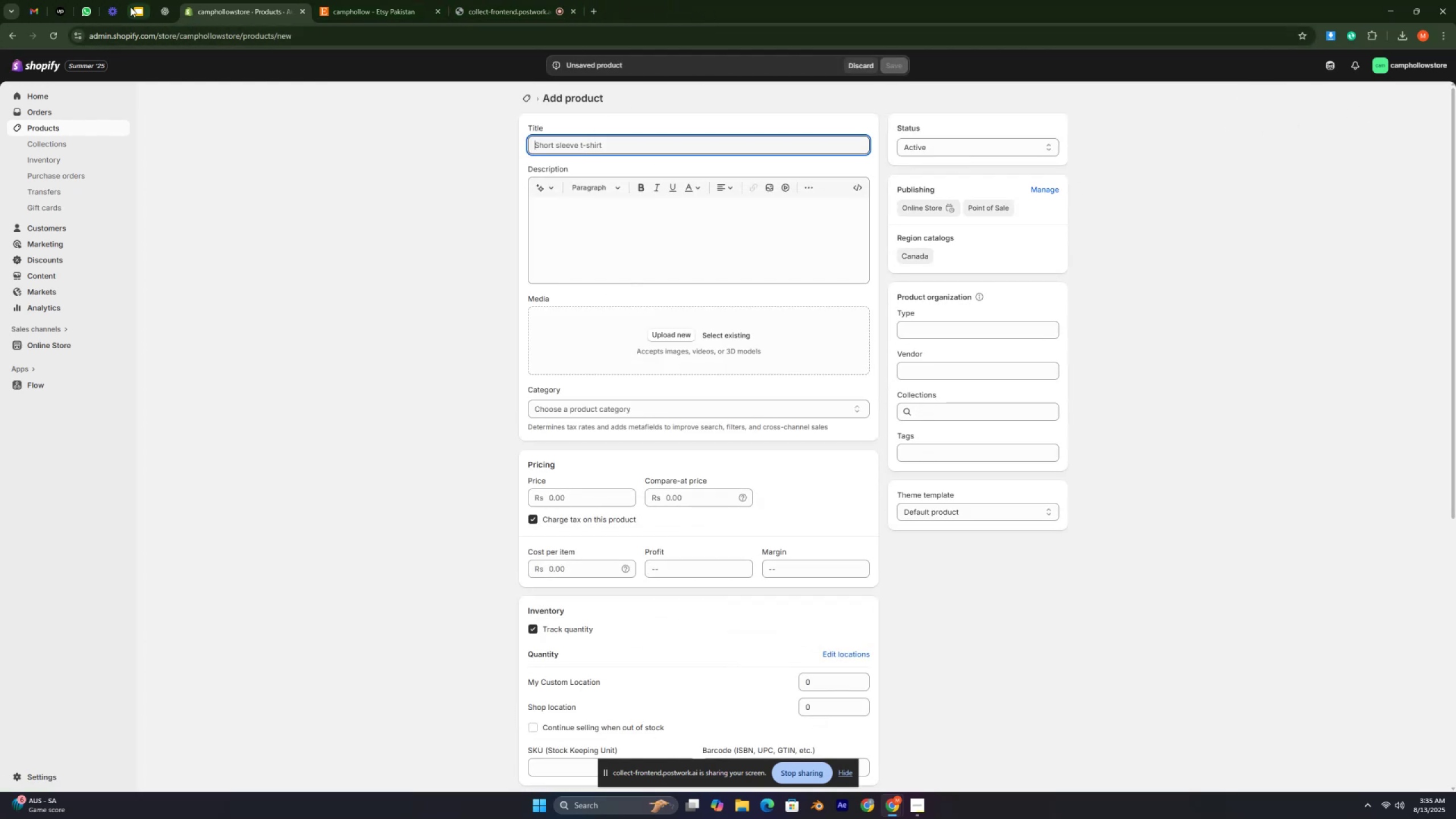 
left_click([174, 3])
 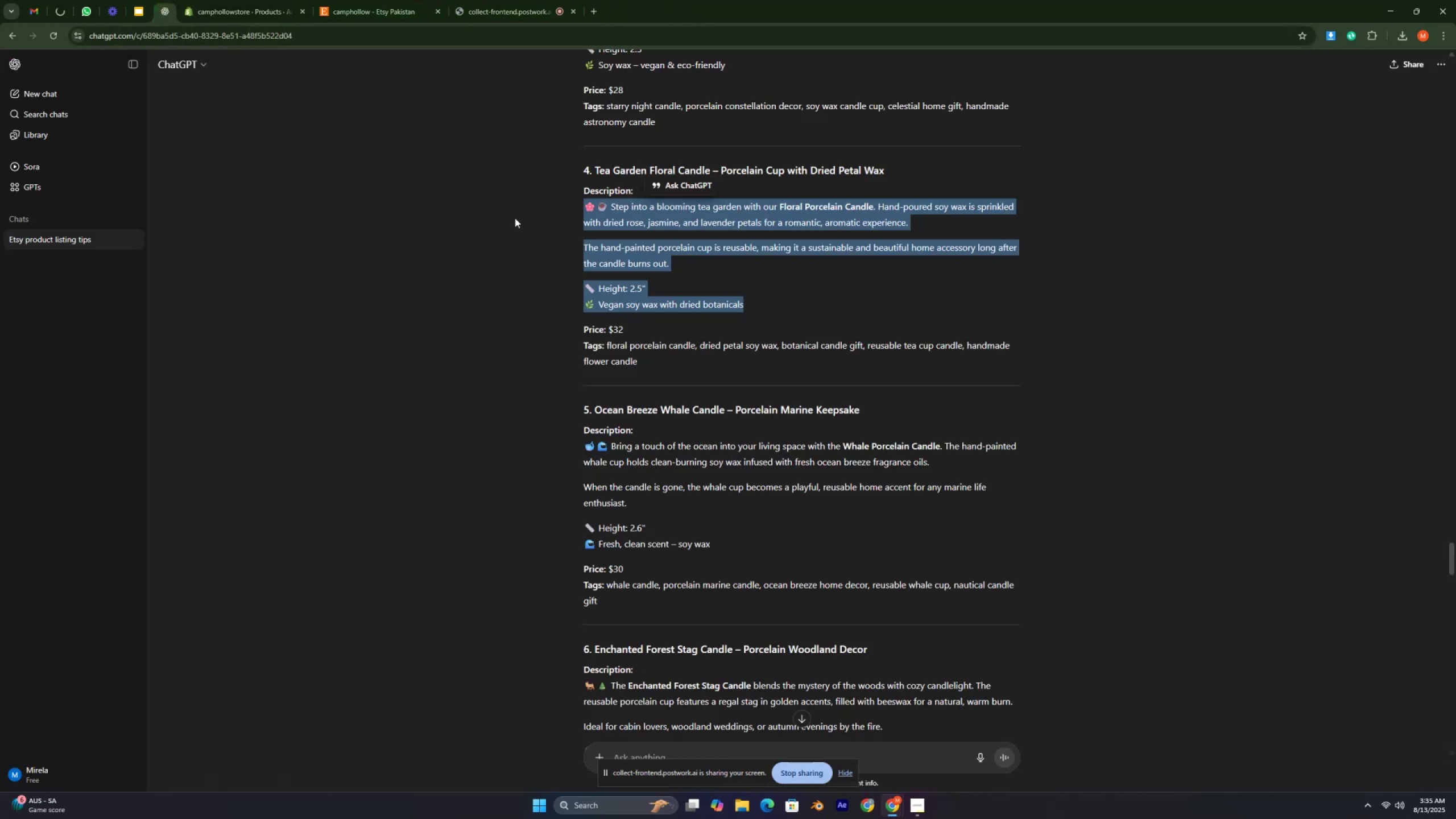 
scroll: coordinate [581, 136], scroll_direction: down, amount: 4.0
 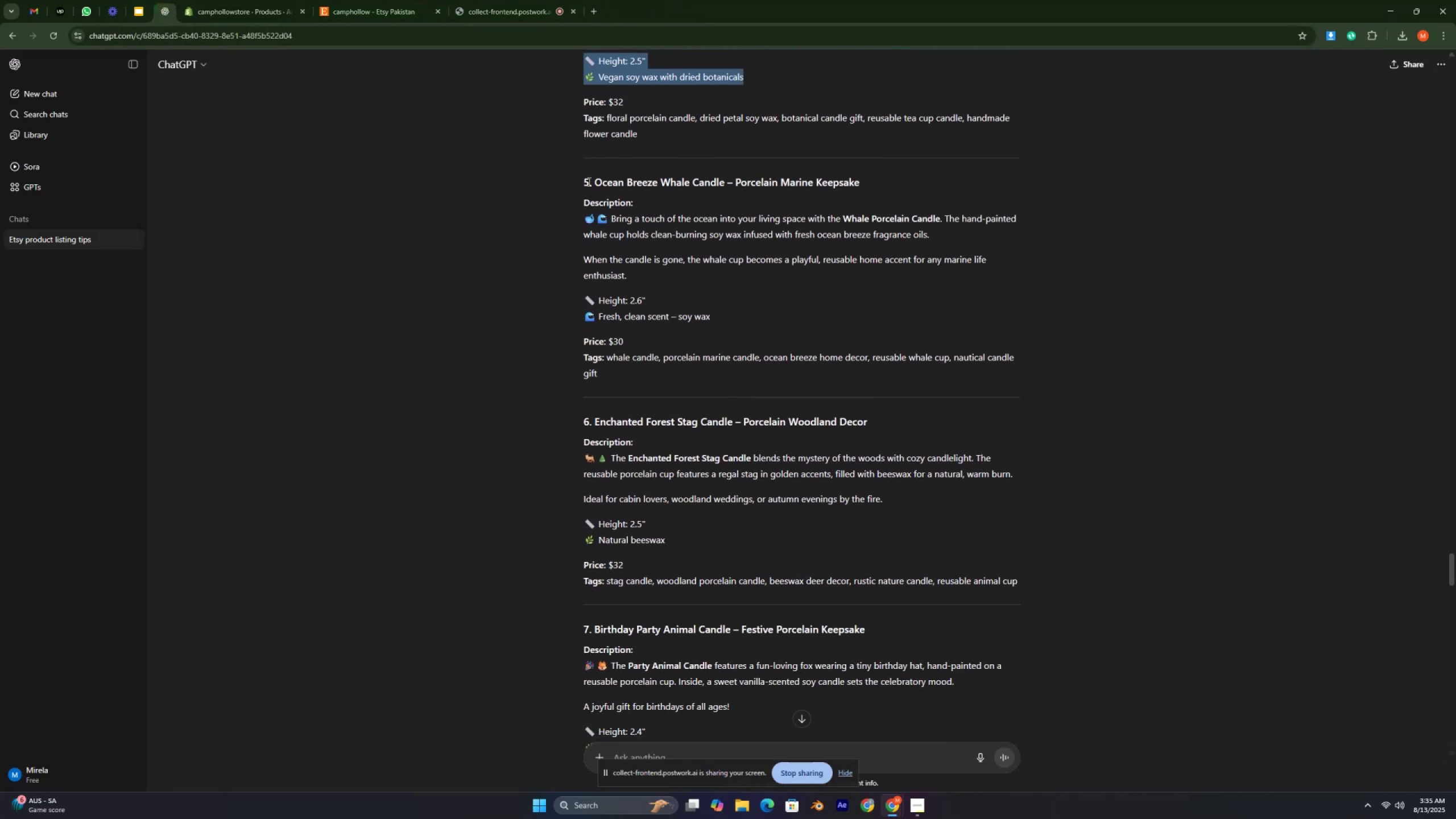 
left_click_drag(start_coordinate=[590, 182], to_coordinate=[749, 182])
 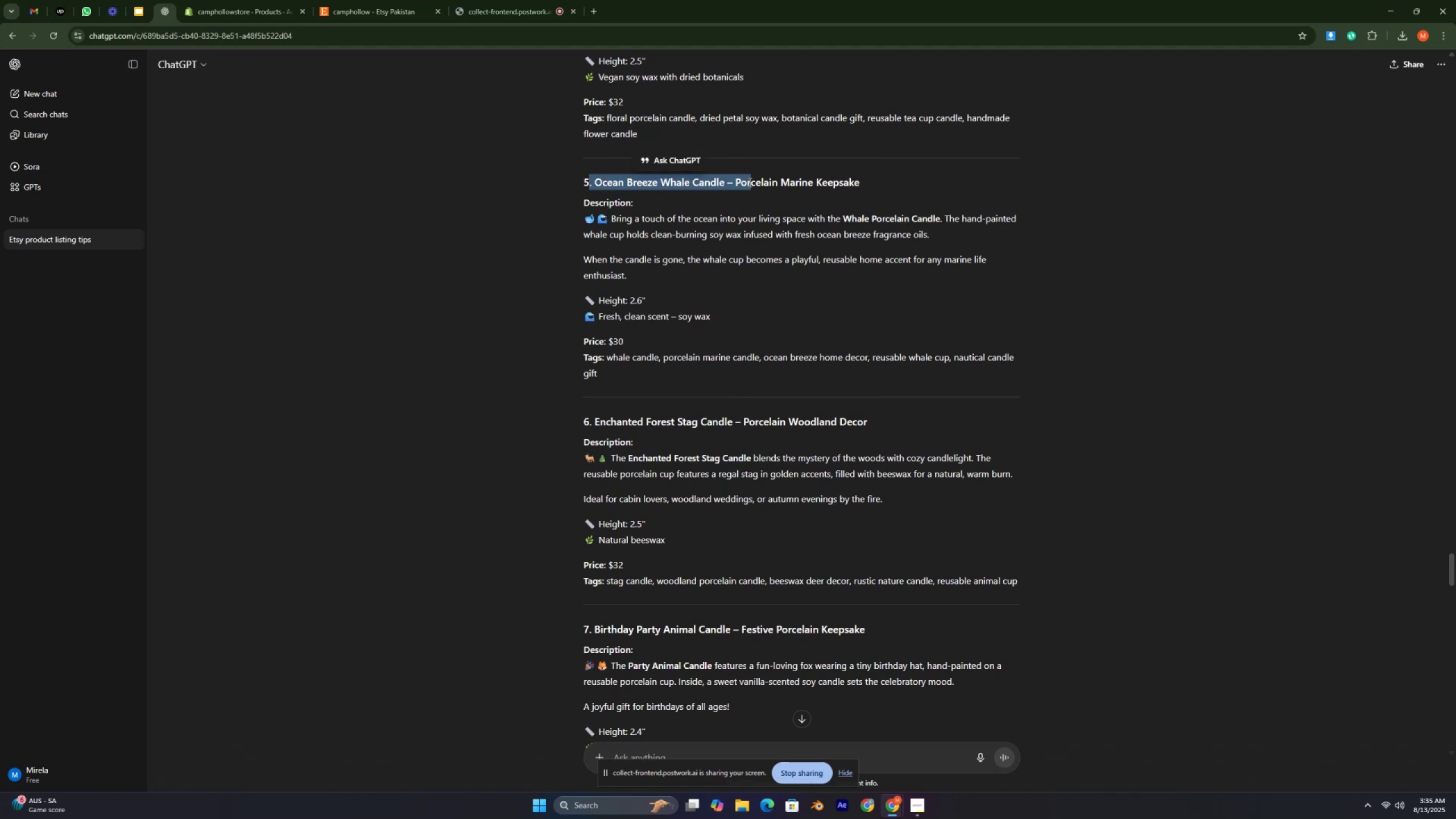 
left_click([749, 182])
 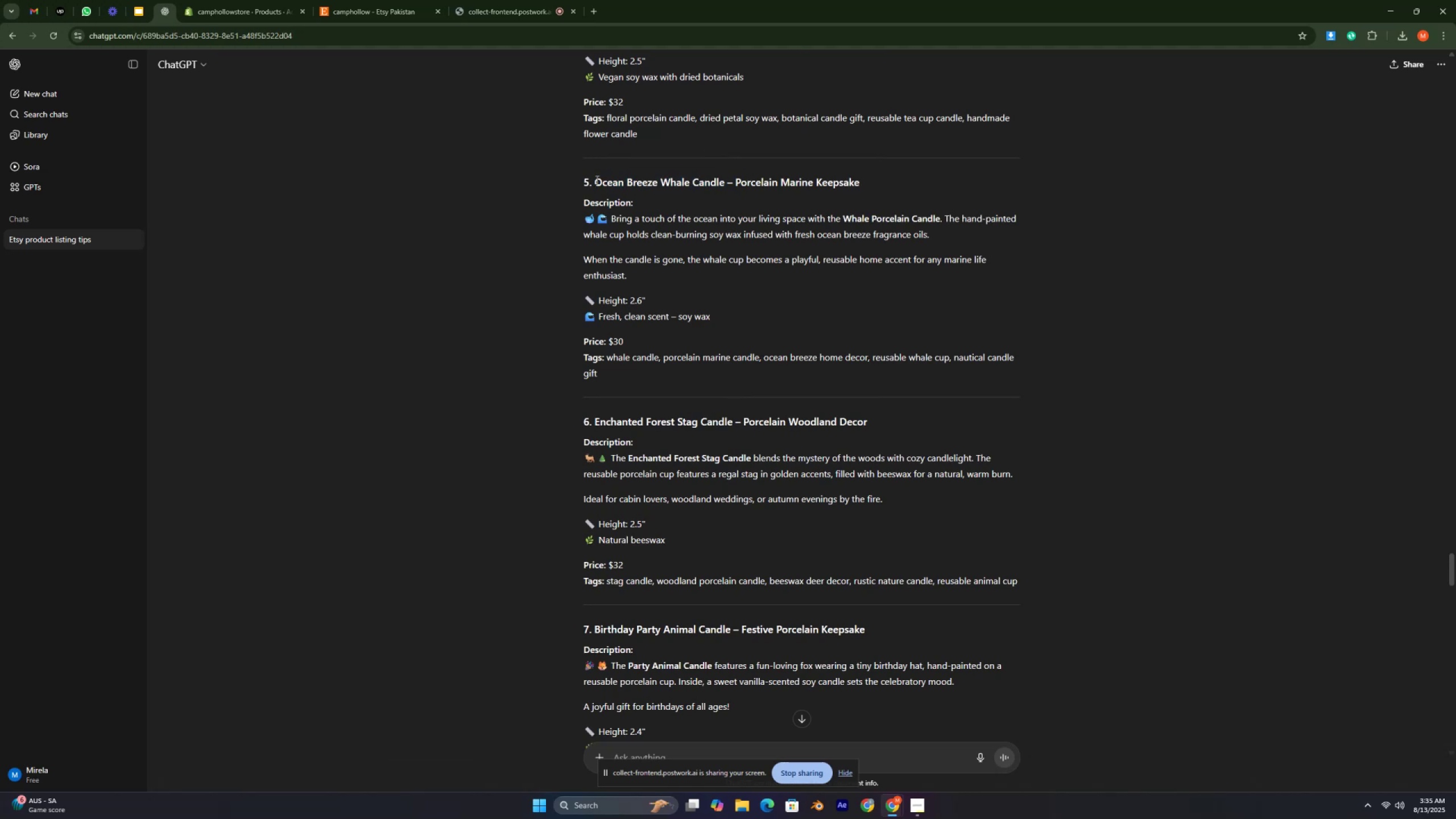 
left_click_drag(start_coordinate=[594, 183], to_coordinate=[866, 172])
 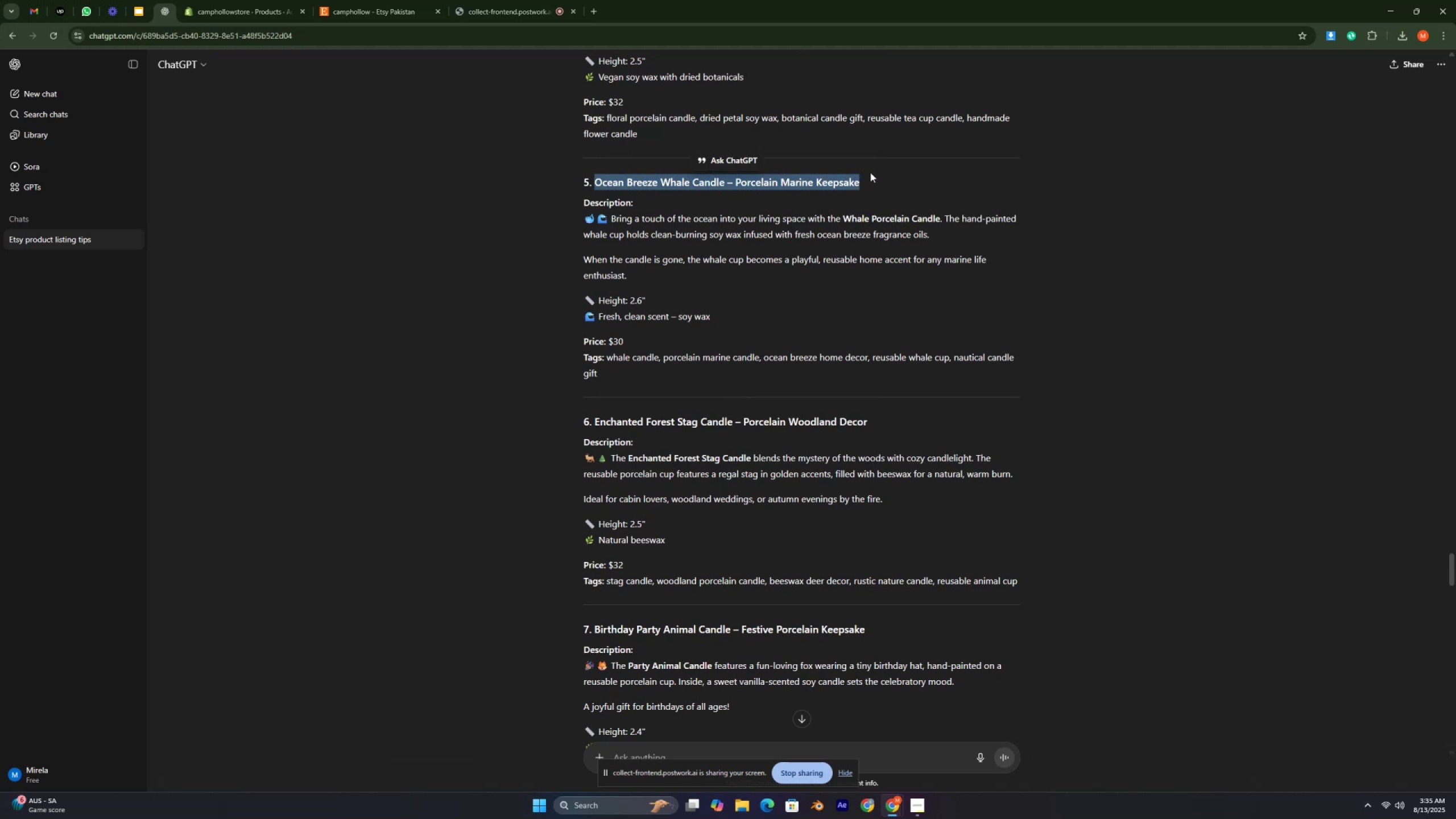 
key(Control+C)
 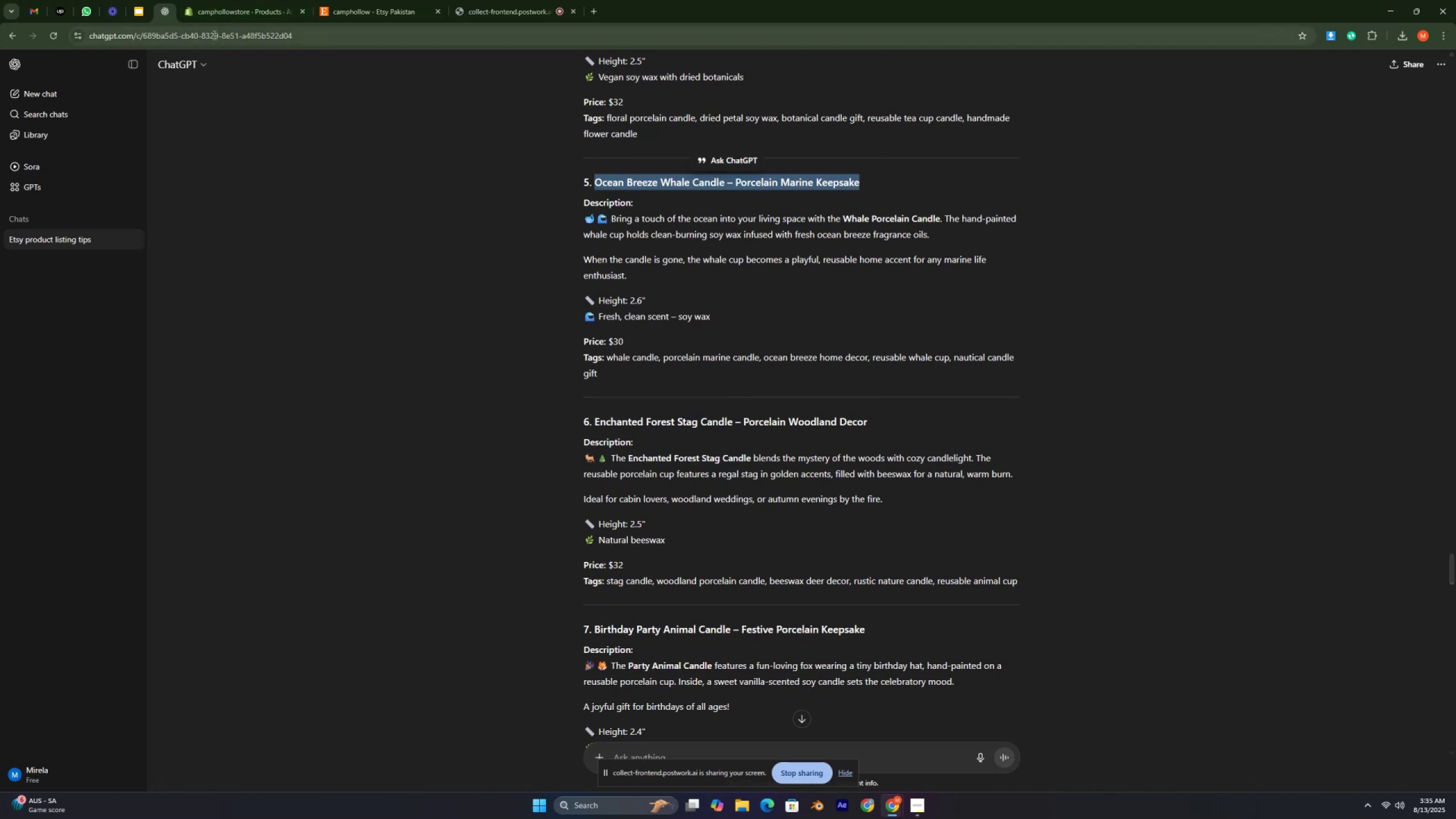 
left_click([228, 18])
 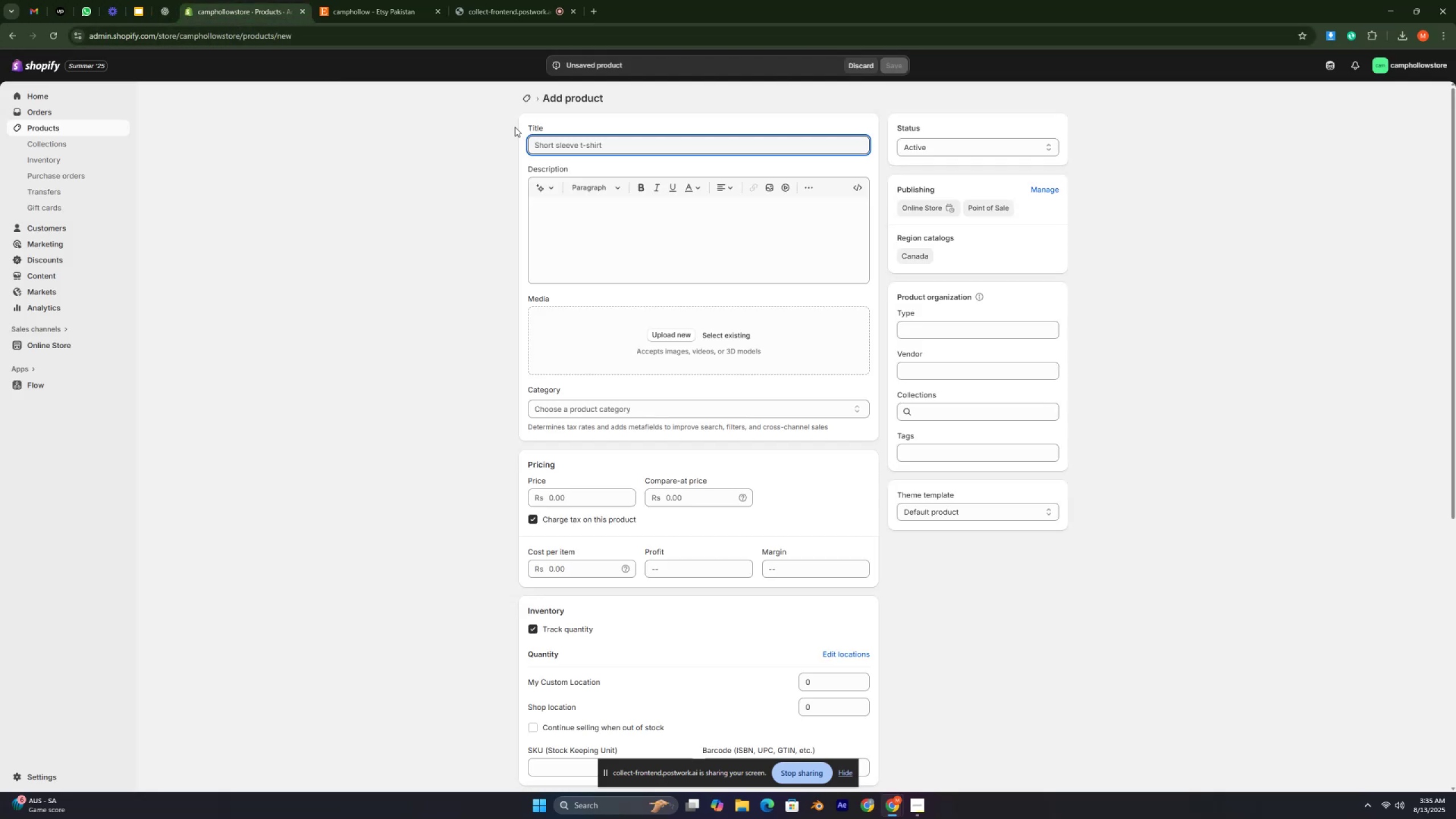 
key(Control+V)
 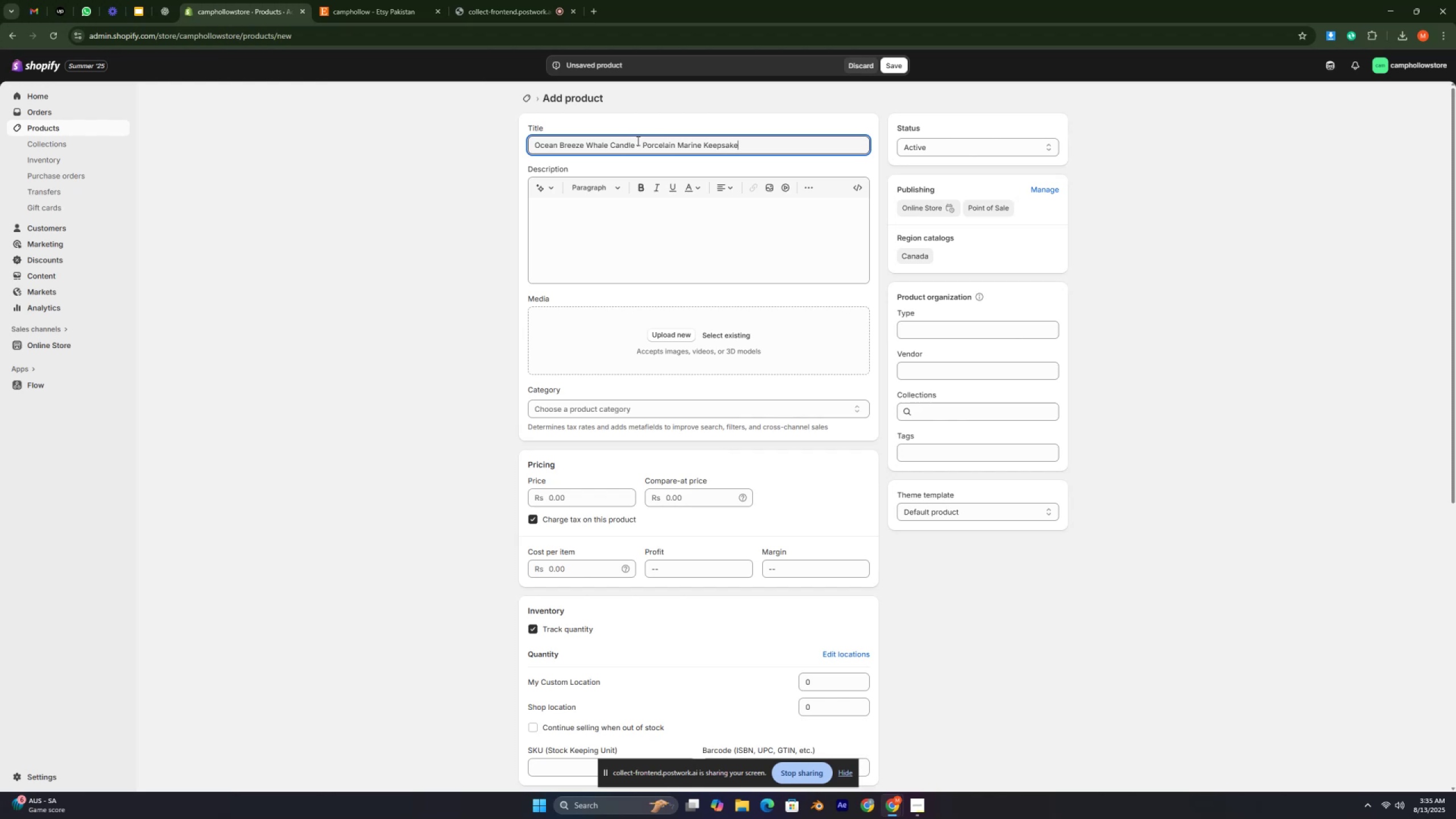 
left_click([640, 144])
 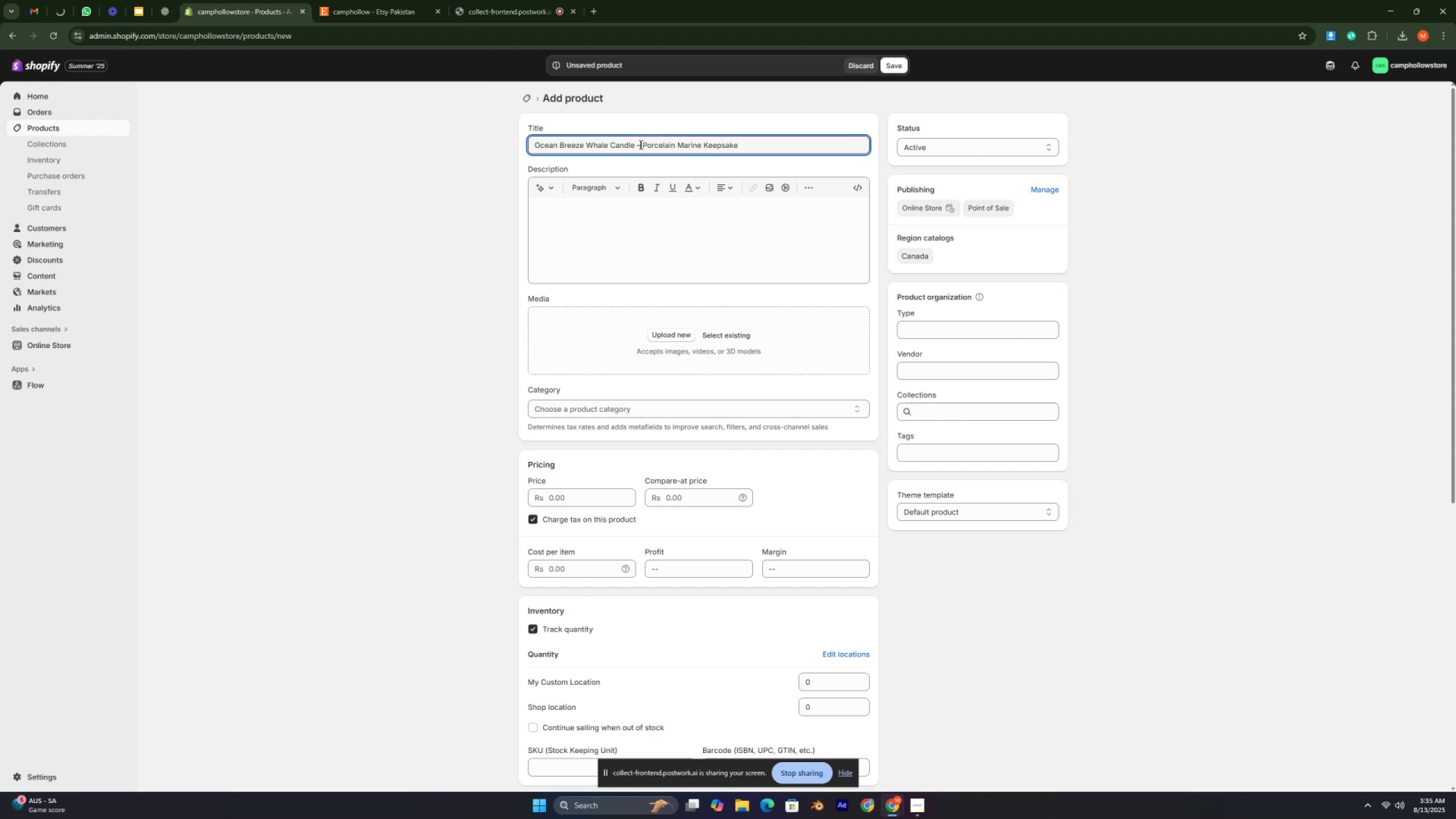 
key(Backspace)
 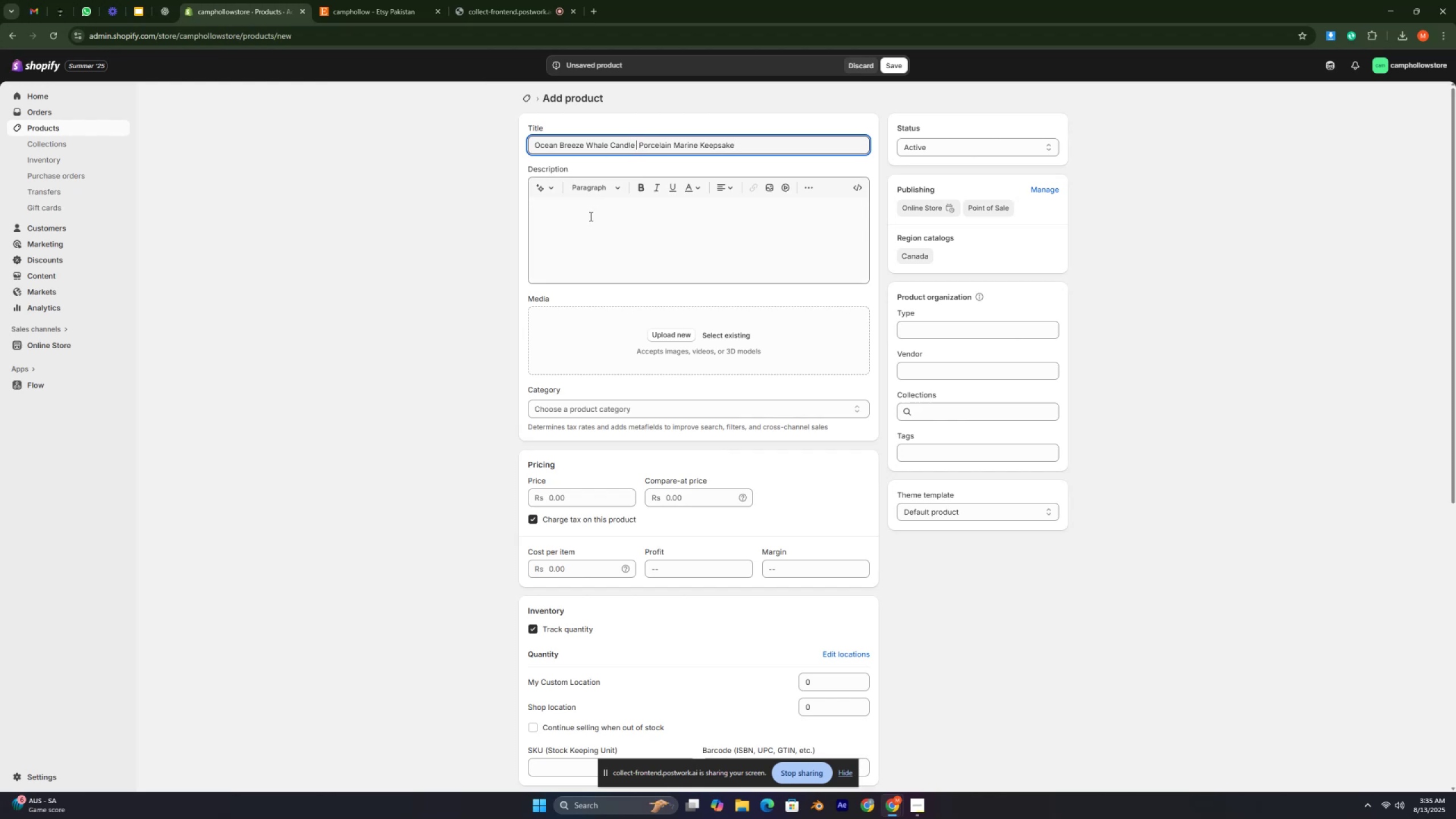 
left_click([586, 218])
 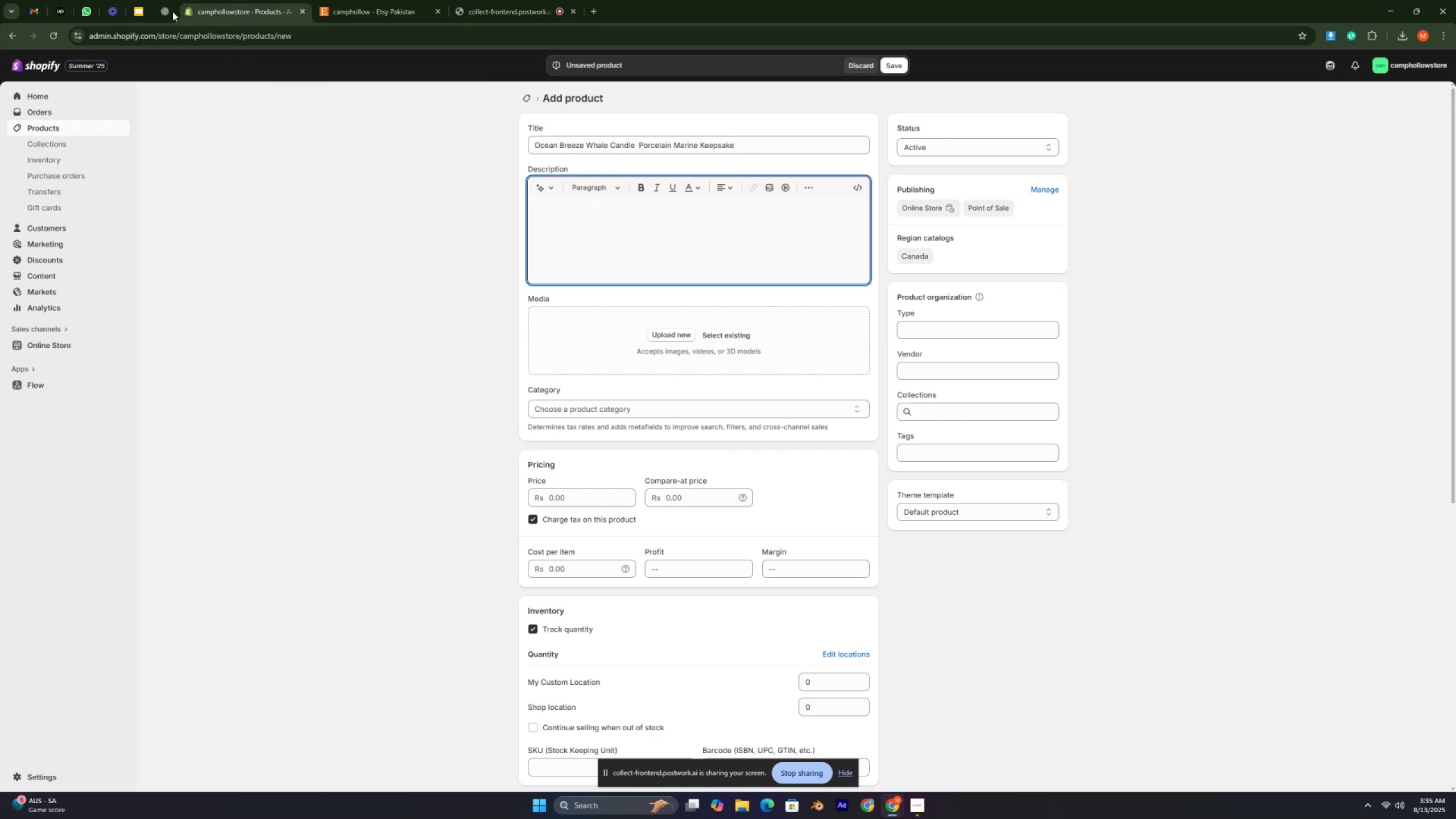 
left_click([162, 6])
 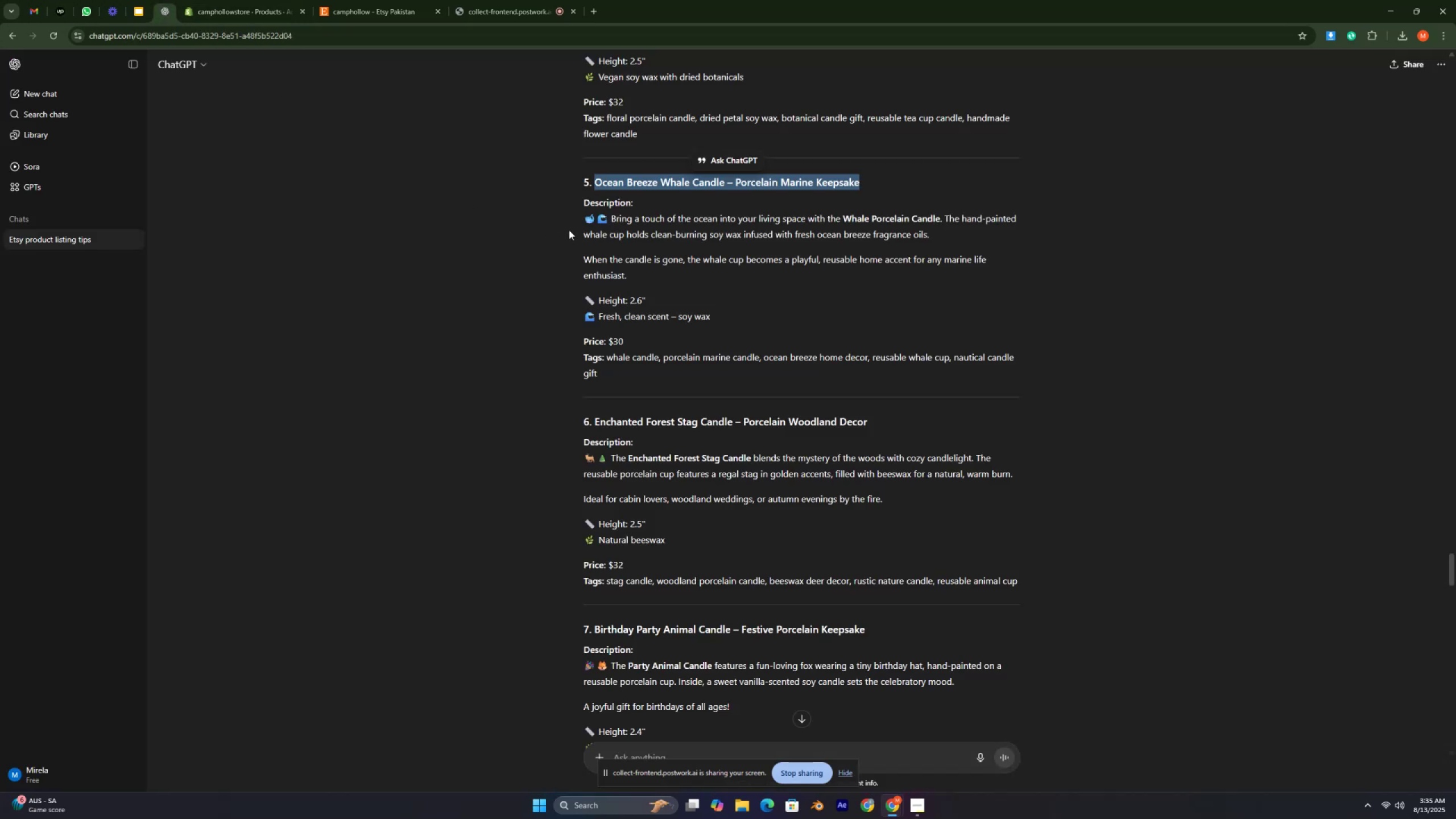 
left_click_drag(start_coordinate=[580, 223], to_coordinate=[717, 319])
 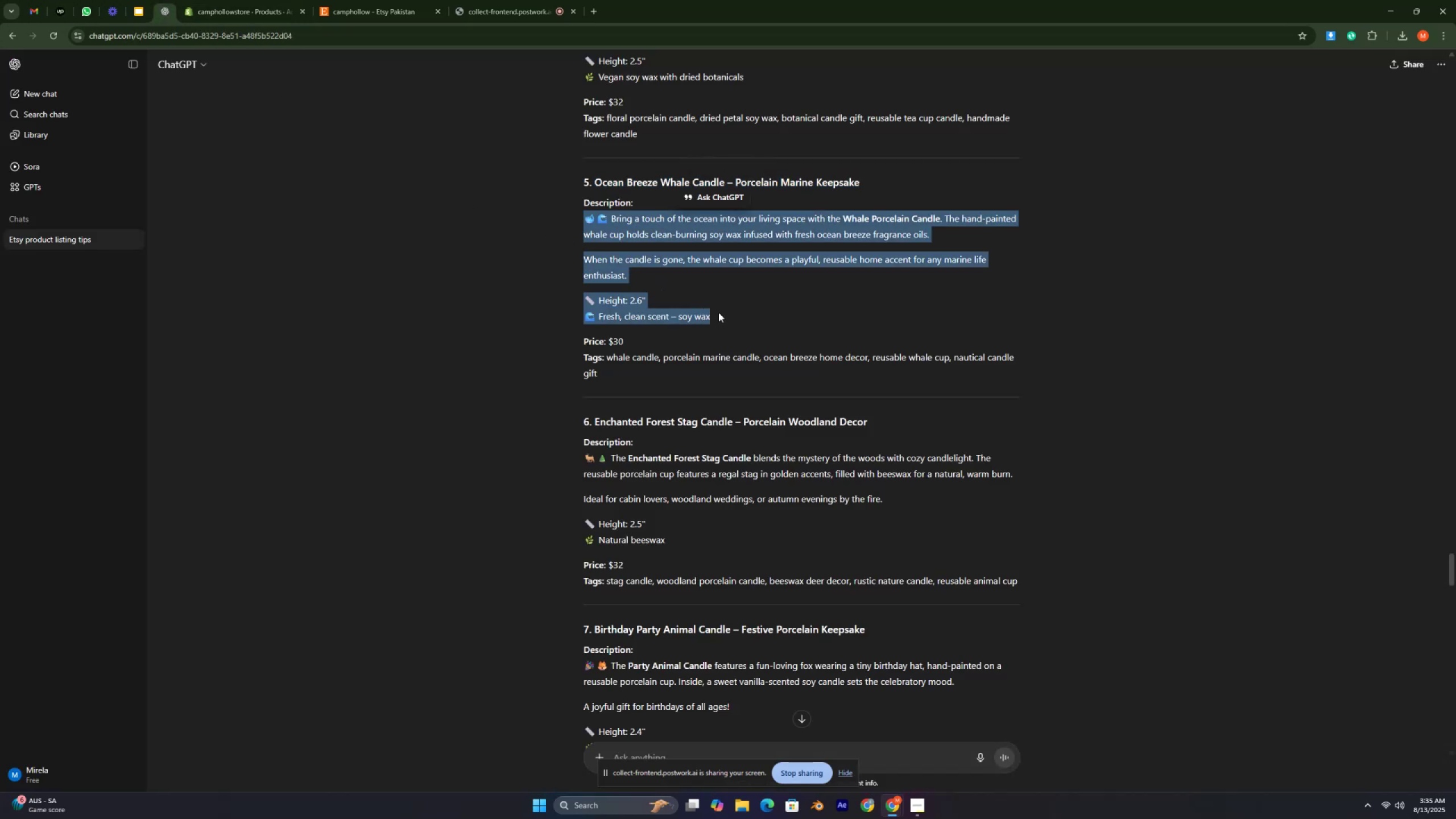 
key(Control+ControlLeft)
 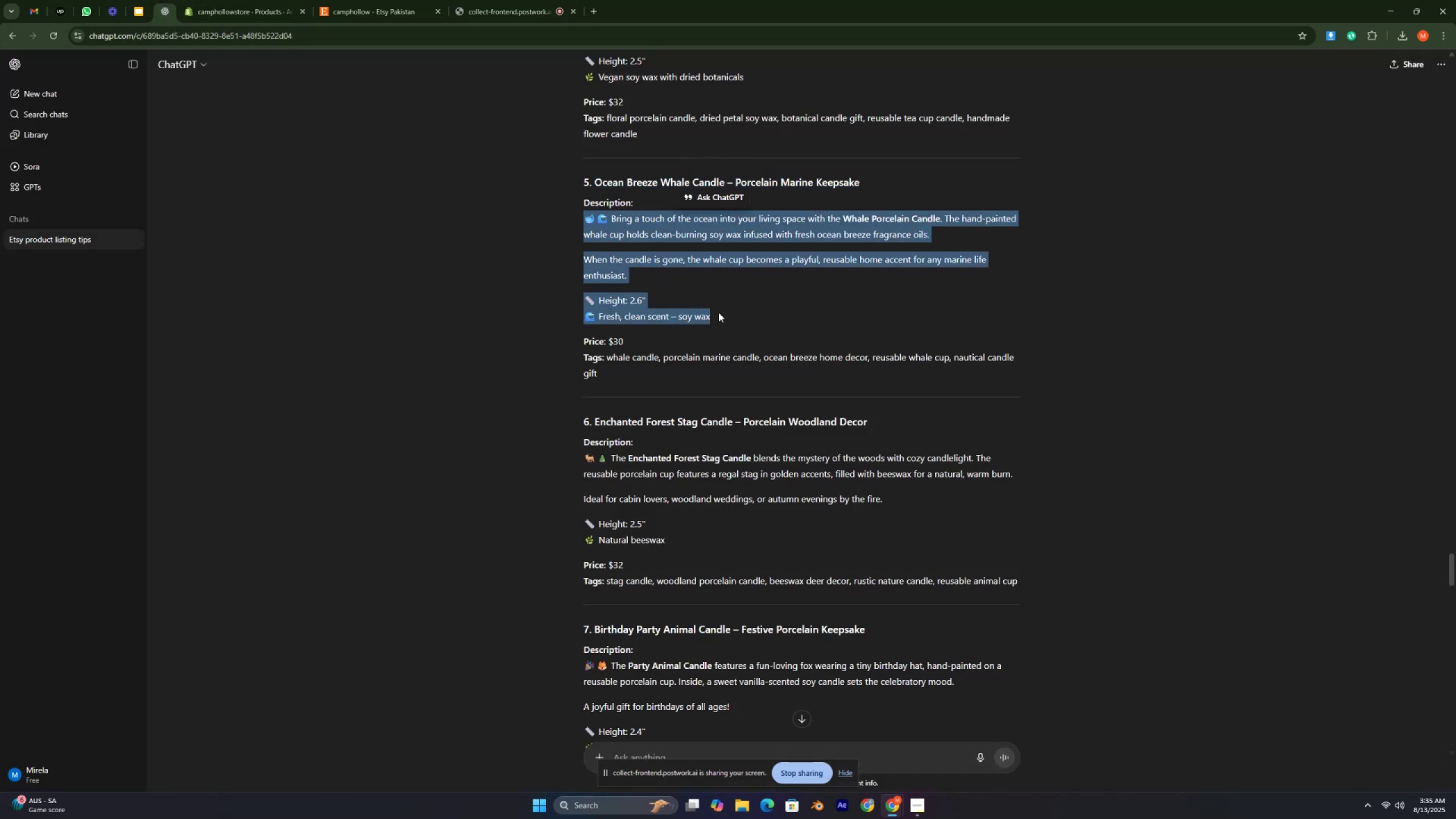 
key(C)
 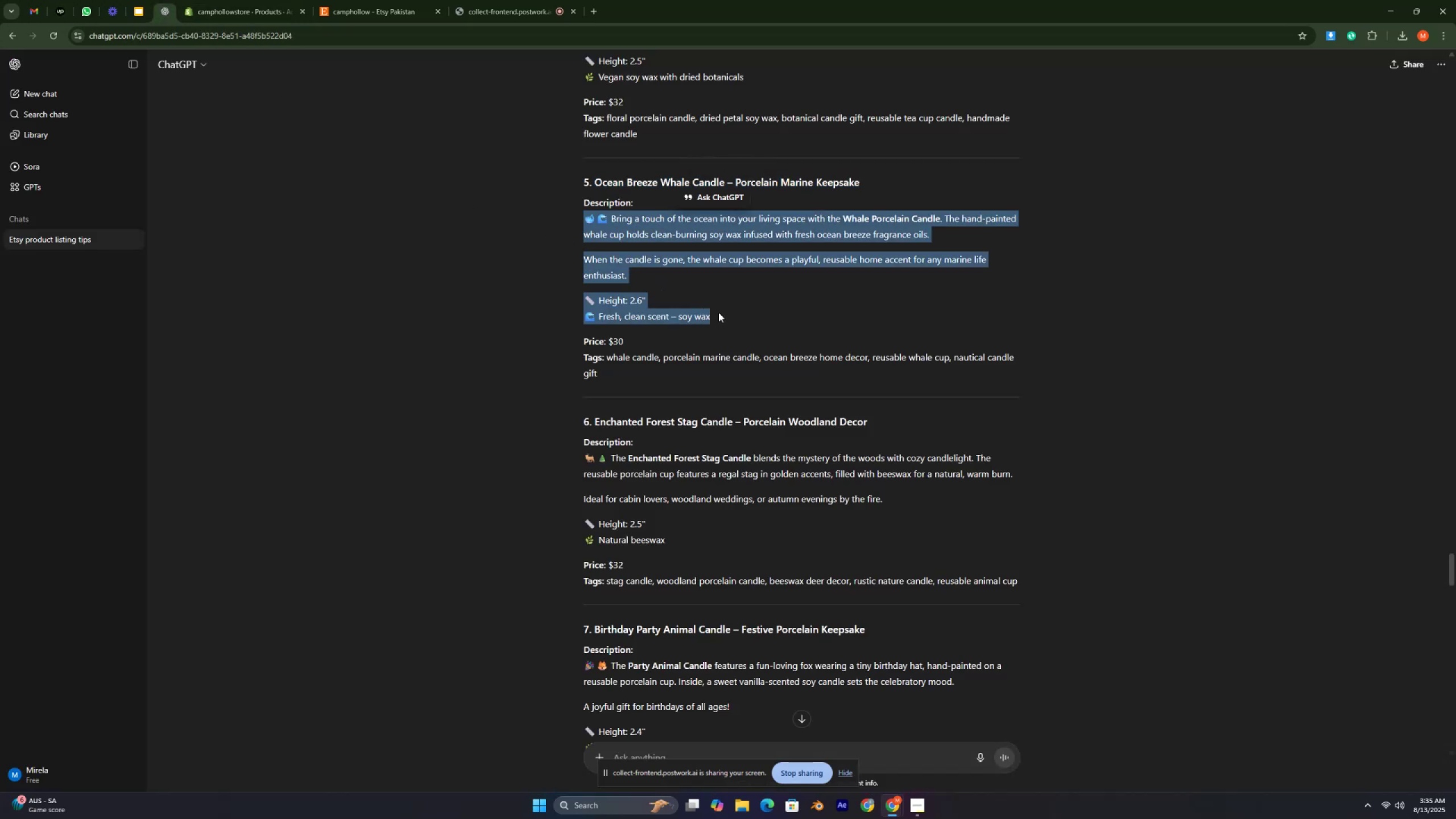 
key(Control+ControlLeft)
 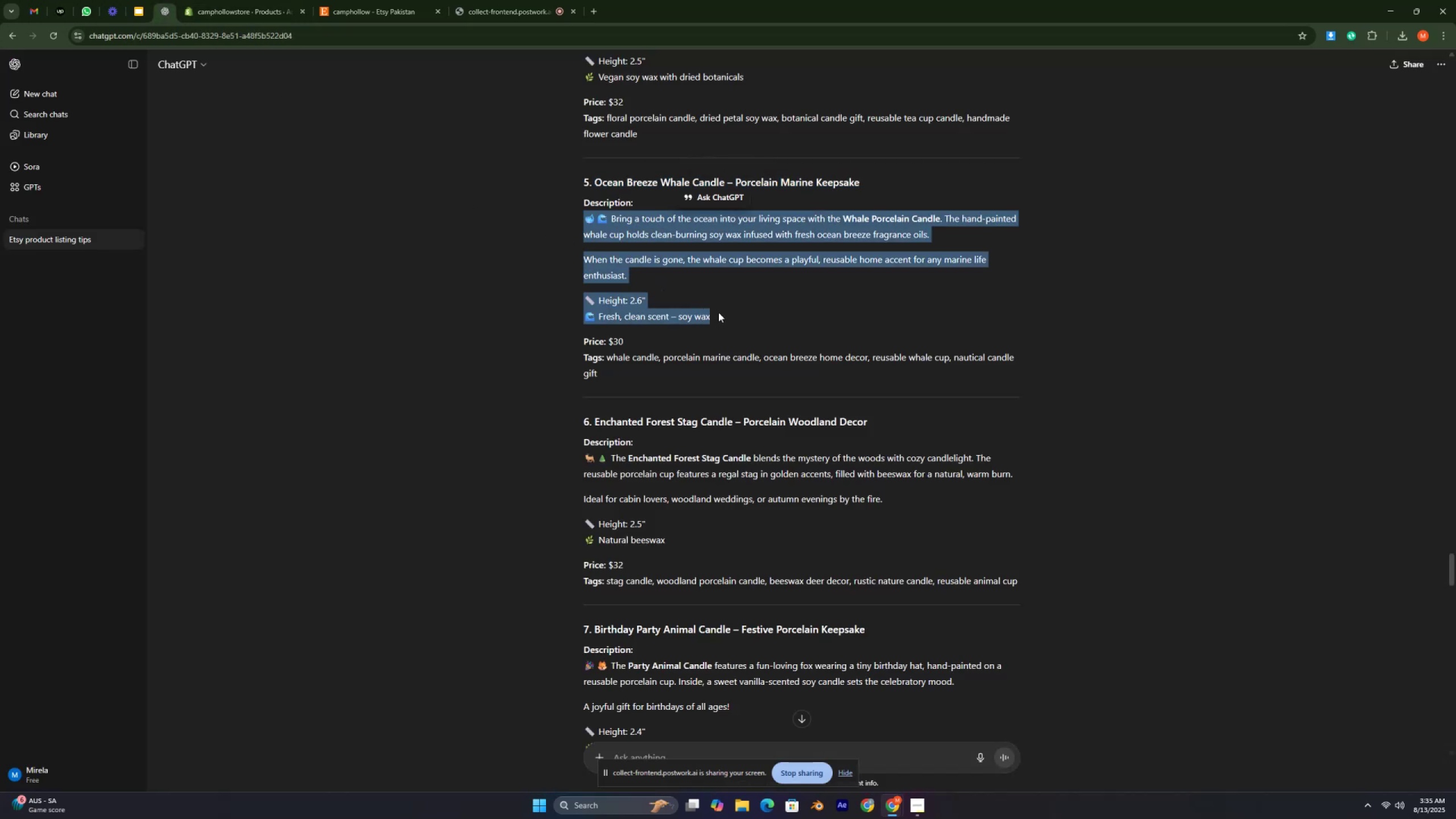 
key(Control+ControlLeft)
 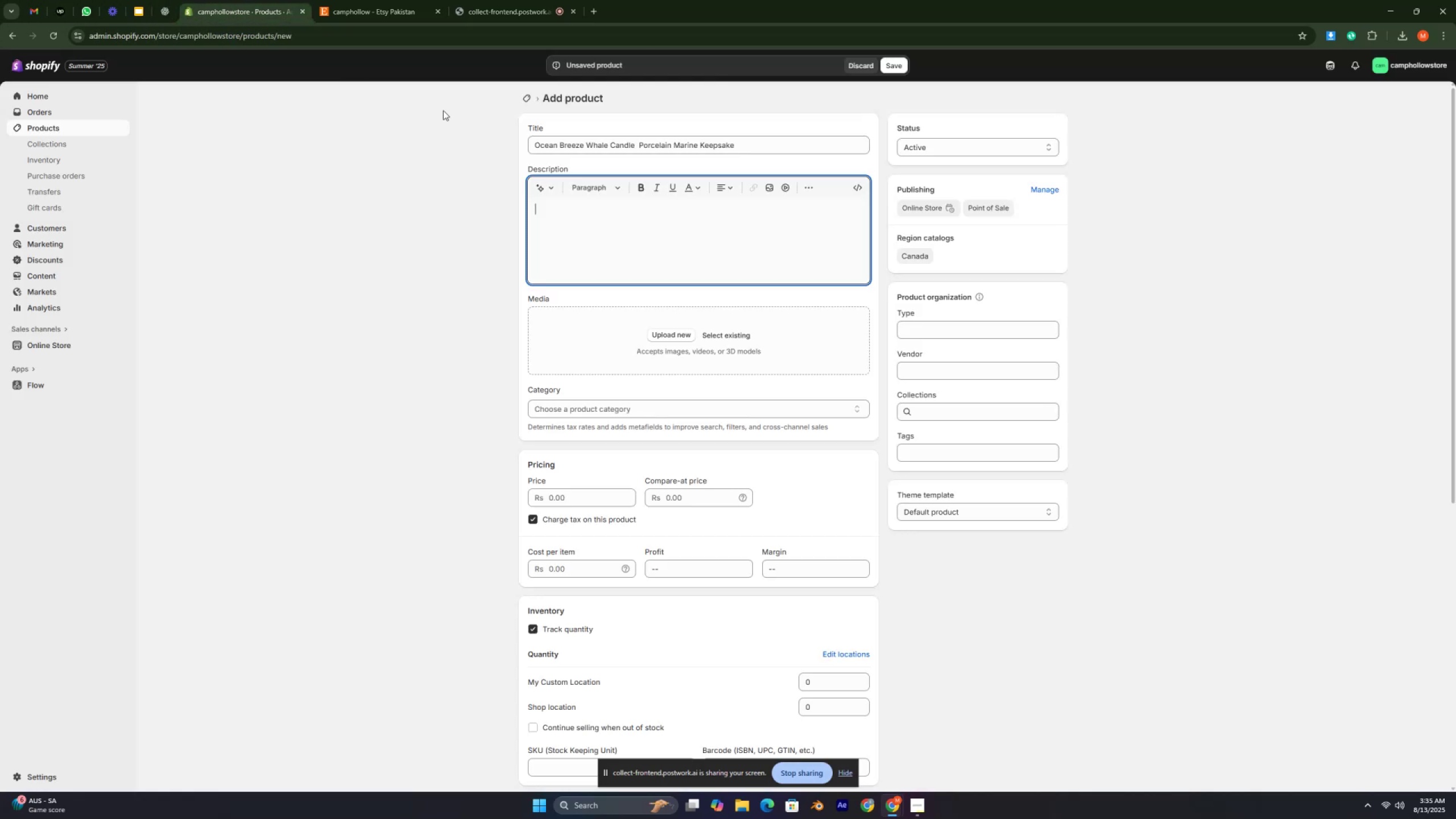 
hold_key(key=ControlLeft, duration=0.34)
 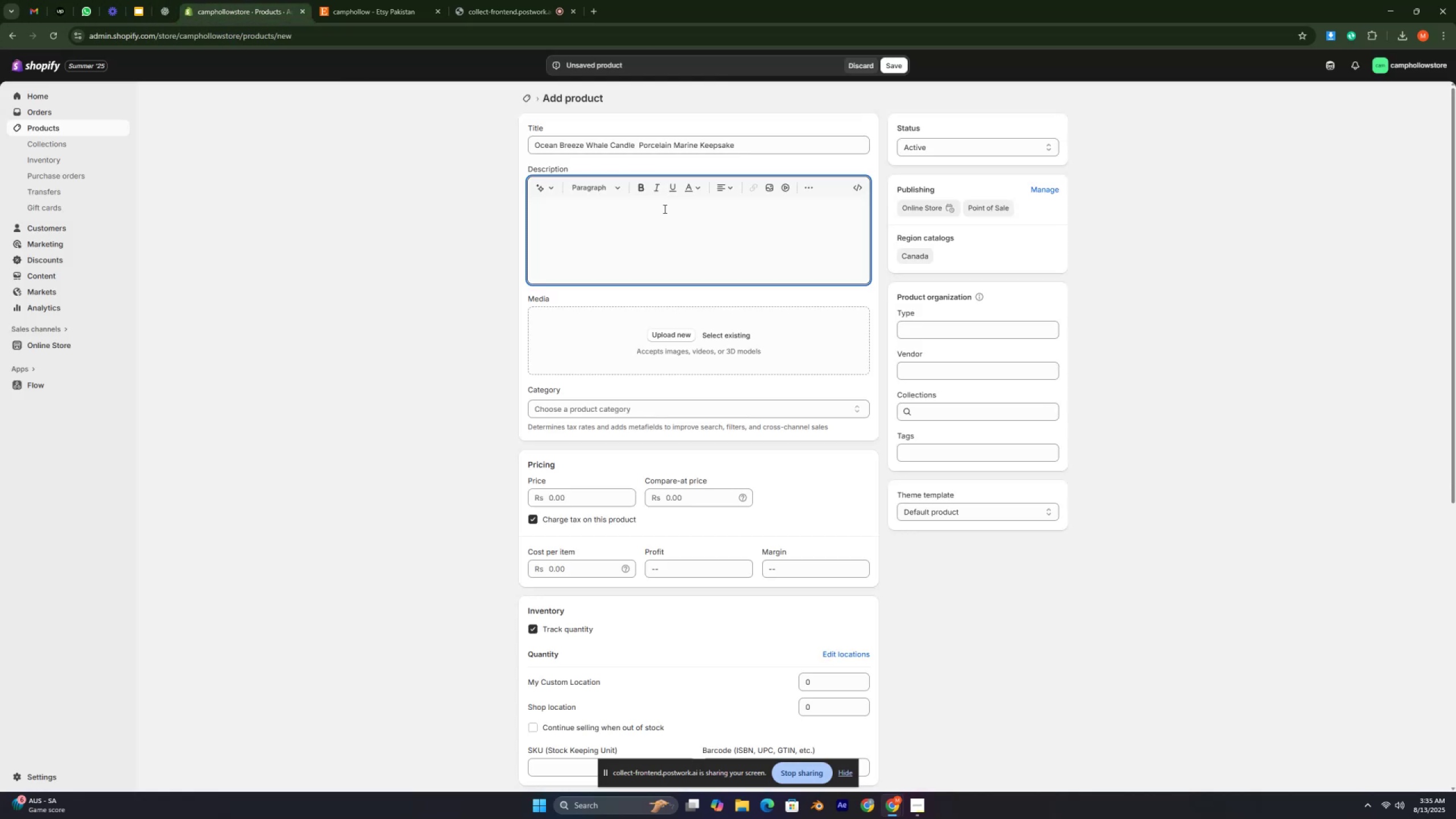 
key(Control+ControlLeft)
 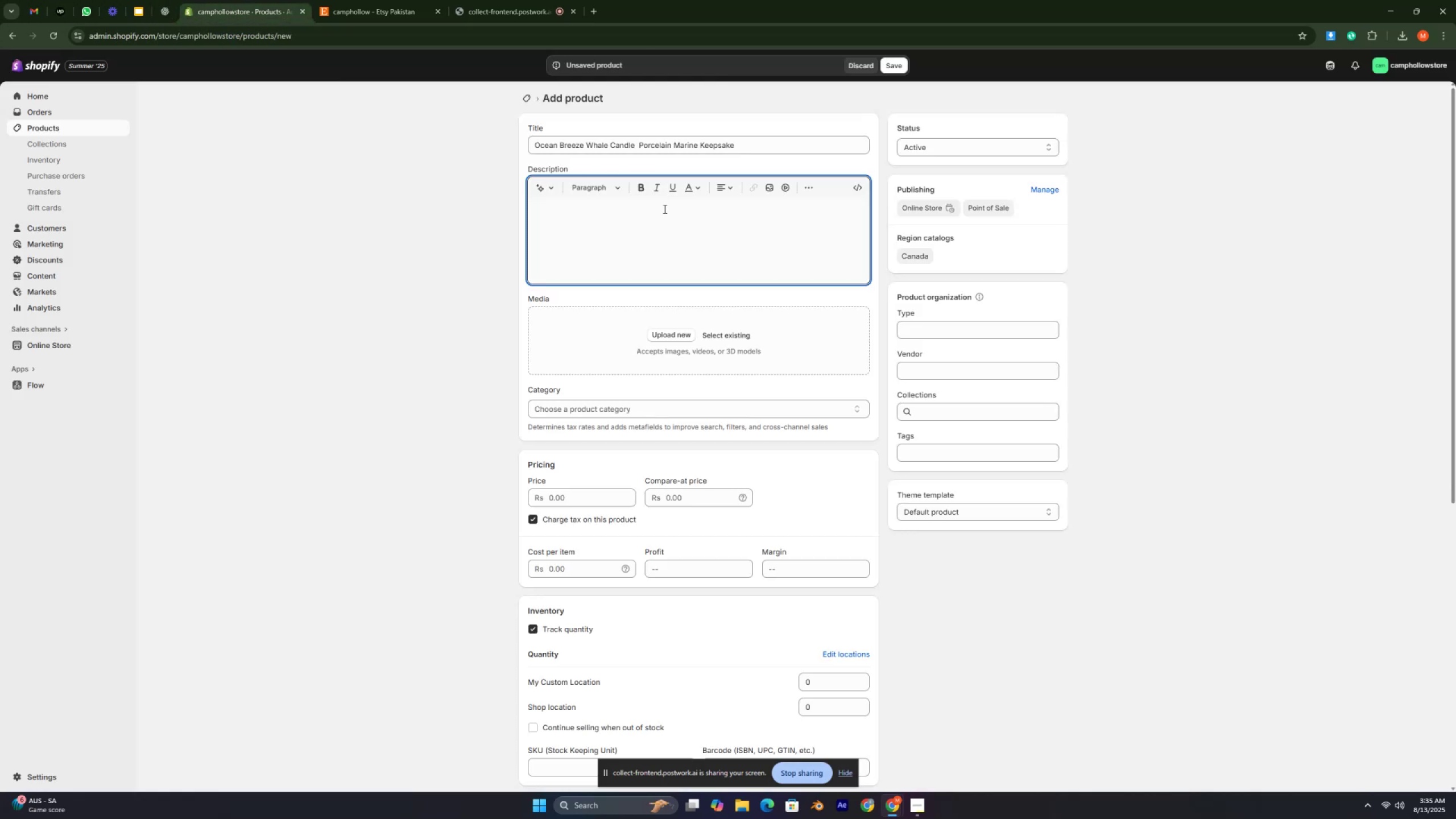 
key(Control+ControlLeft)
 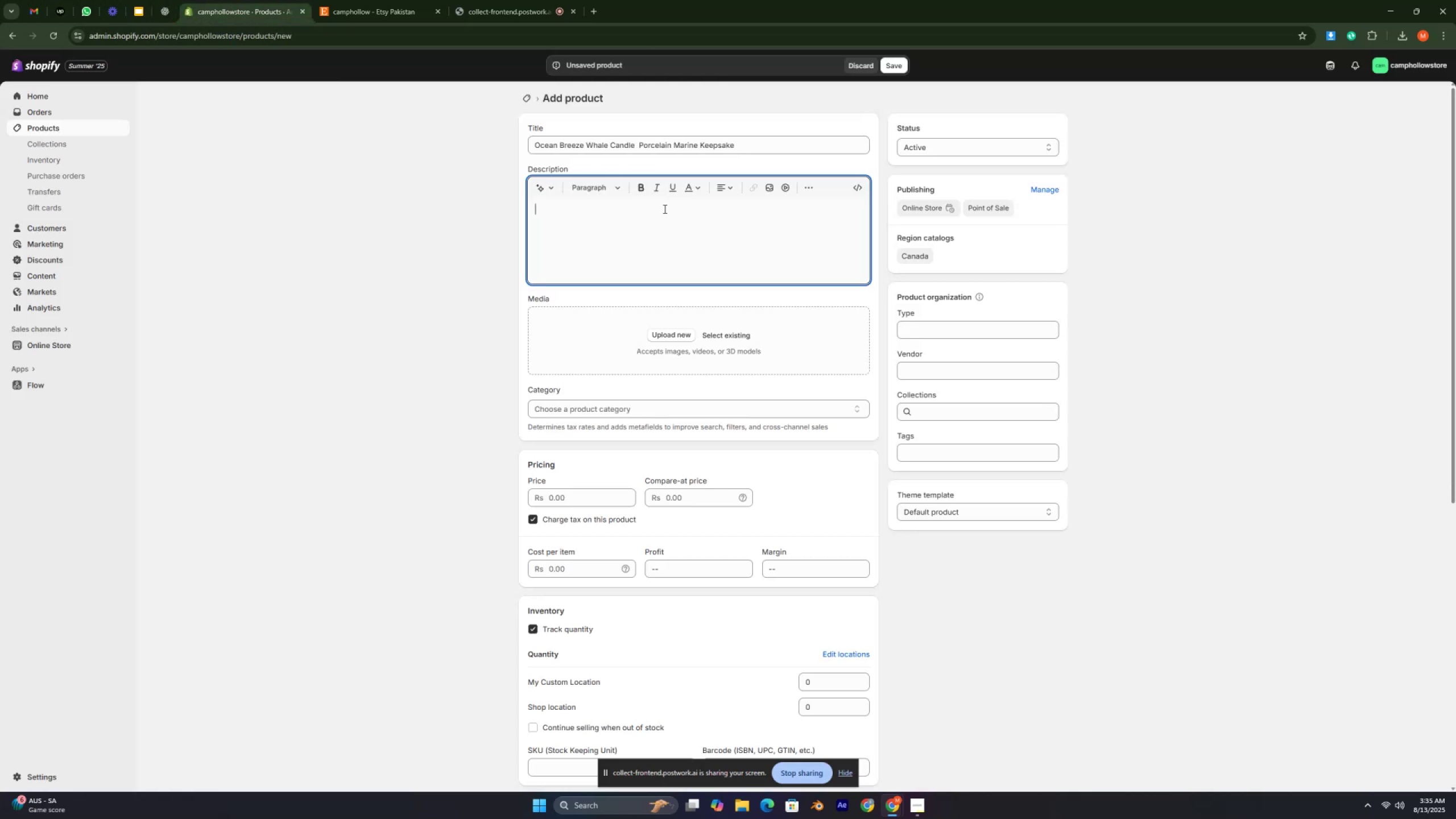 
key(Control+V)
 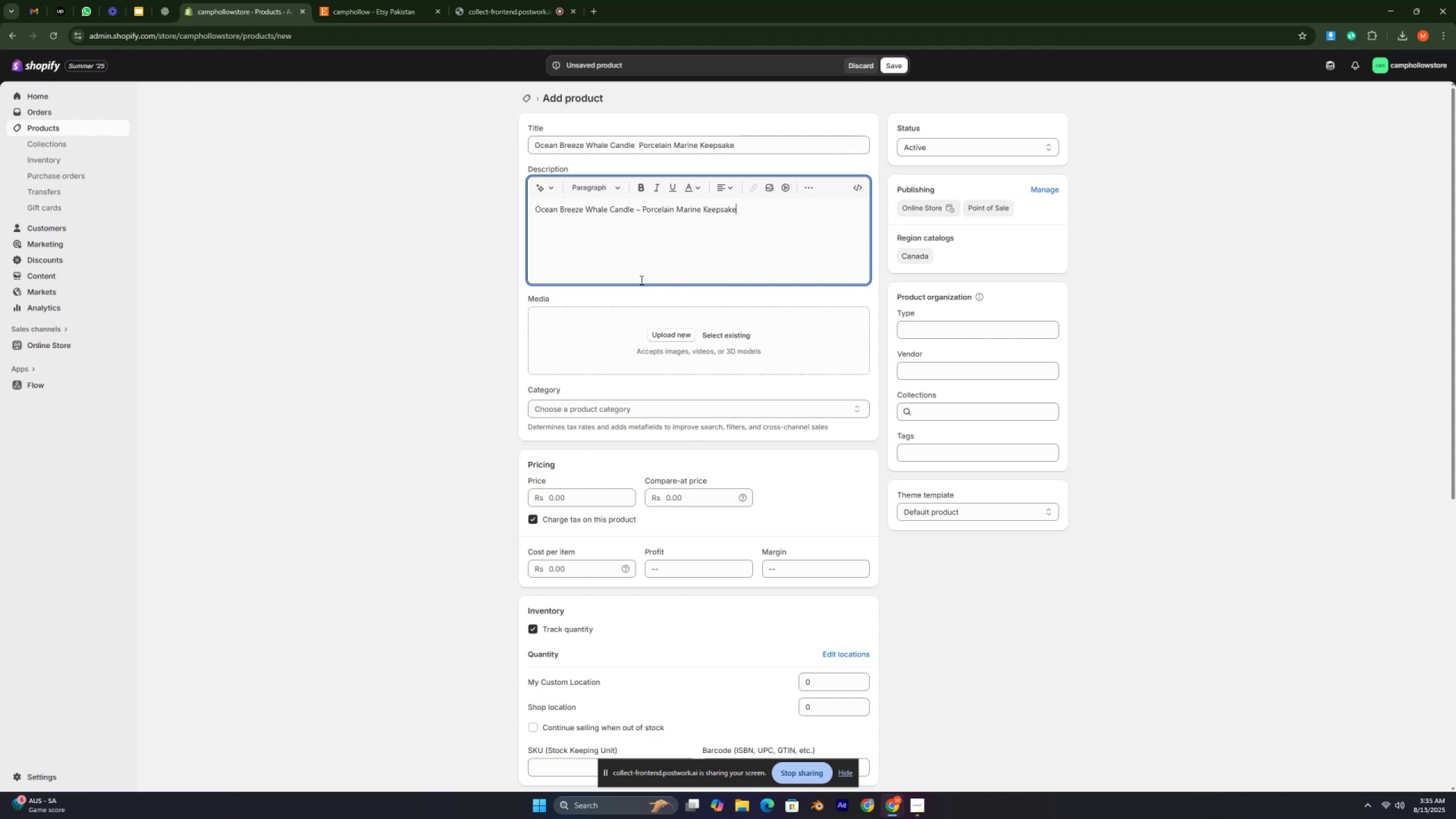 
key(Backspace)
 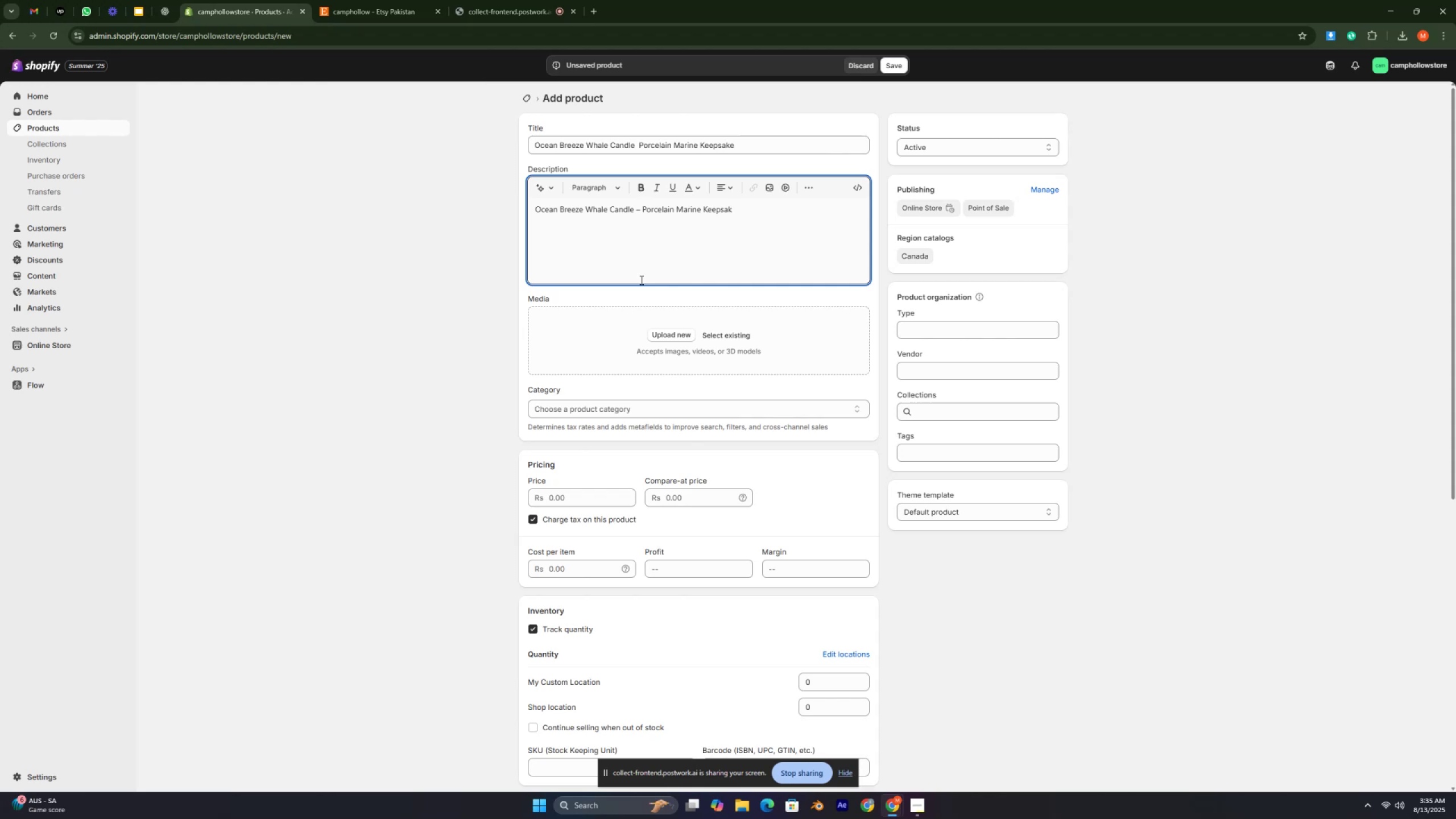 
left_click_drag(start_coordinate=[636, 206], to_coordinate=[636, 202])
 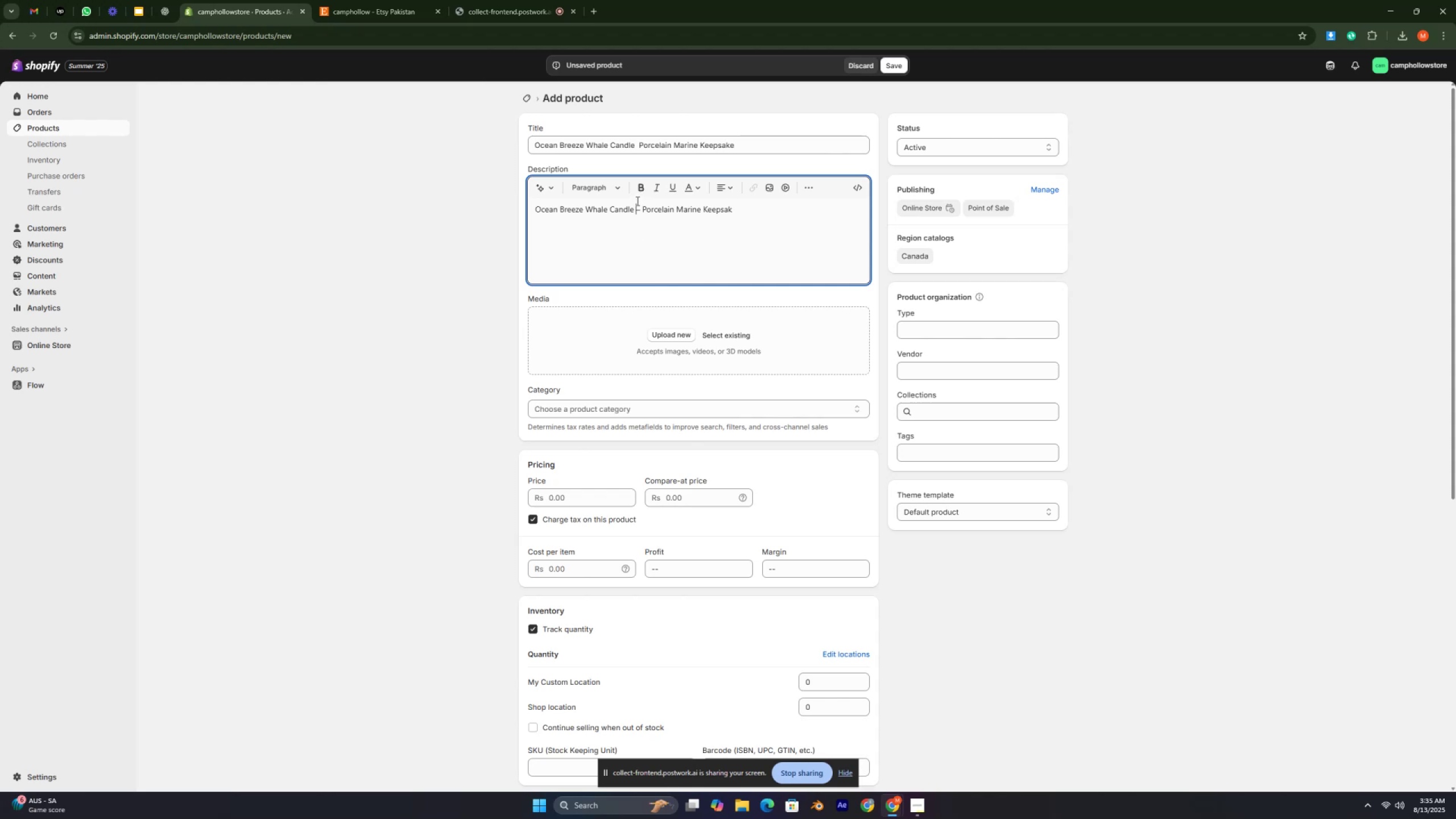 
double_click([636, 201])
 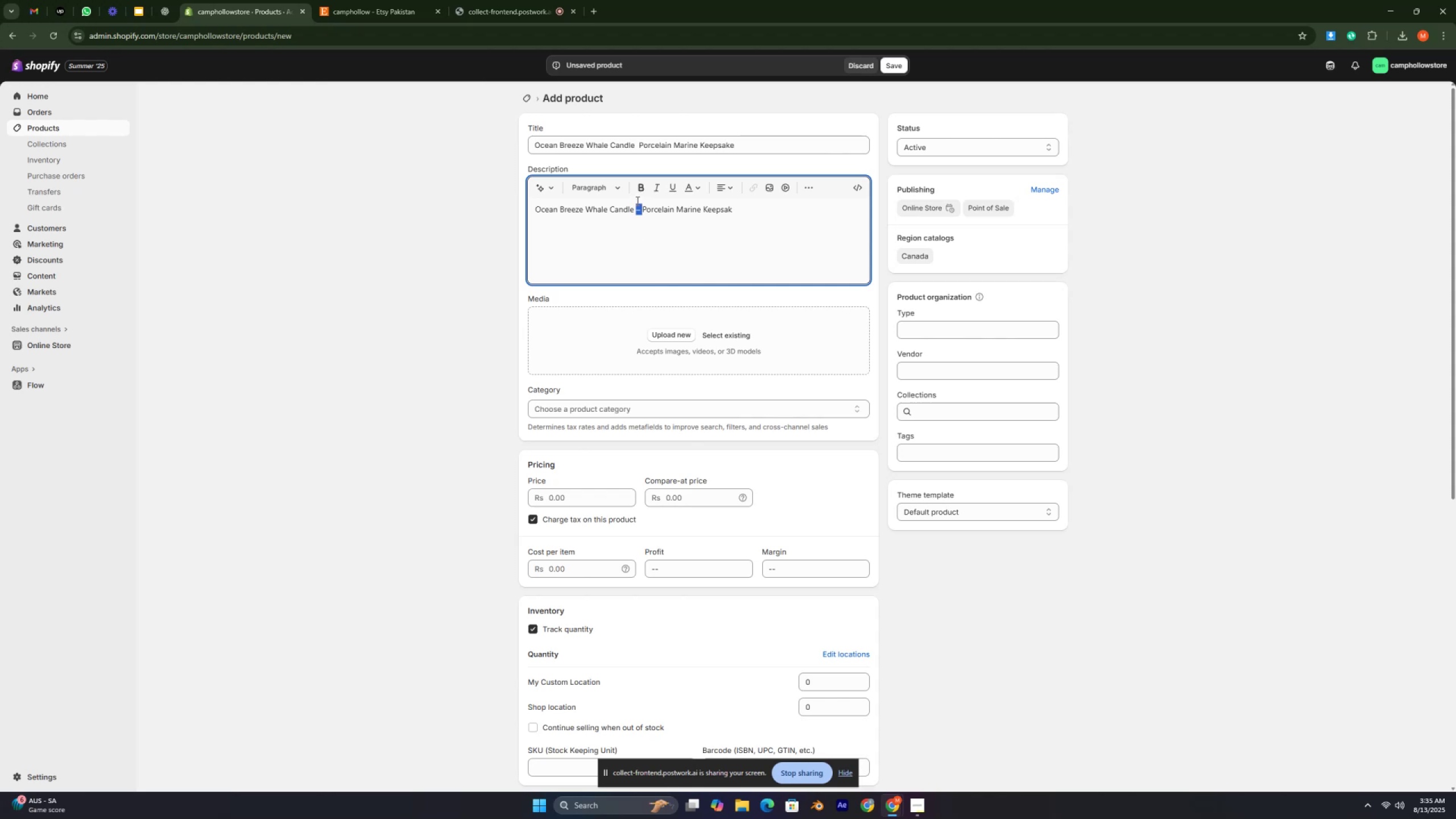 
triple_click([636, 201])
 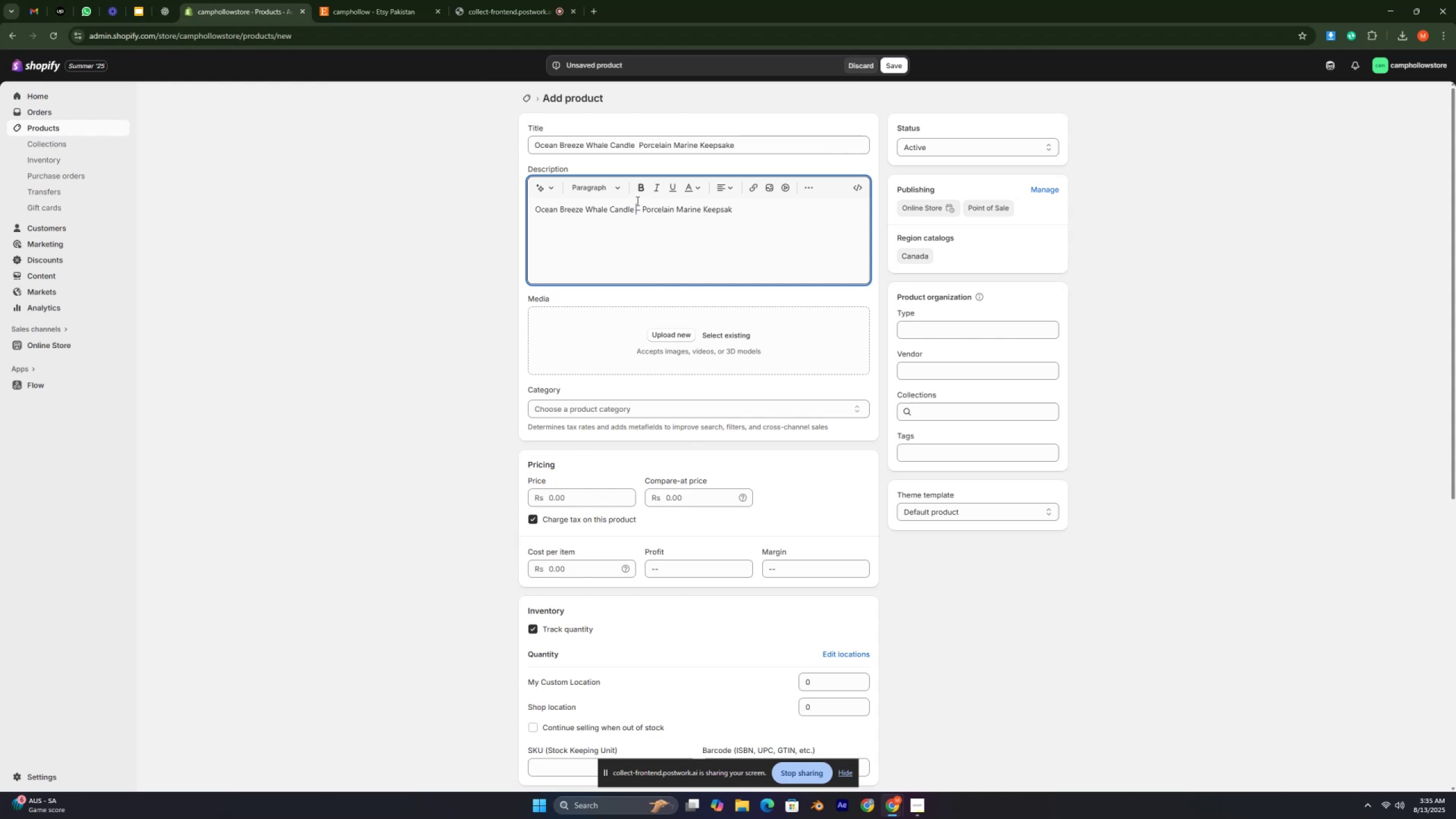 
triple_click([636, 201])
 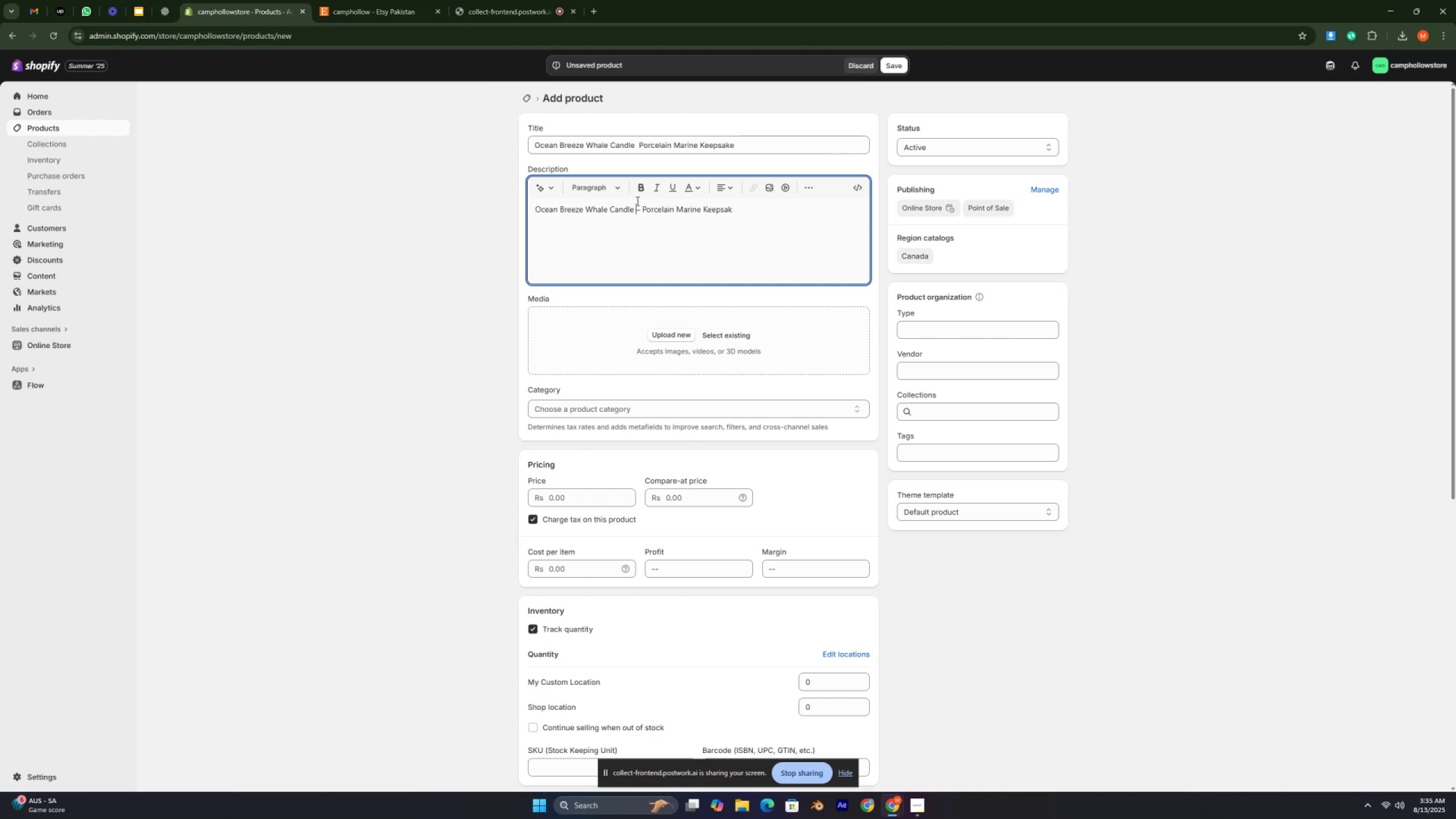 
triple_click([636, 201])
 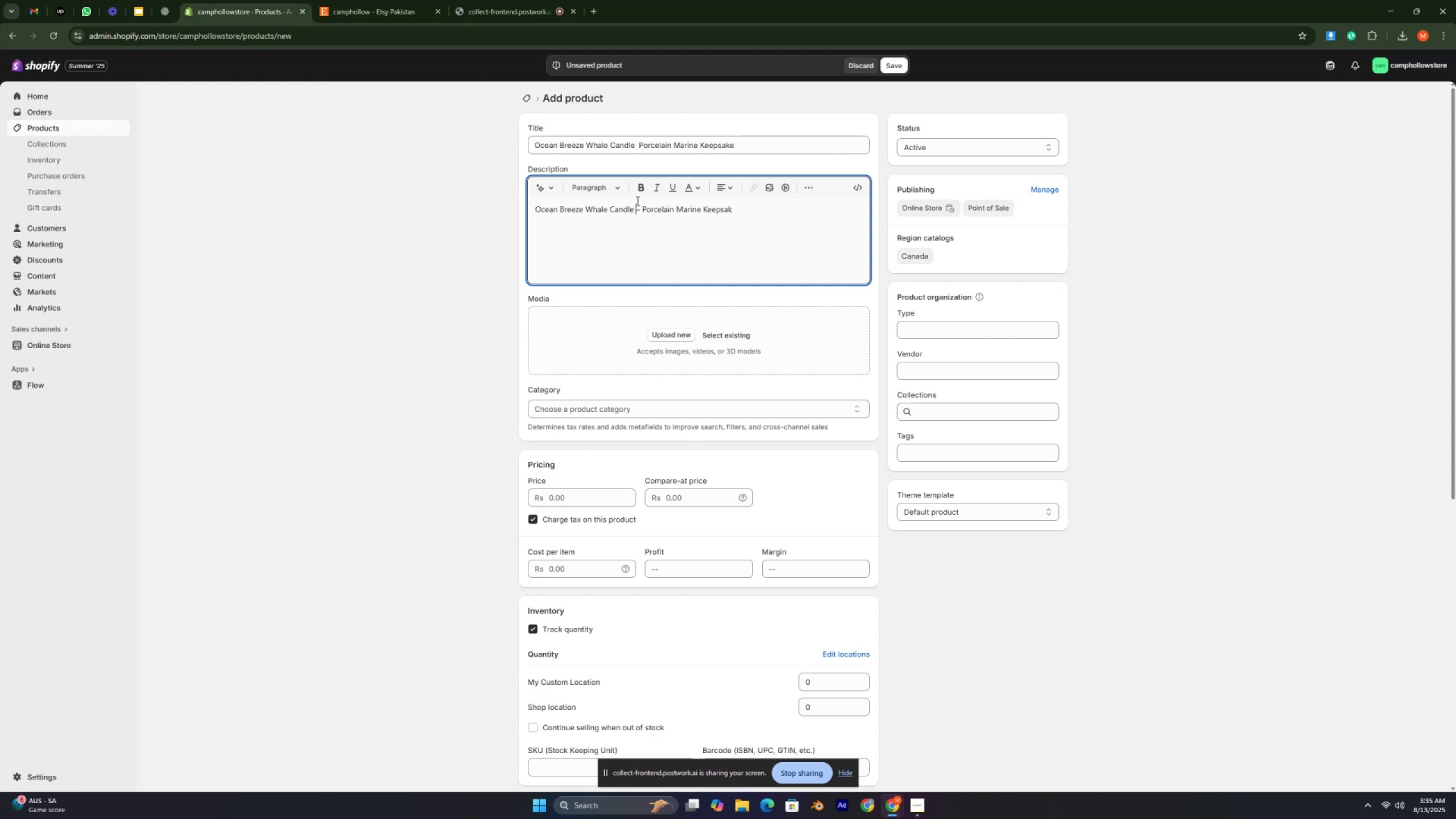 
triple_click([636, 201])
 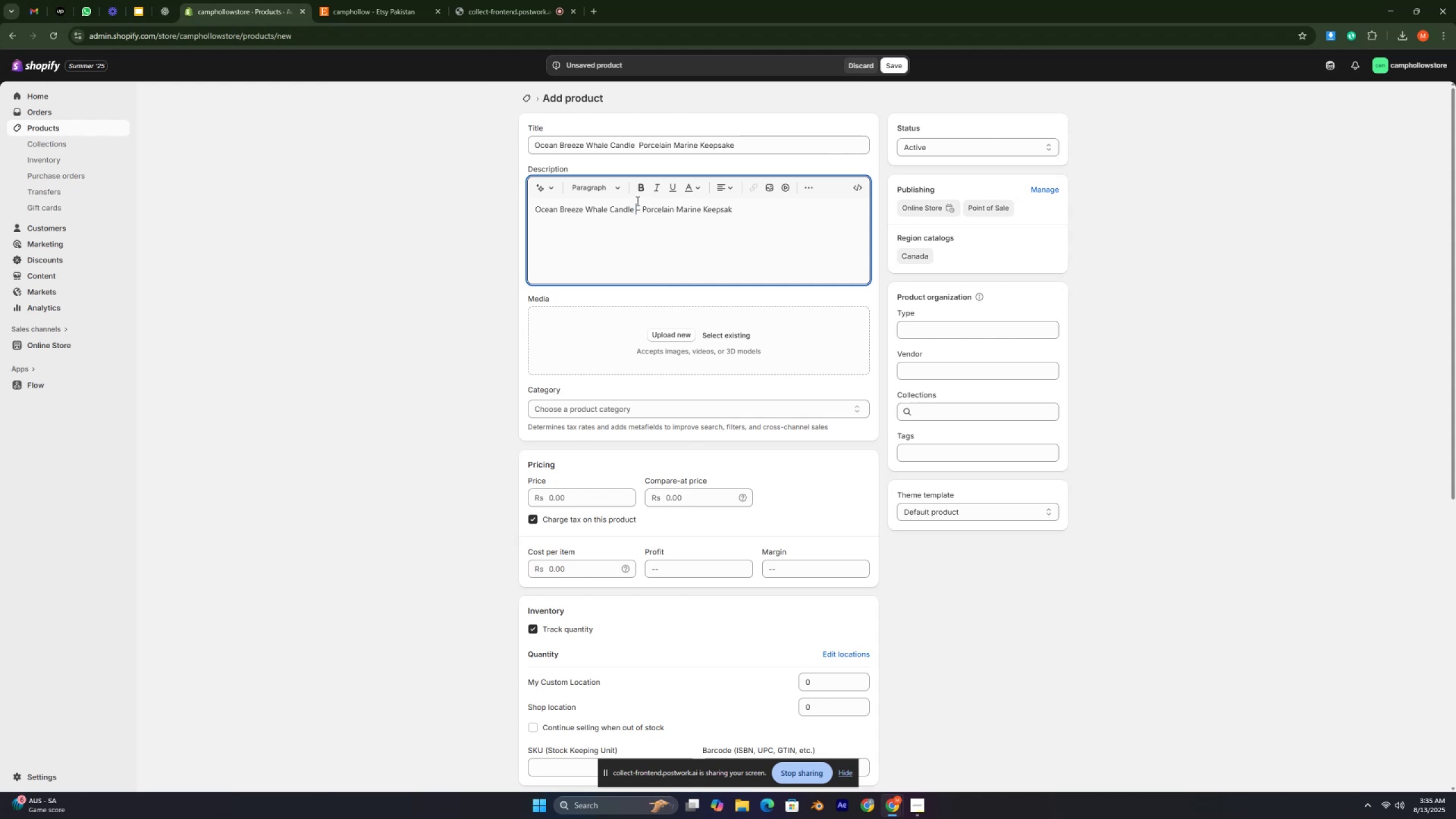 
triple_click([636, 201])
 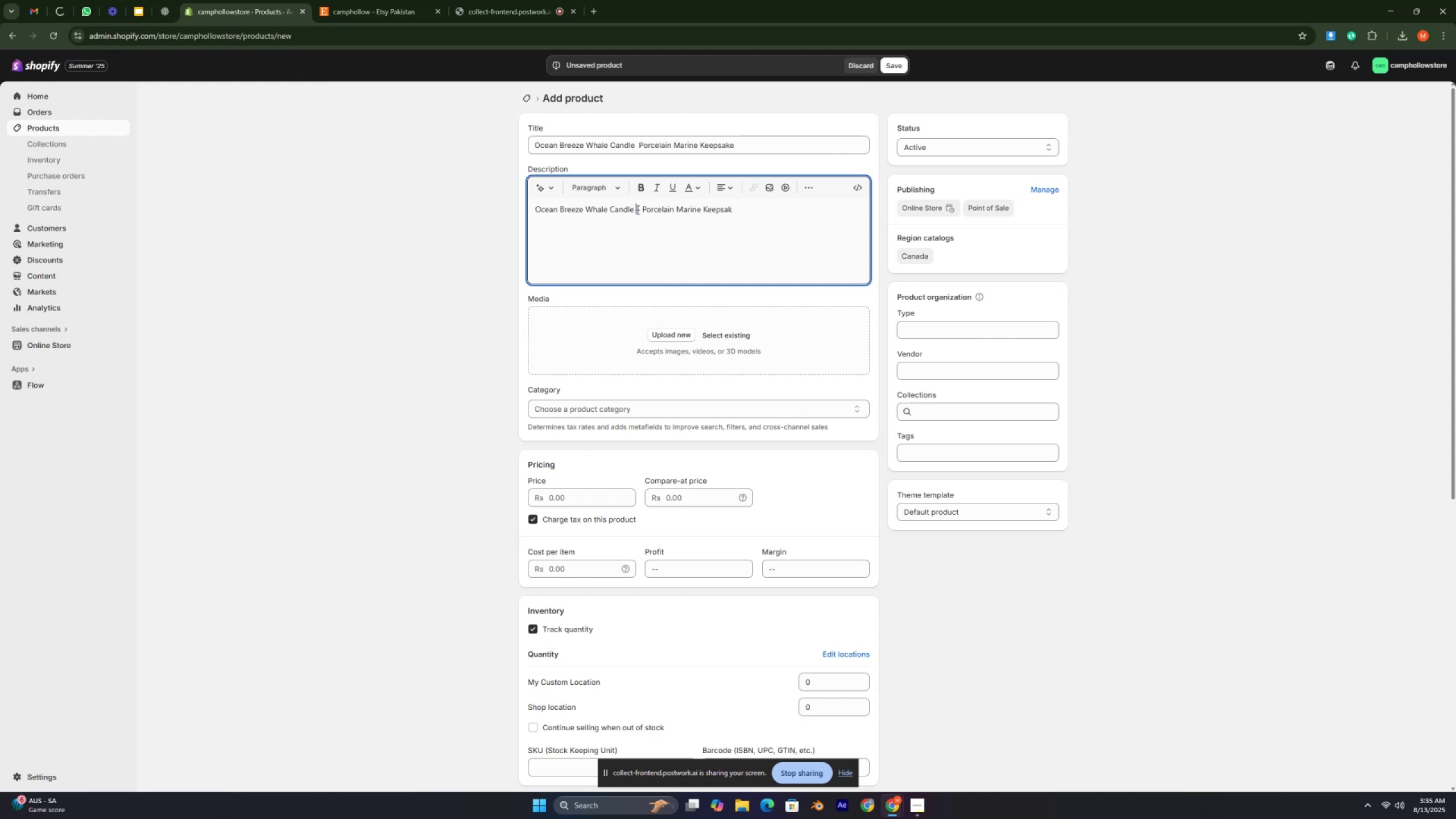 
double_click([636, 209])
 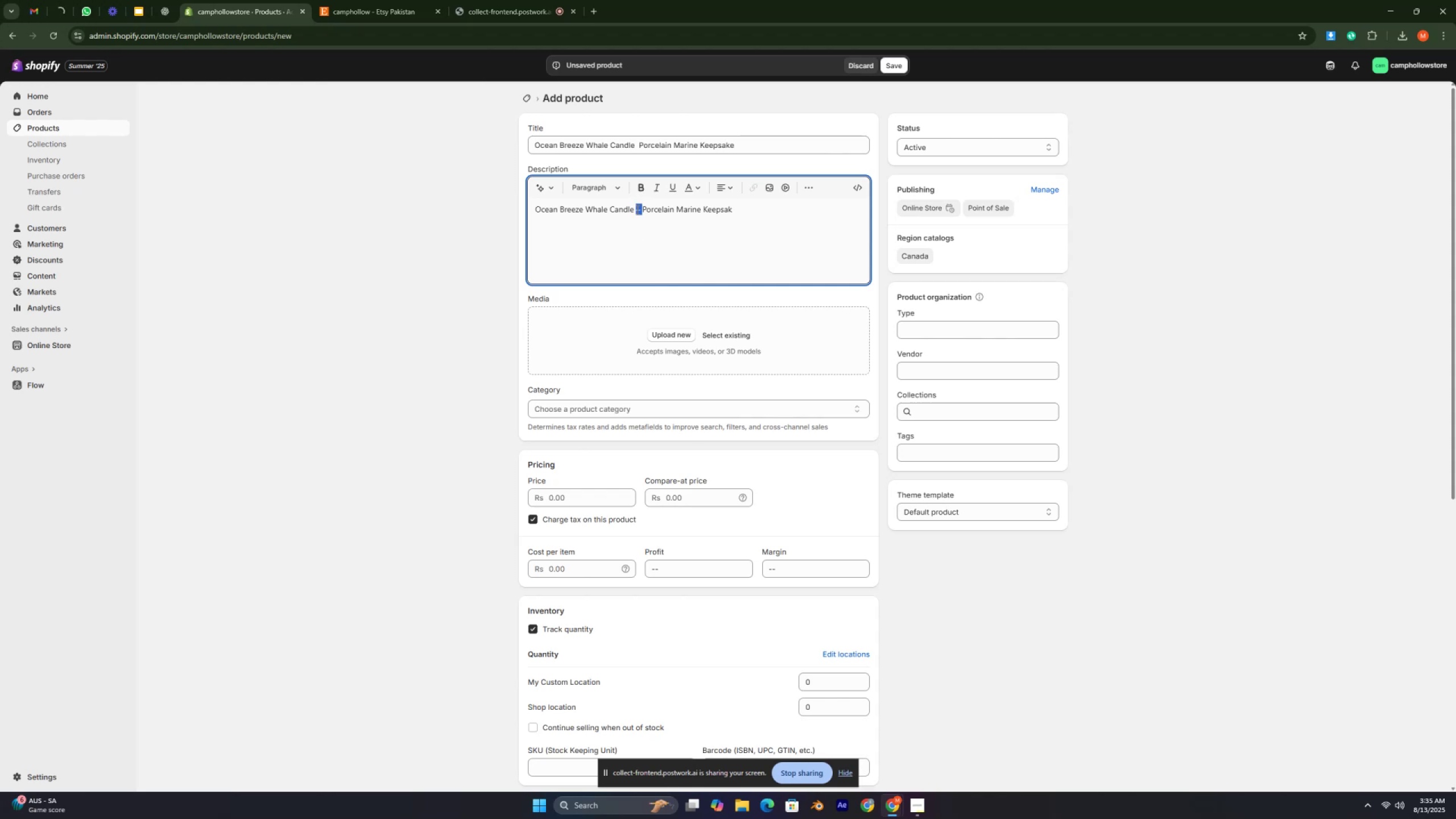 
triple_click([636, 209])
 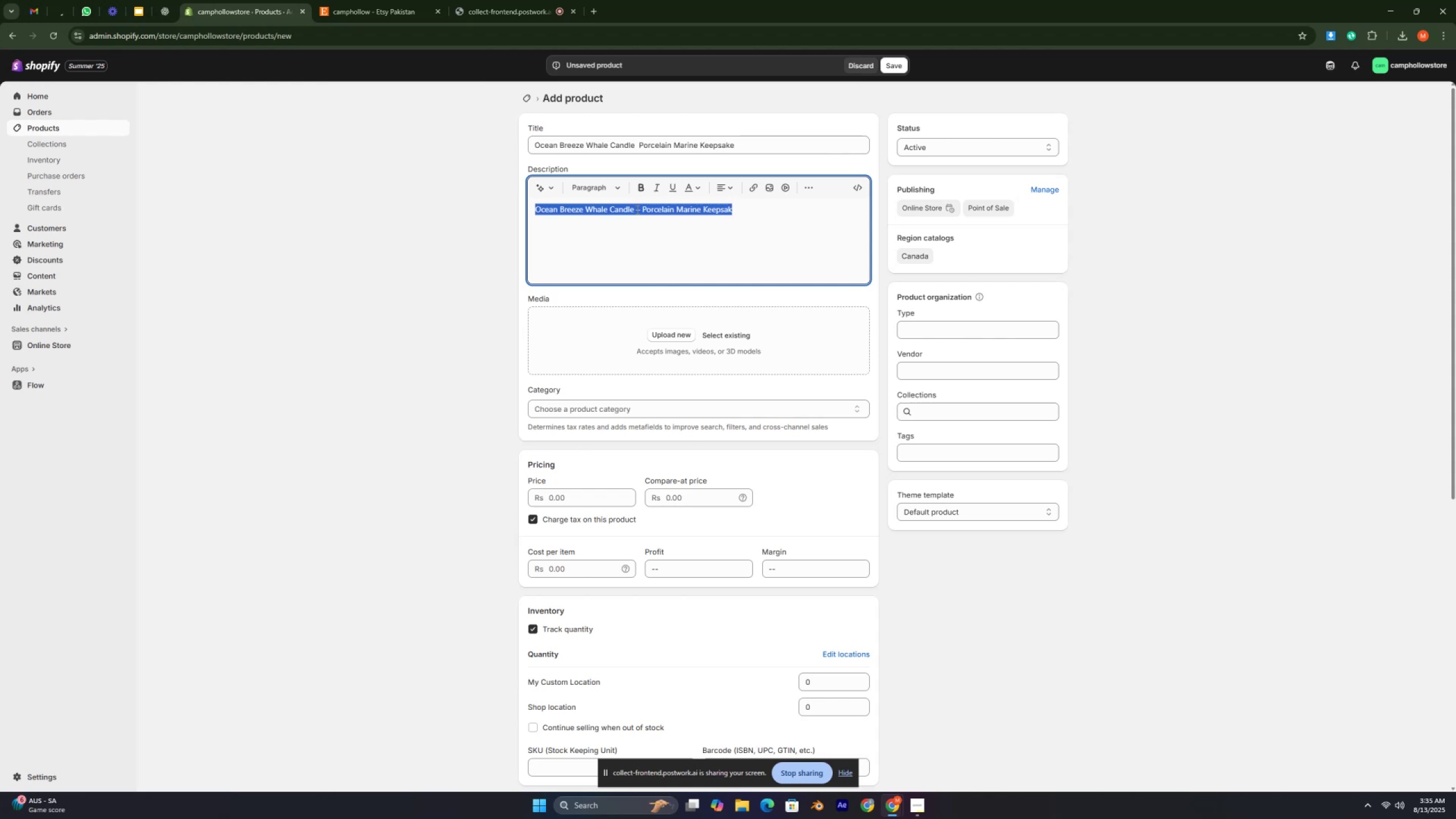 
triple_click([636, 209])
 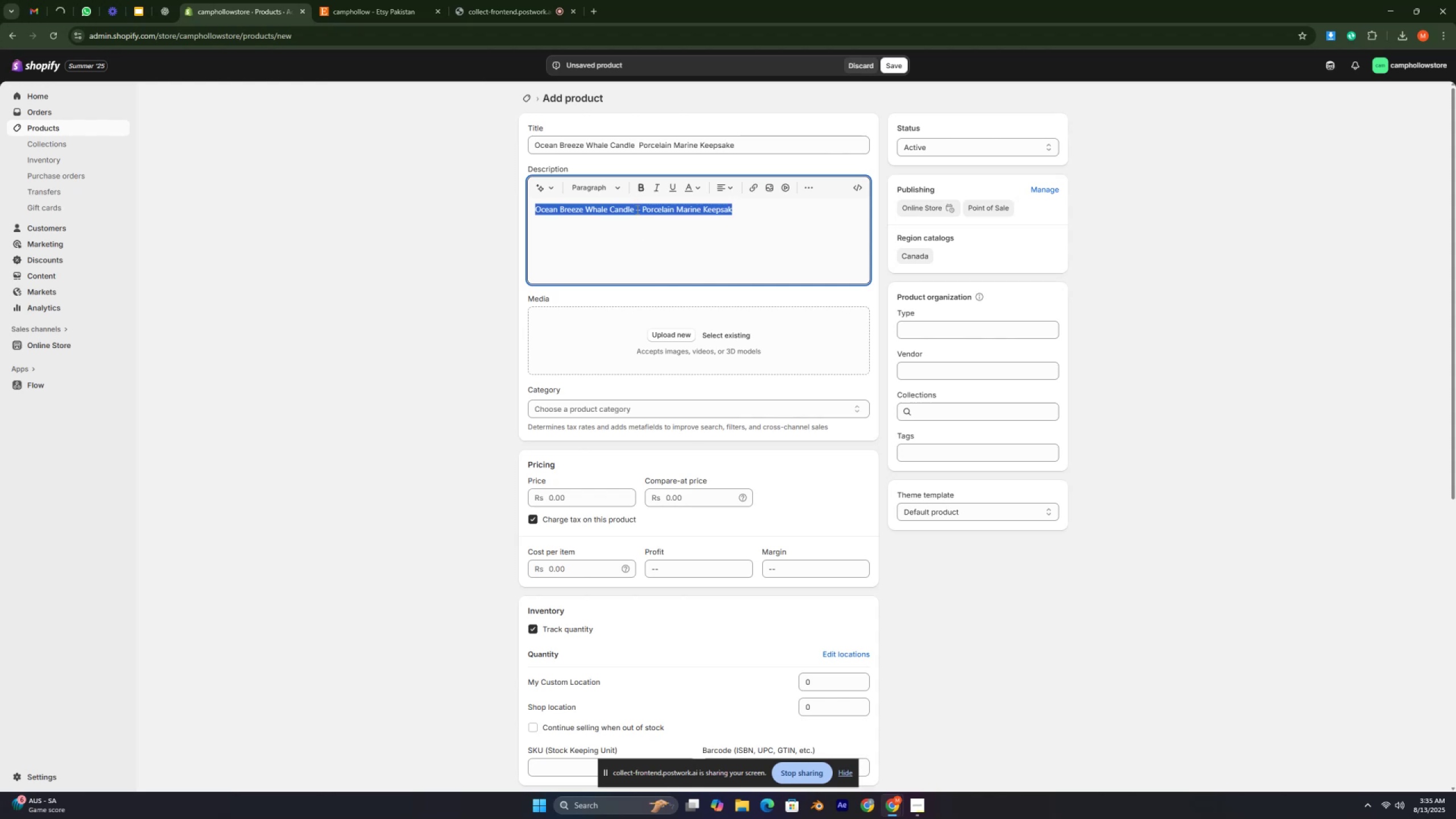 
key(Backspace)
 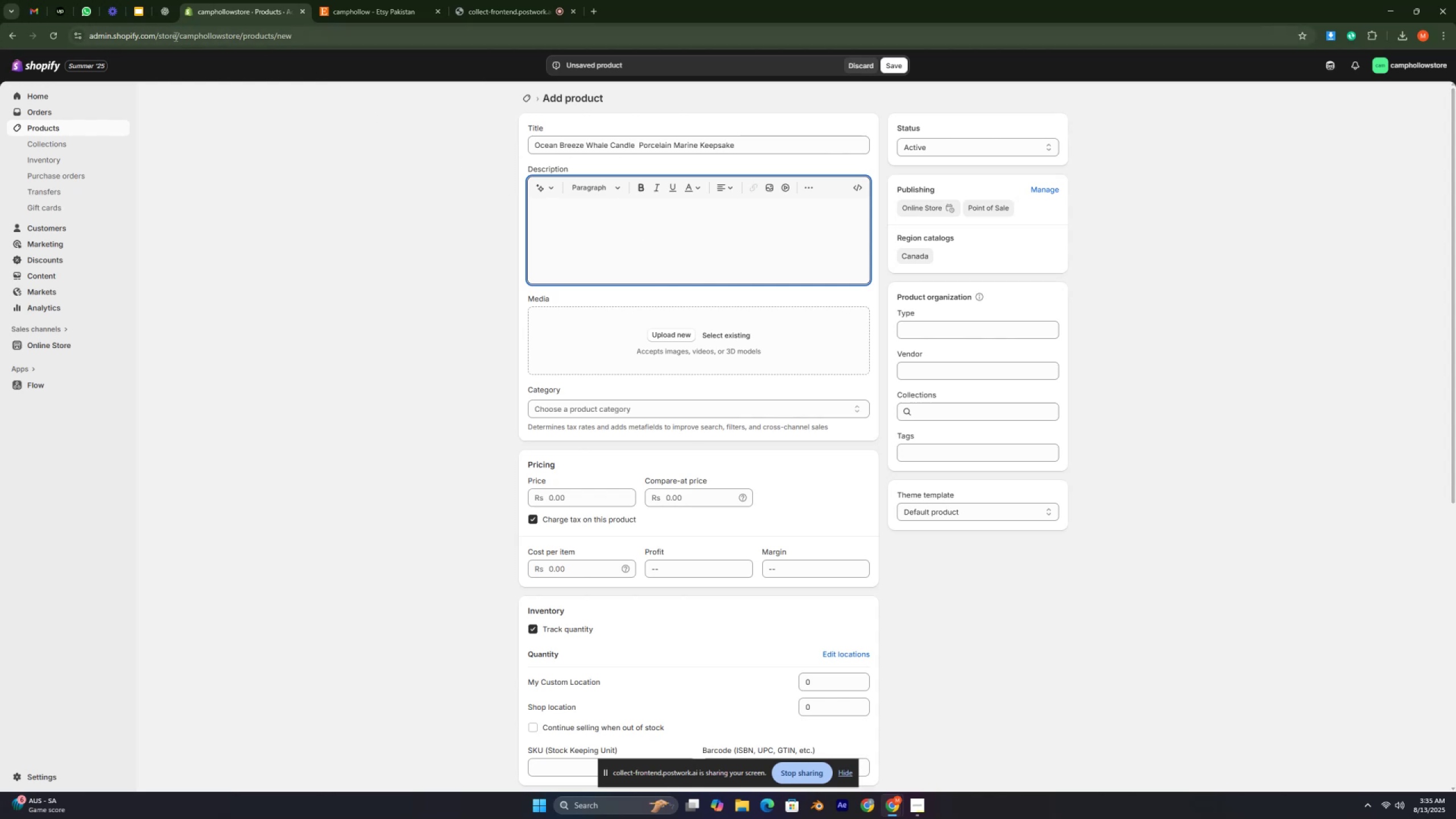 
left_click([161, 11])
 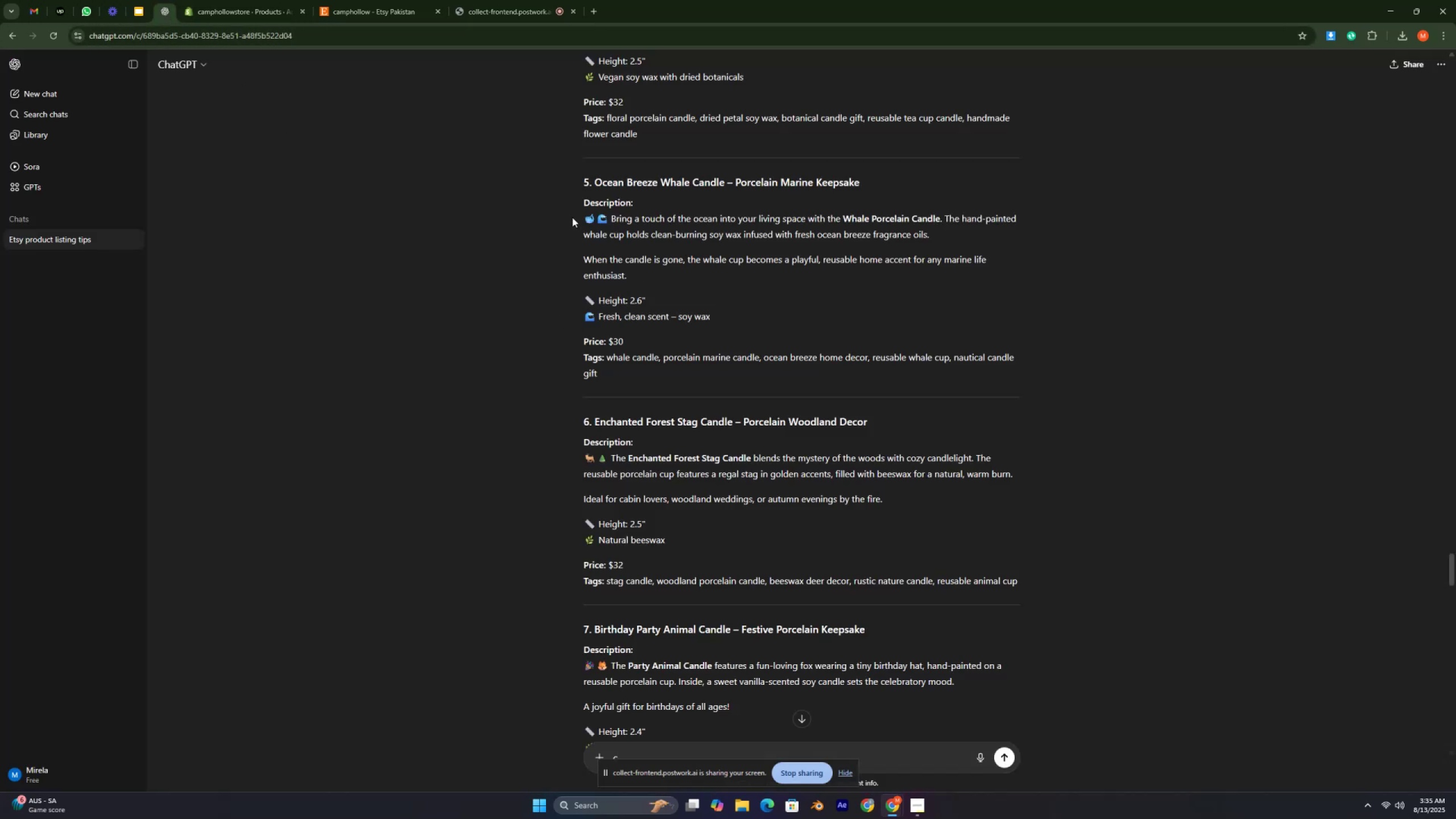 
left_click_drag(start_coordinate=[581, 222], to_coordinate=[763, 318])
 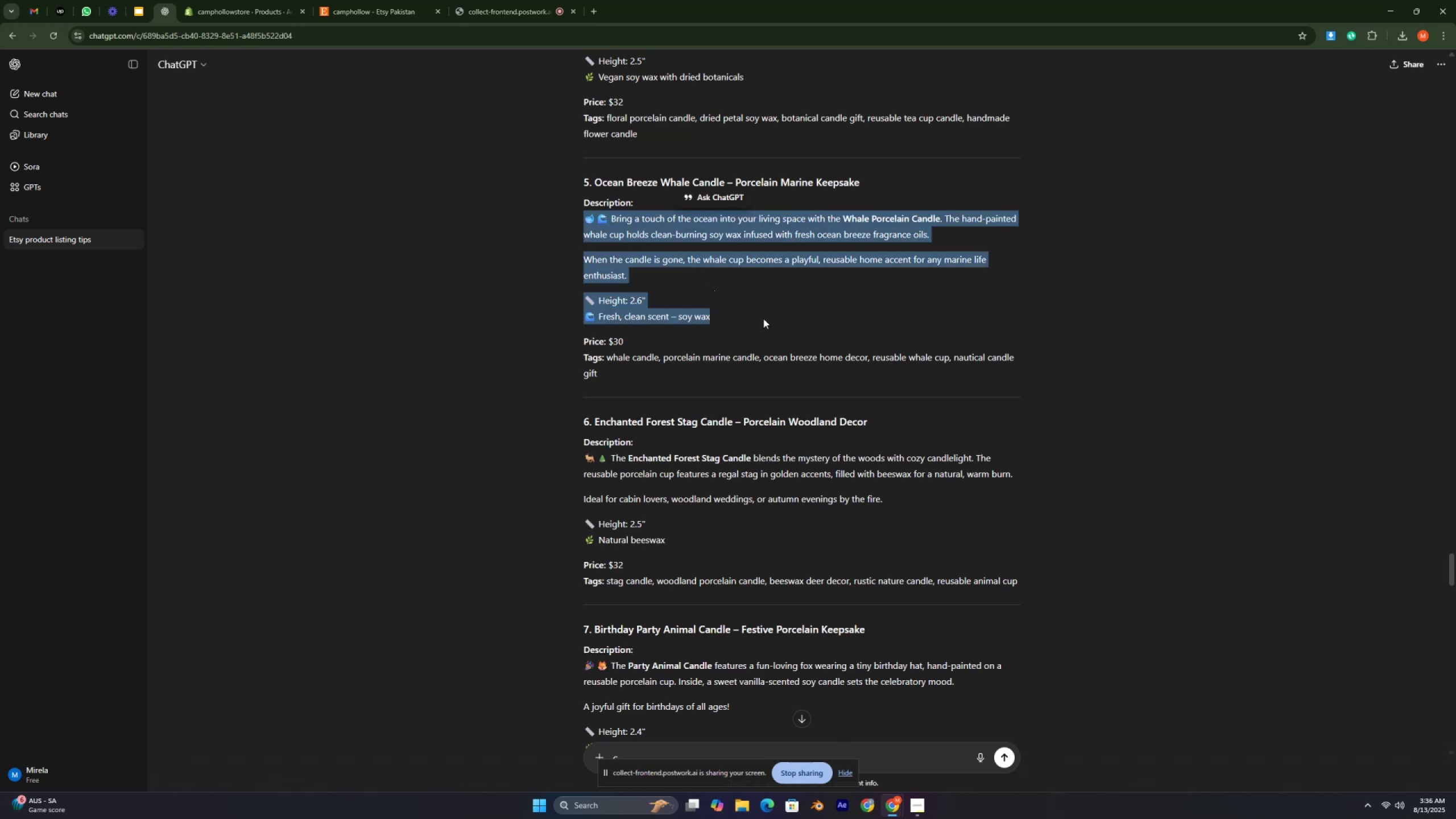 
key(Control+C)
 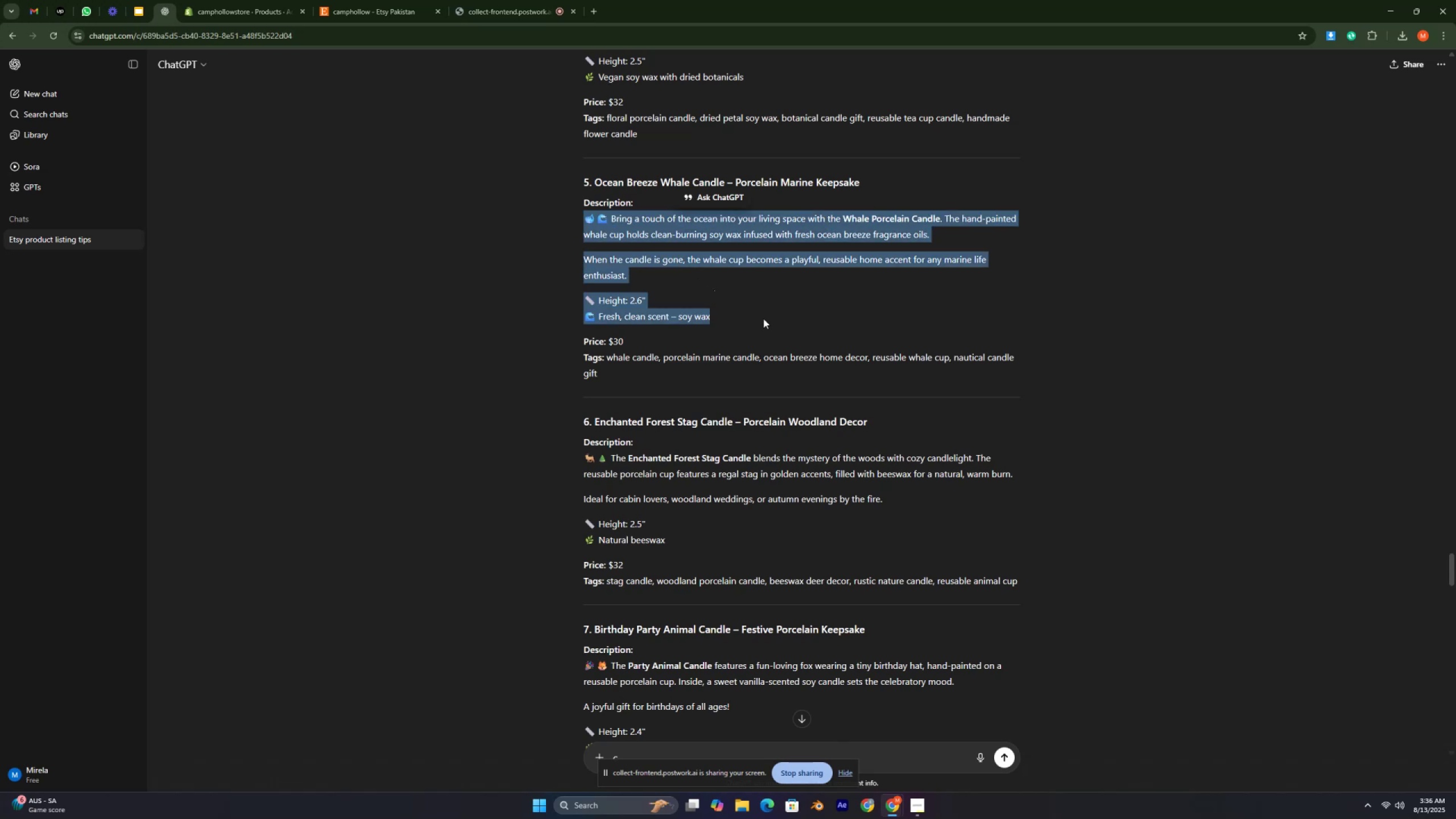 
key(Control+X)
 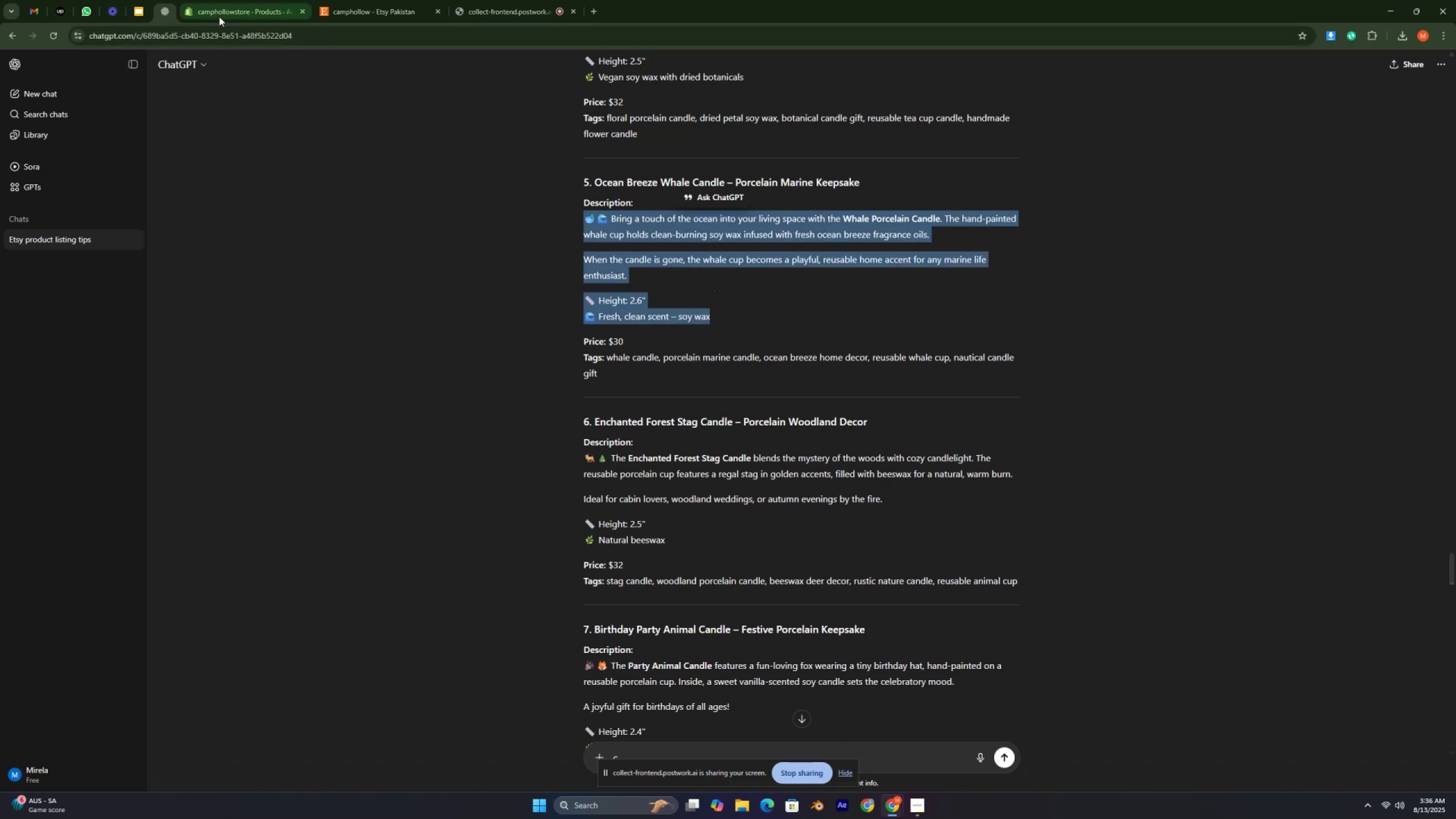 
key(Control+V)
 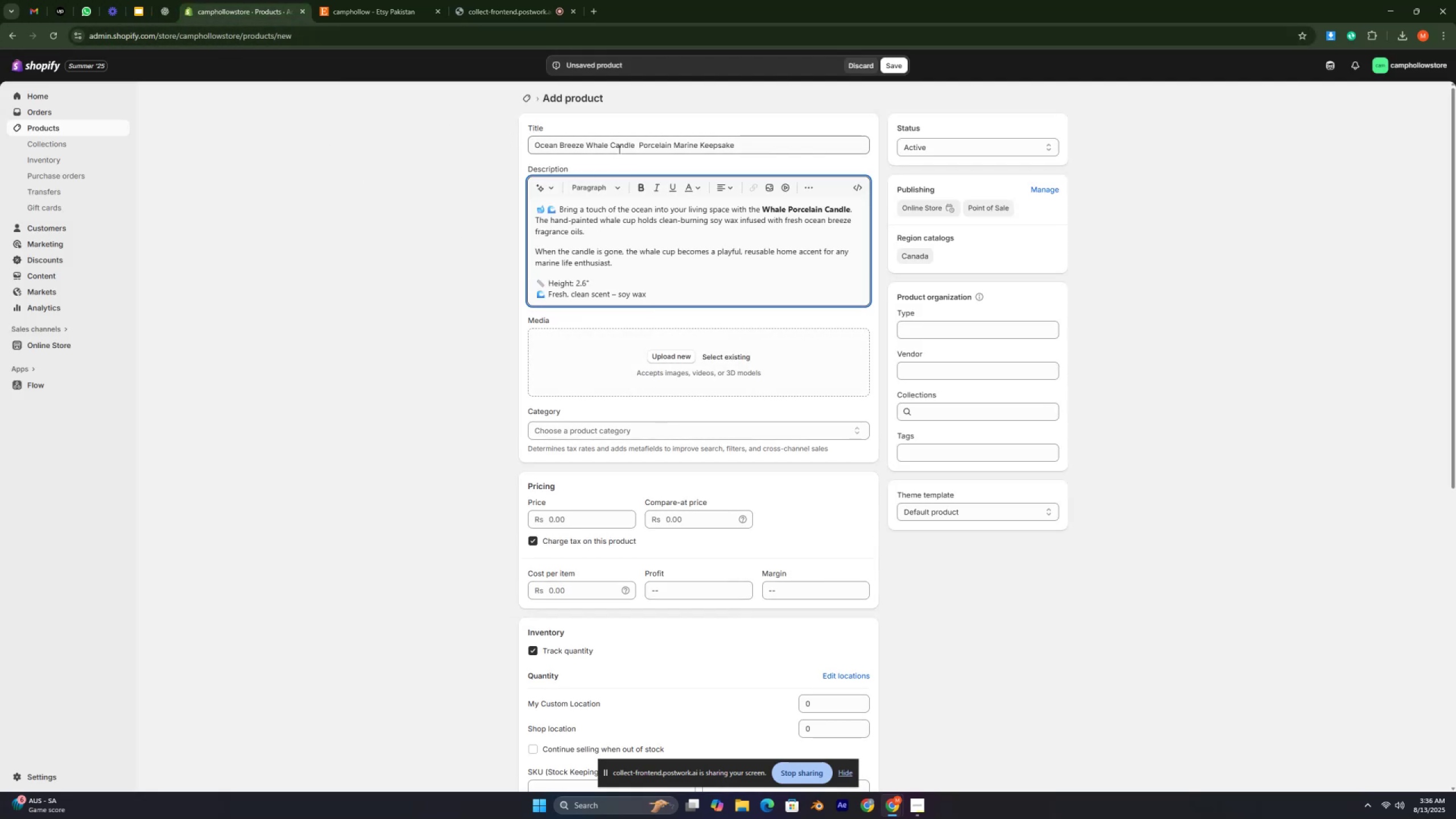 
wait(5.24)
 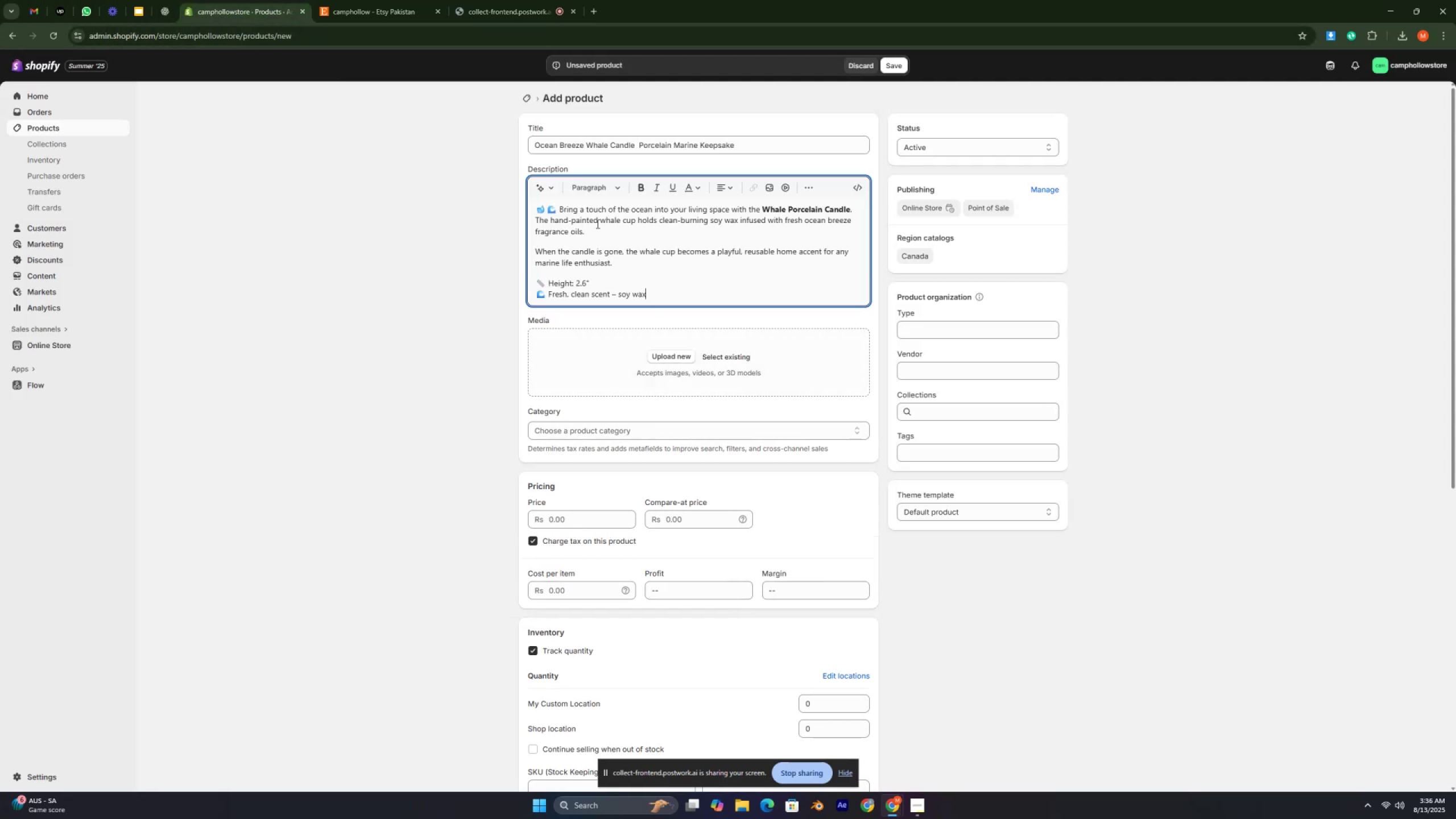 
left_click_drag(start_coordinate=[634, 144], to_coordinate=[488, 131])
 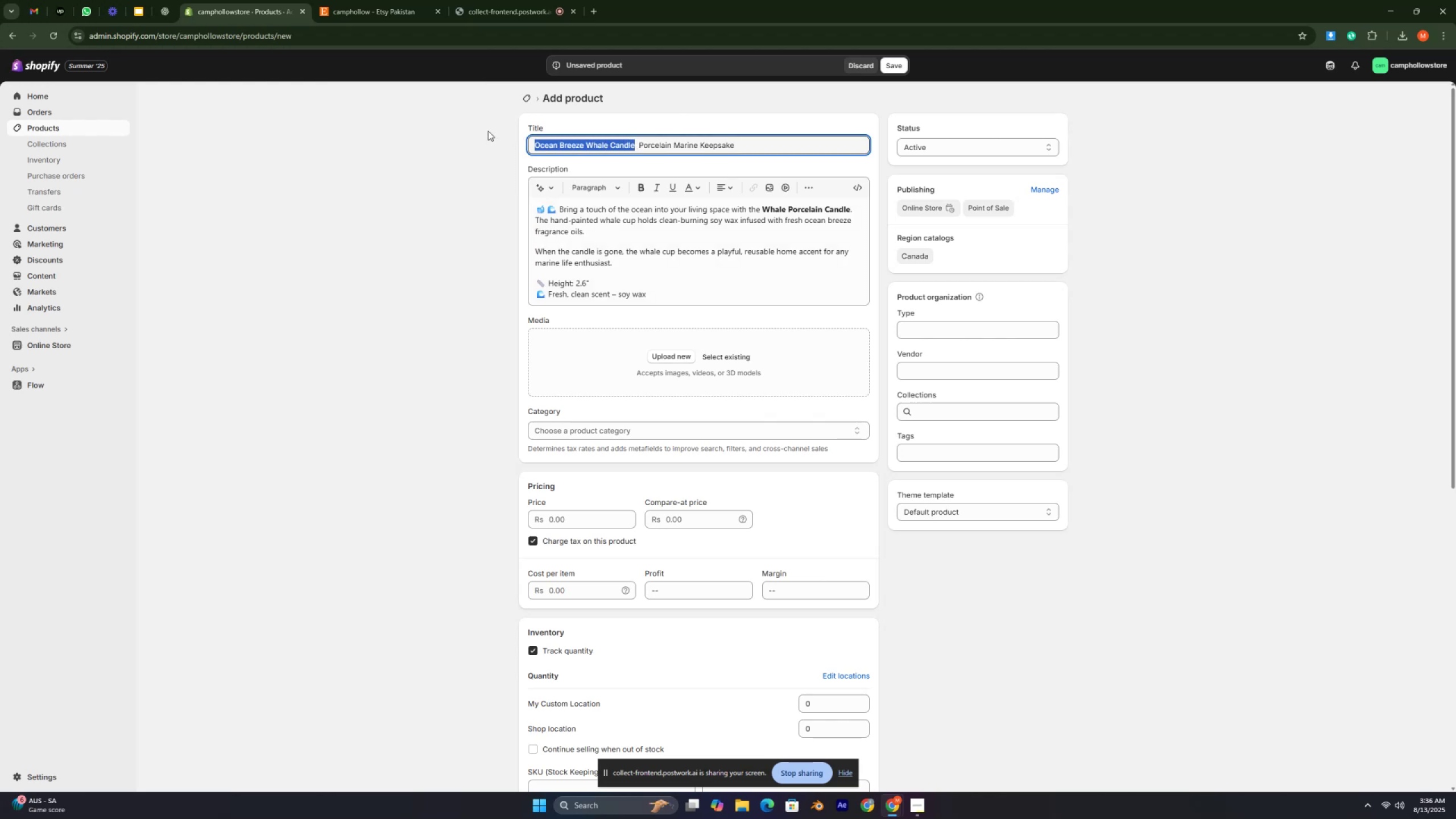 
key(Control+C)
 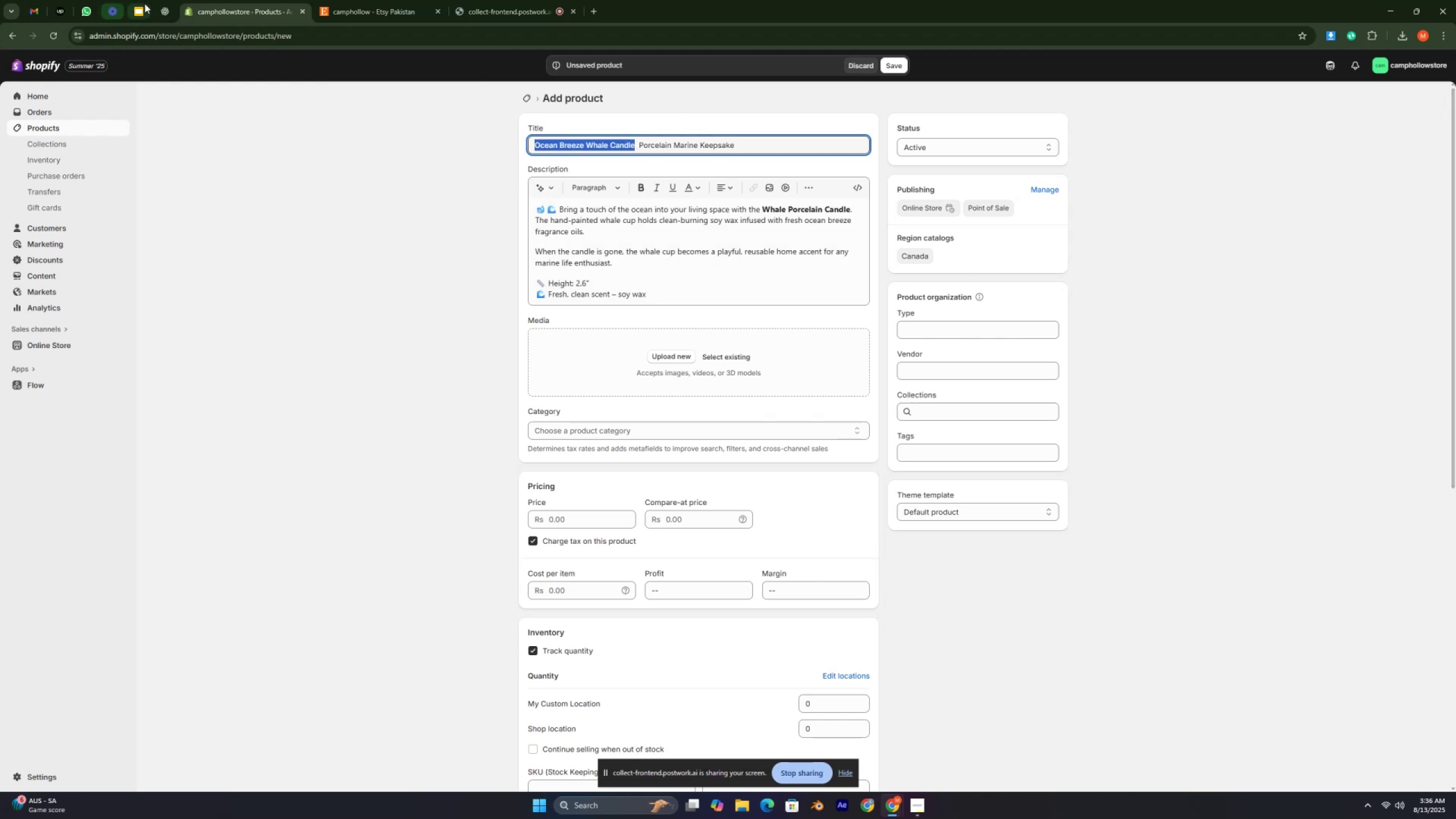 
left_click([162, 11])
 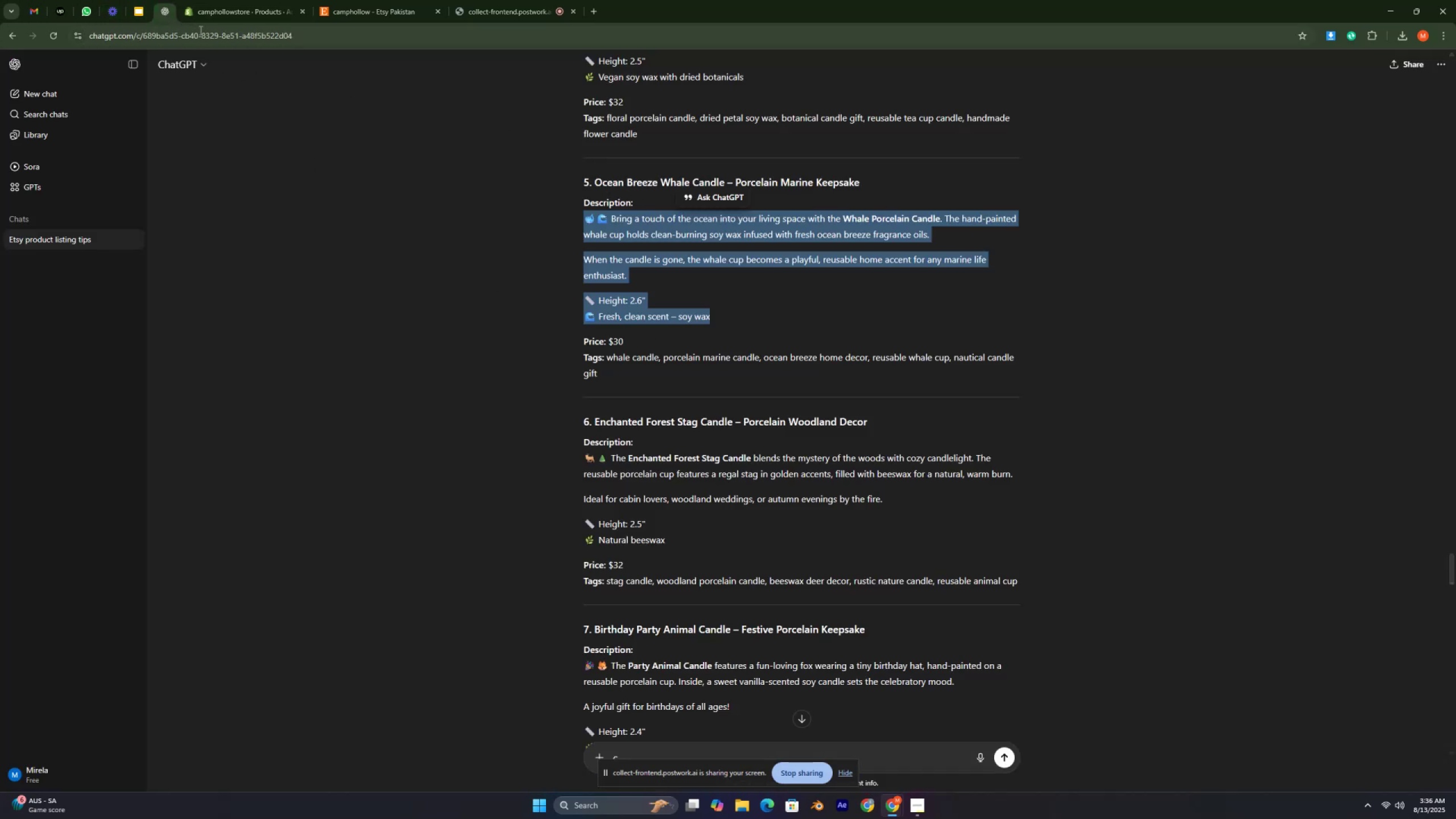 
left_click([227, 13])
 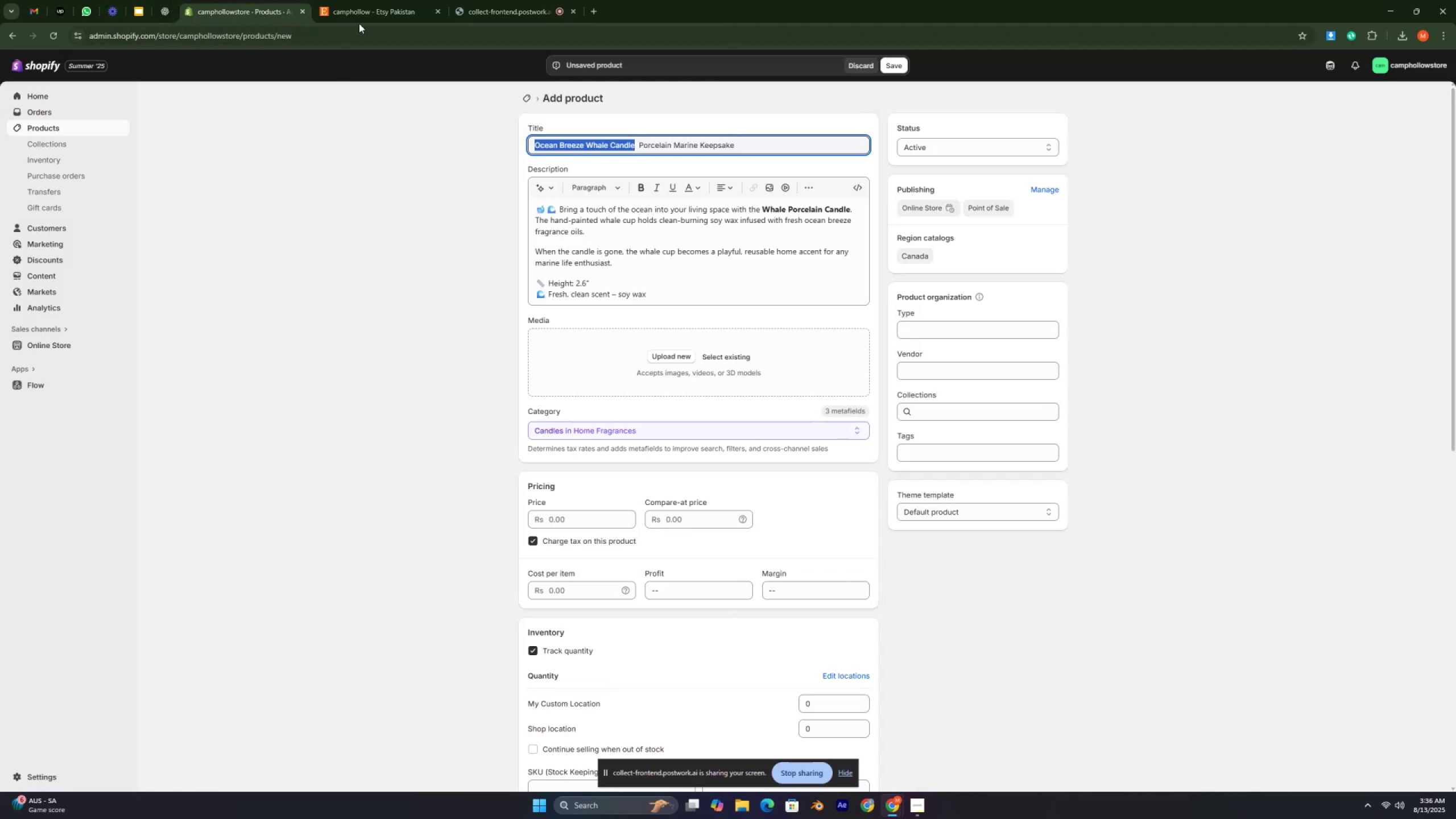 
left_click([359, 15])
 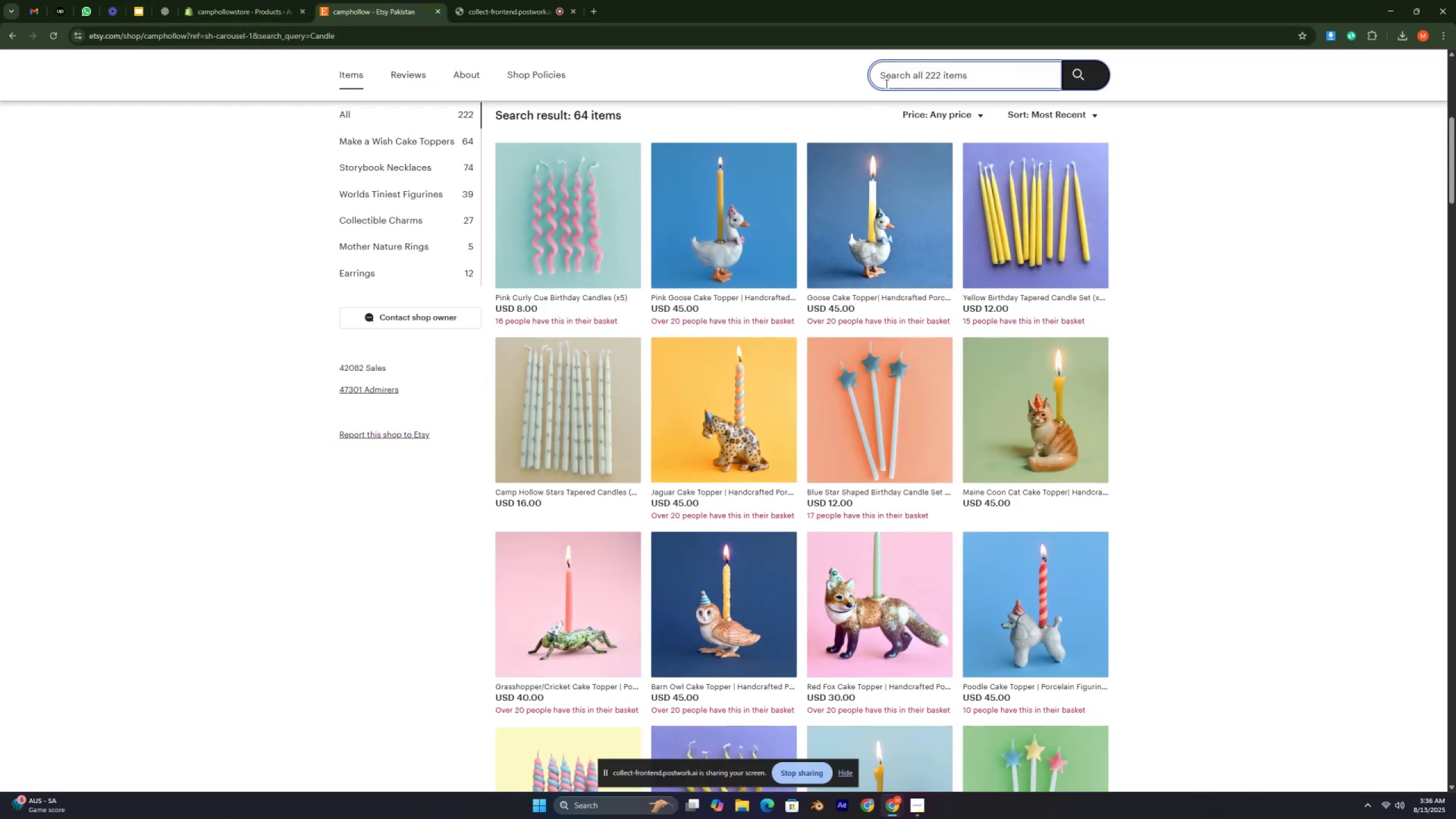 
left_click_drag(start_coordinate=[888, 78], to_coordinate=[893, 75])
 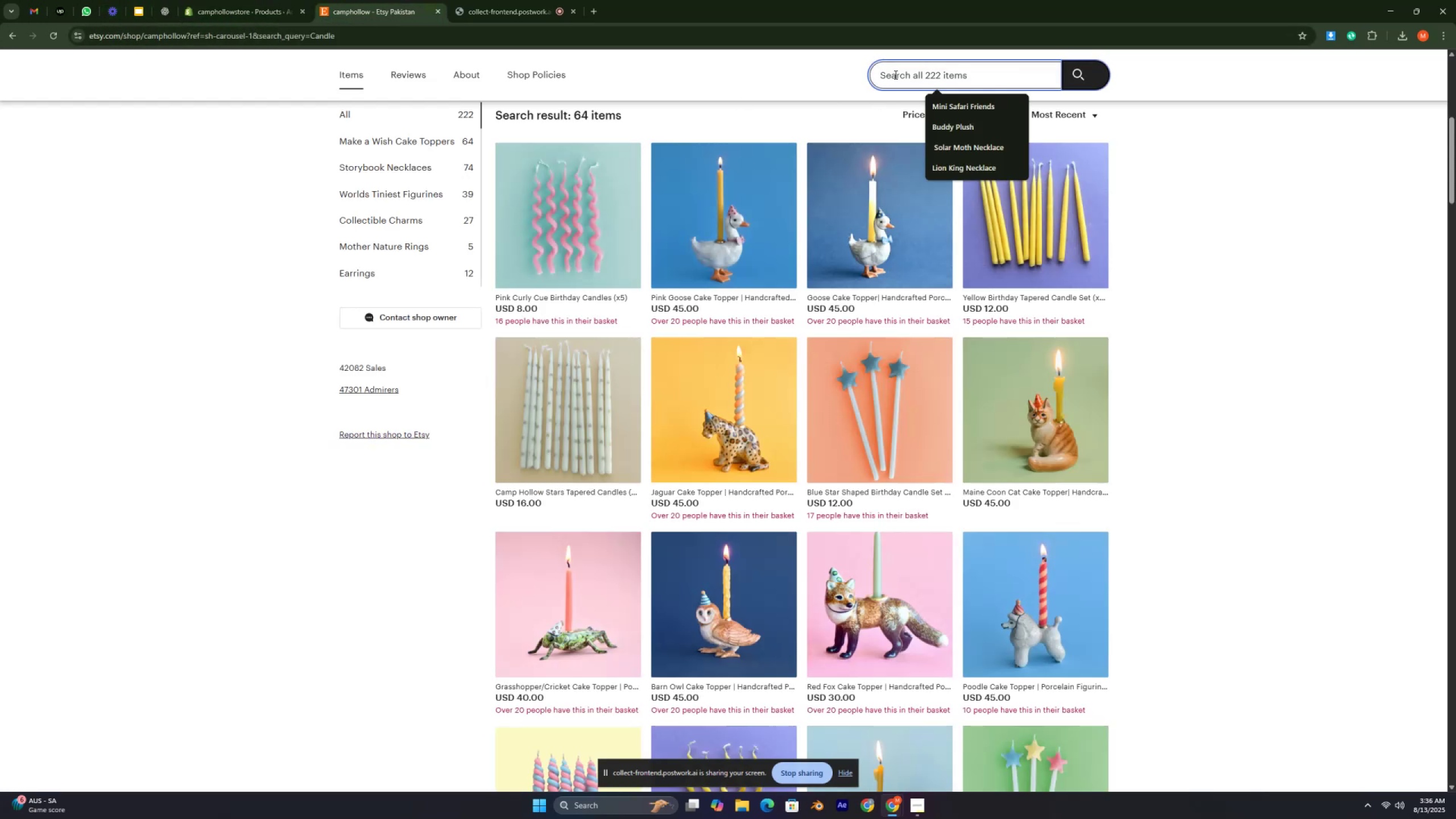 
double_click([895, 75])
 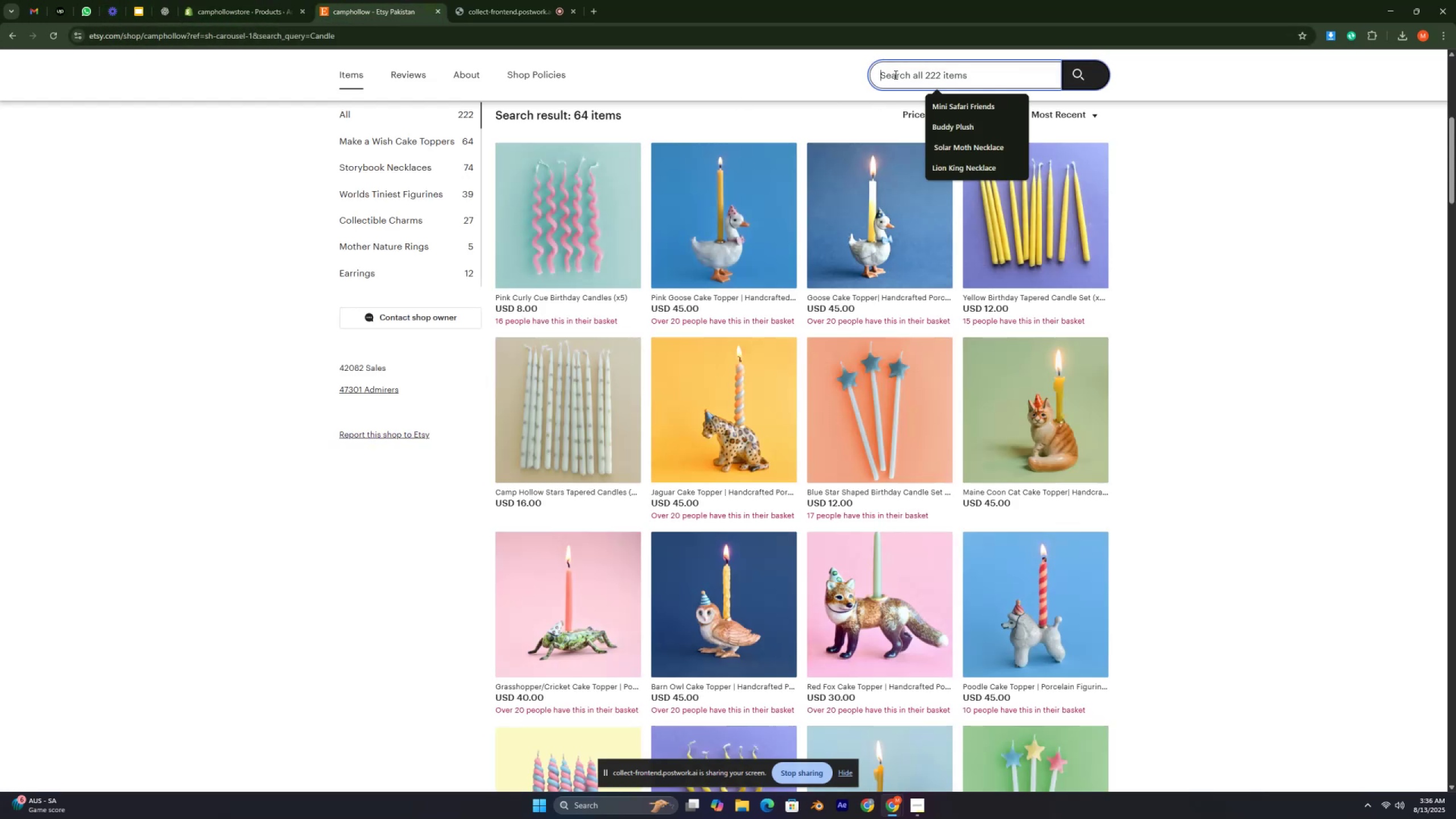 
triple_click([895, 75])
 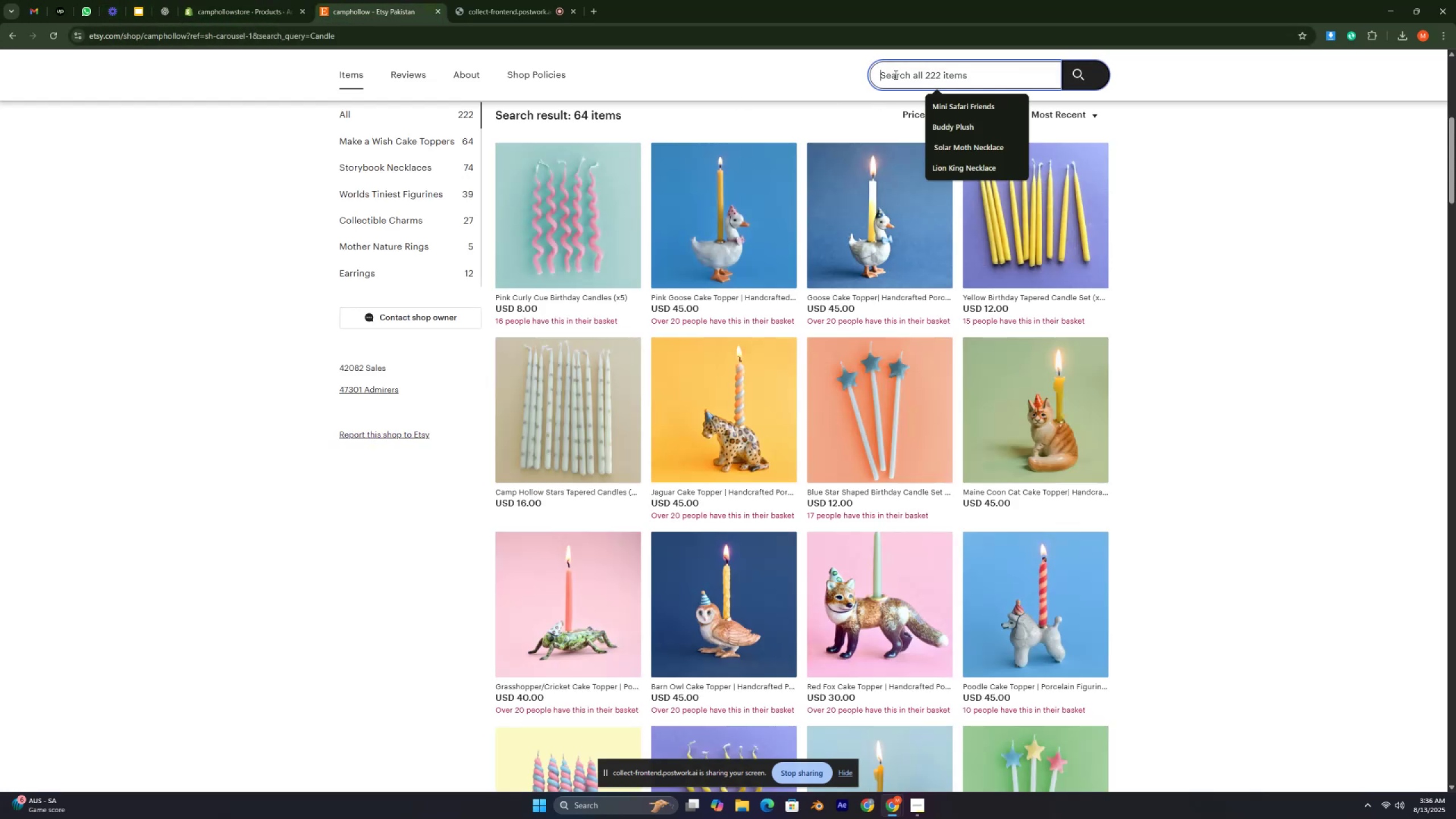 
key(Control+V)
 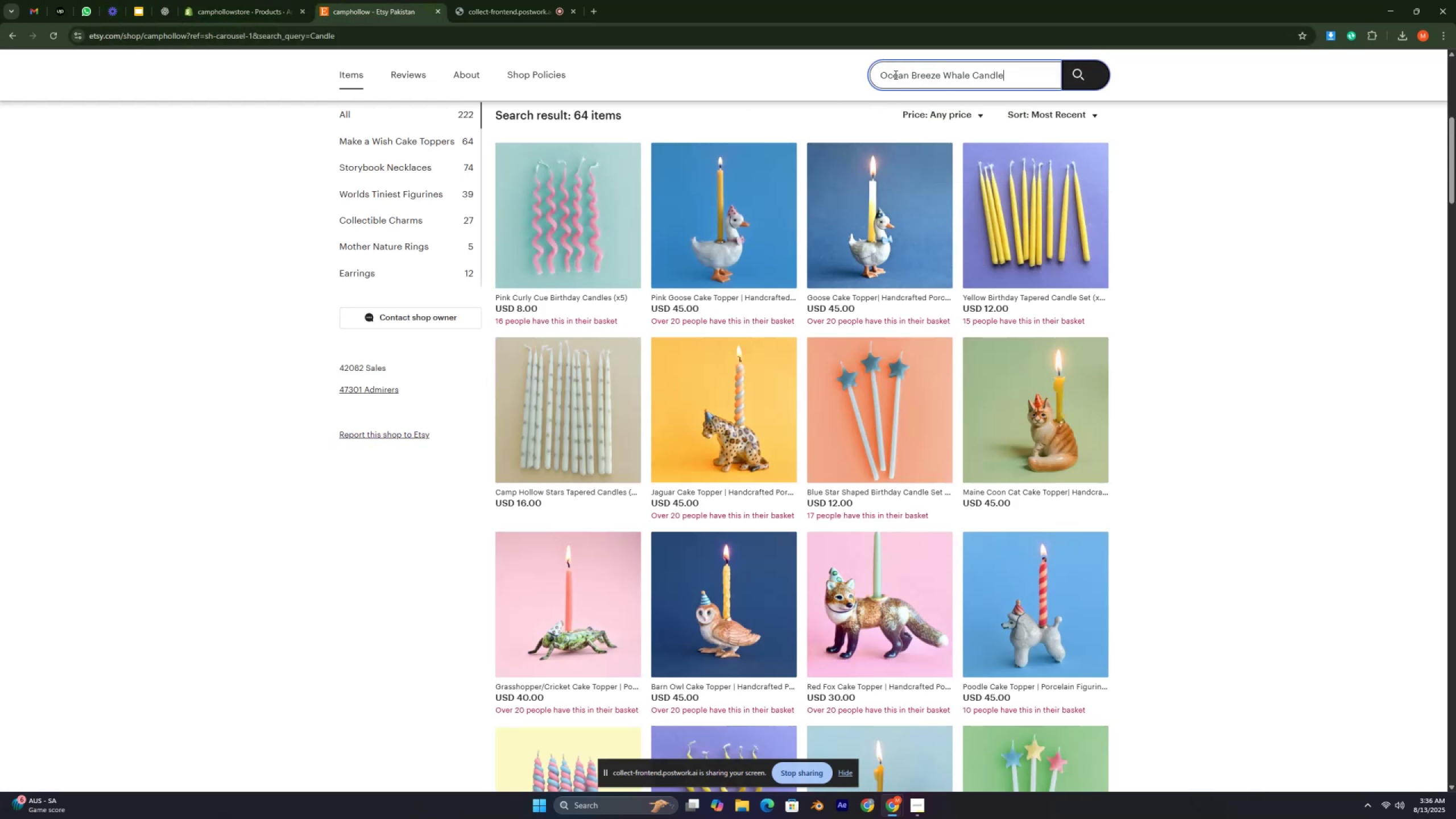 
key(Enter)
 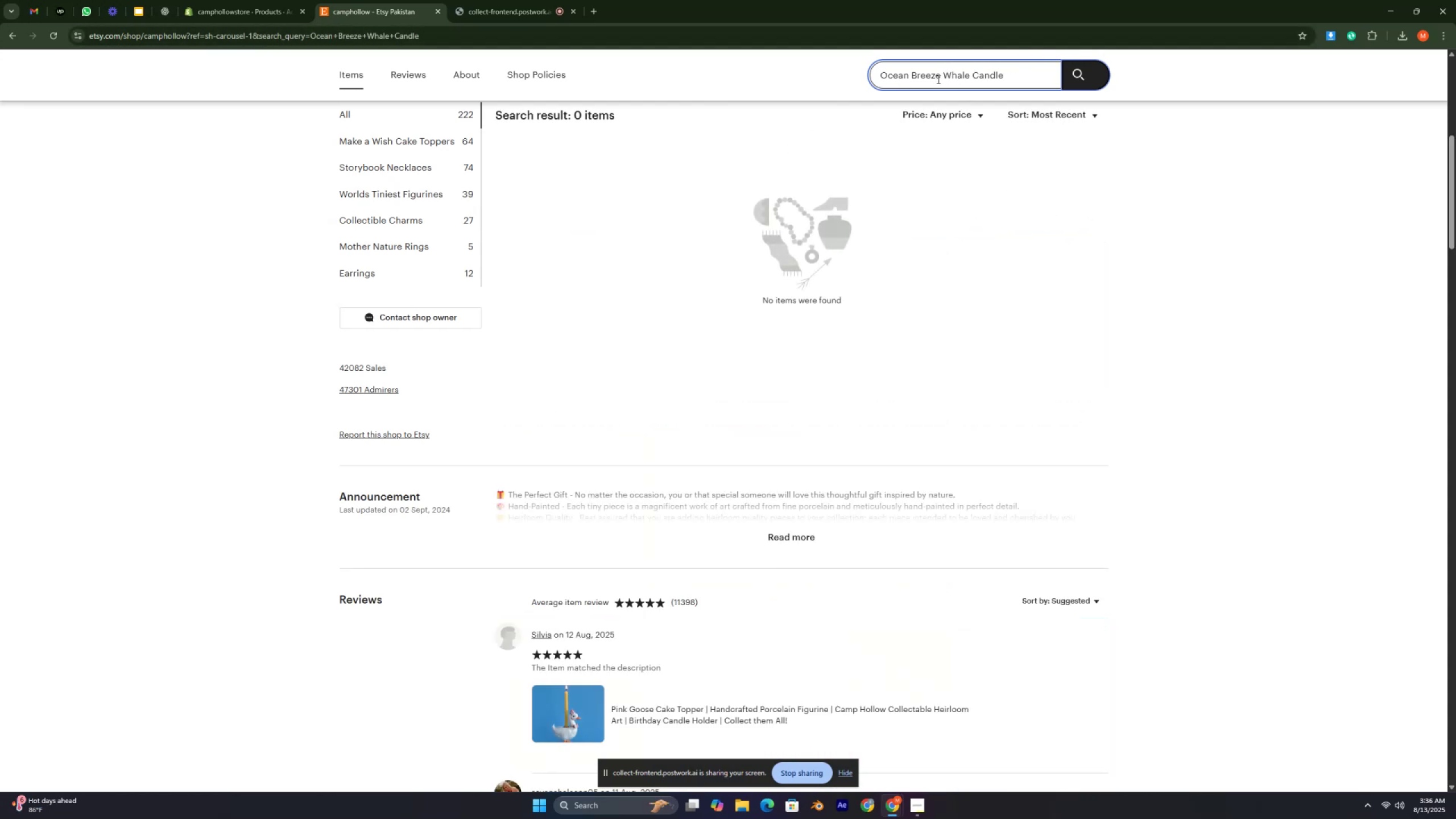 
wait(12.69)
 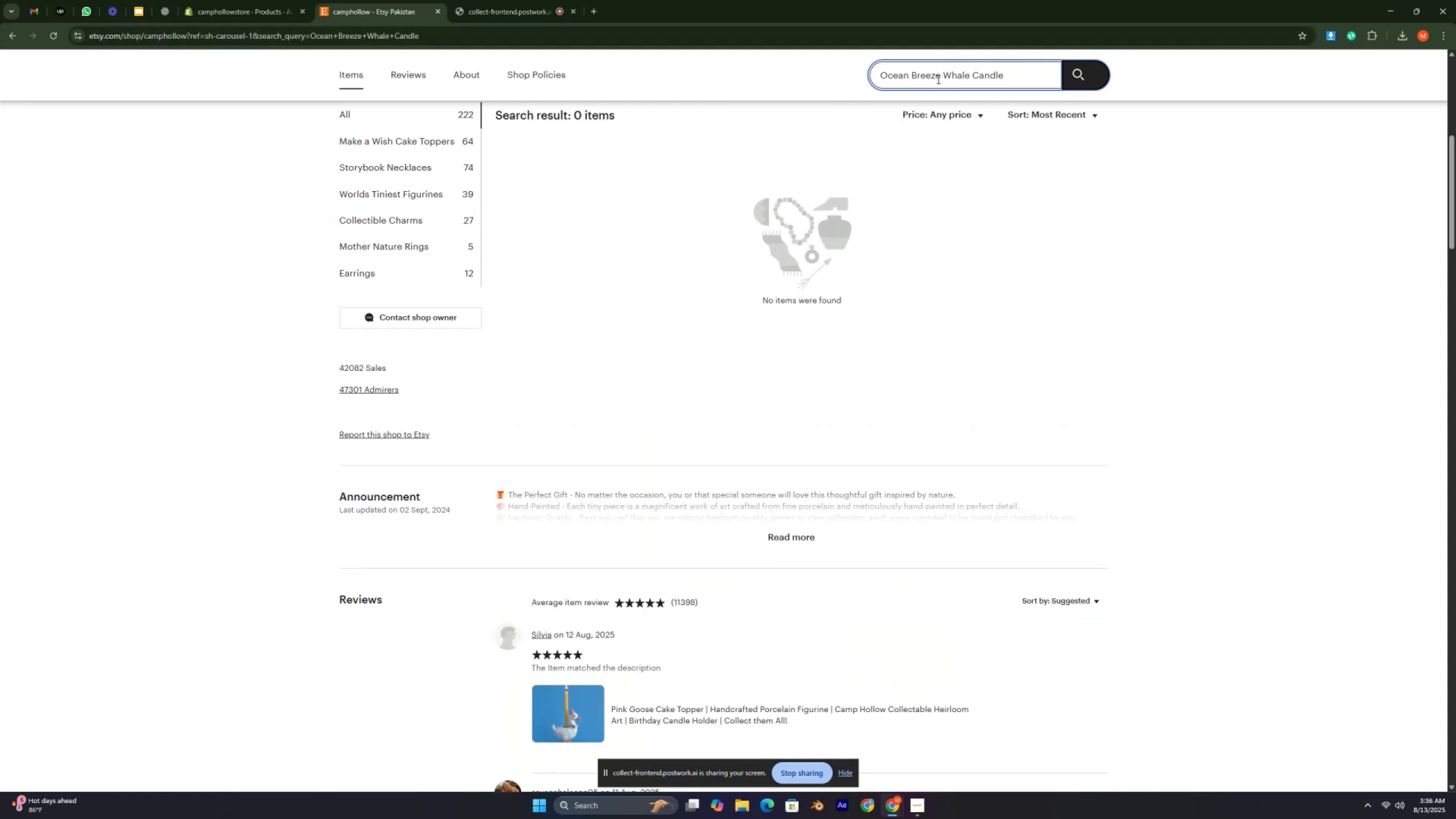 
left_click_drag(start_coordinate=[971, 70], to_coordinate=[945, 78])
 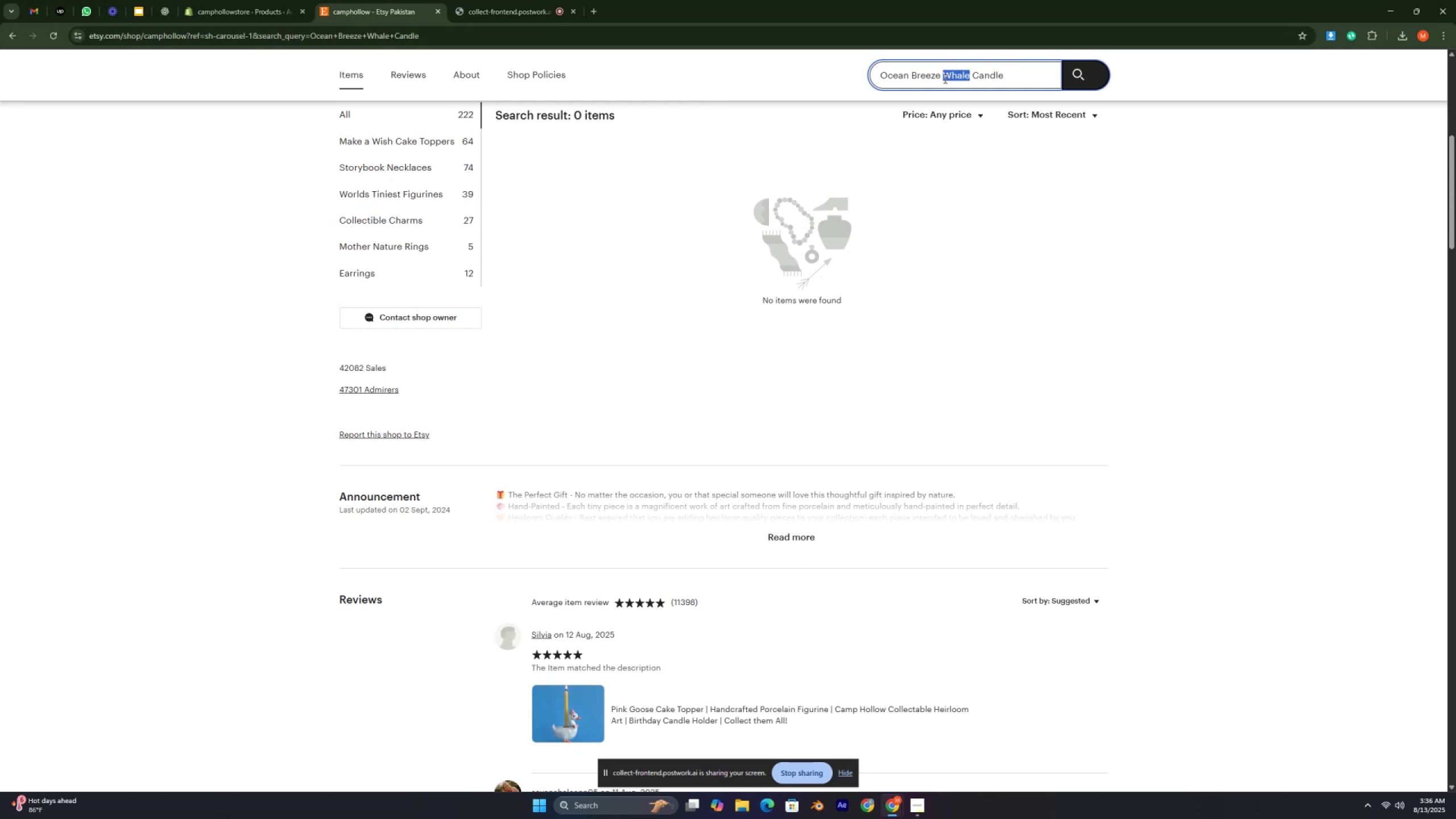 
key(Backspace)
 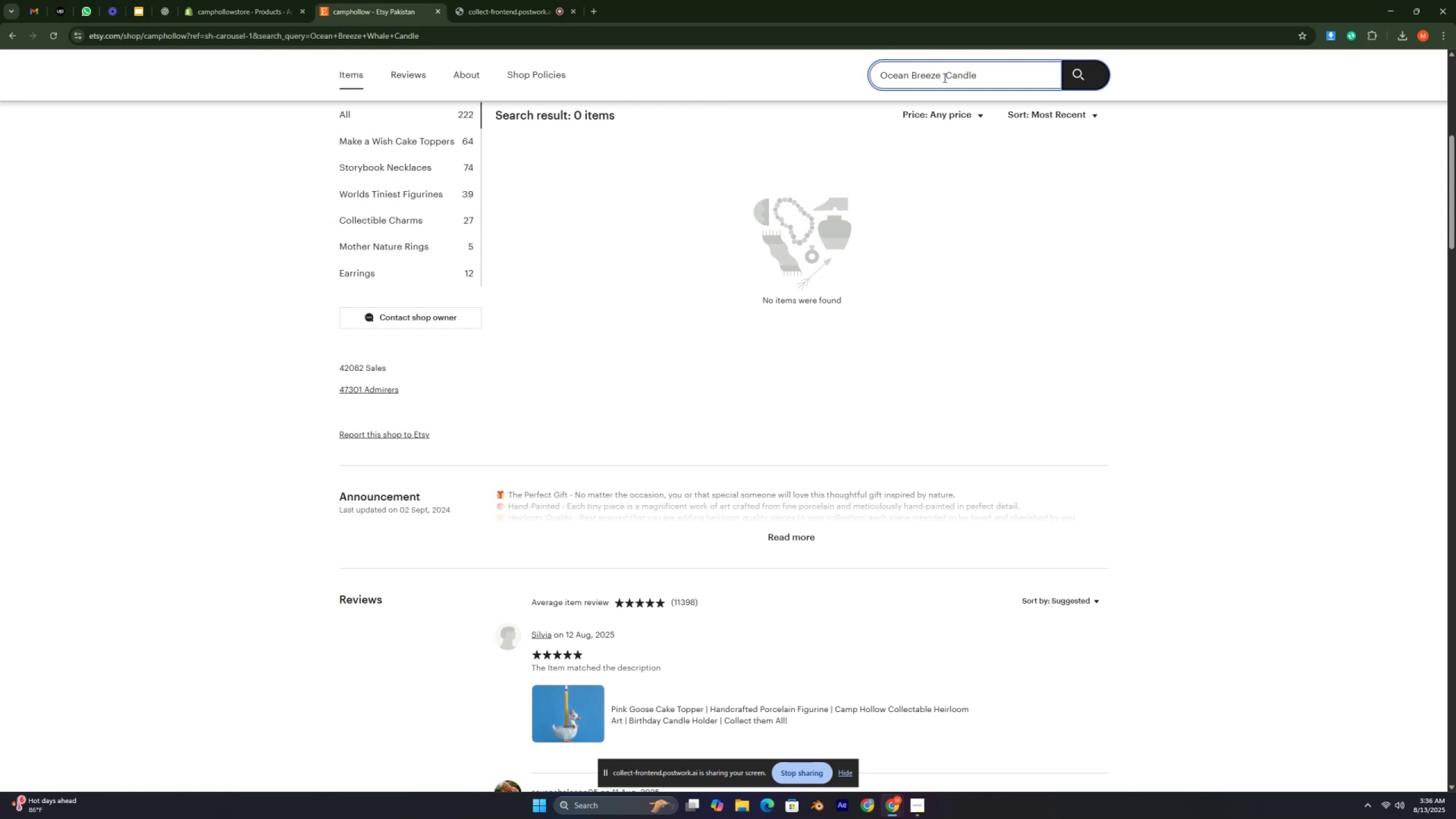 
key(Enter)
 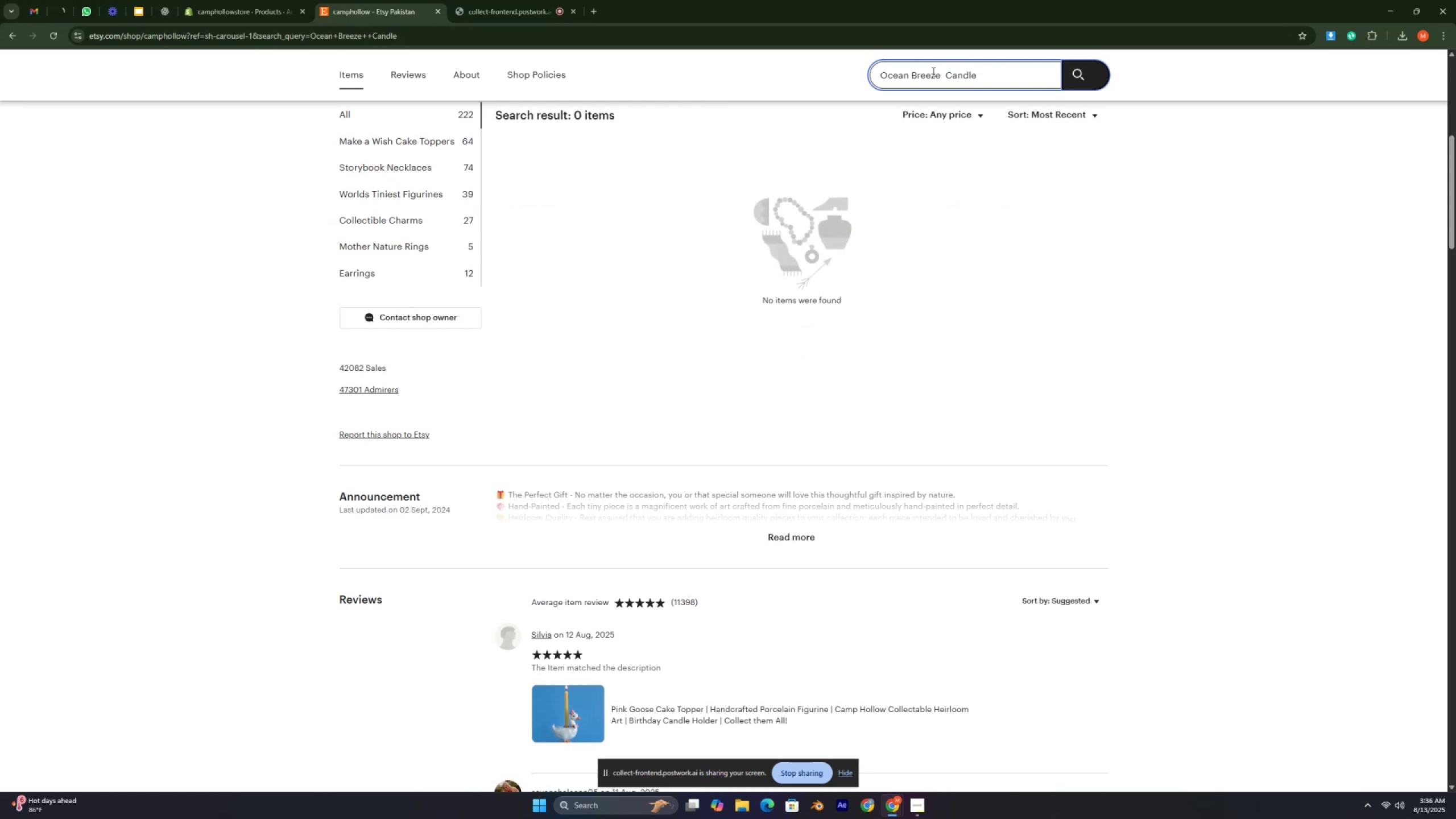 
left_click_drag(start_coordinate=[909, 72], to_coordinate=[841, 69])
 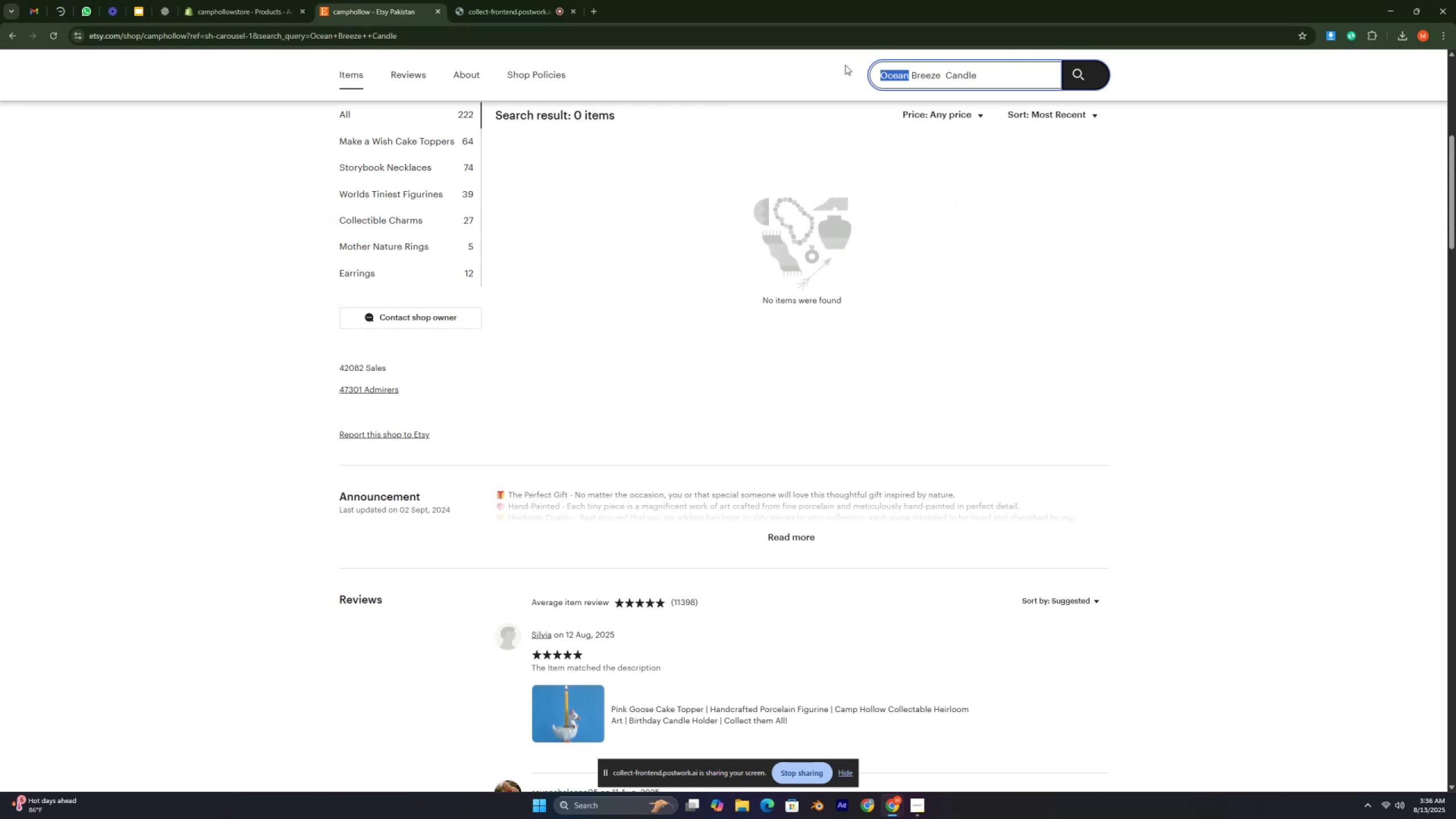 
key(Control+C)
 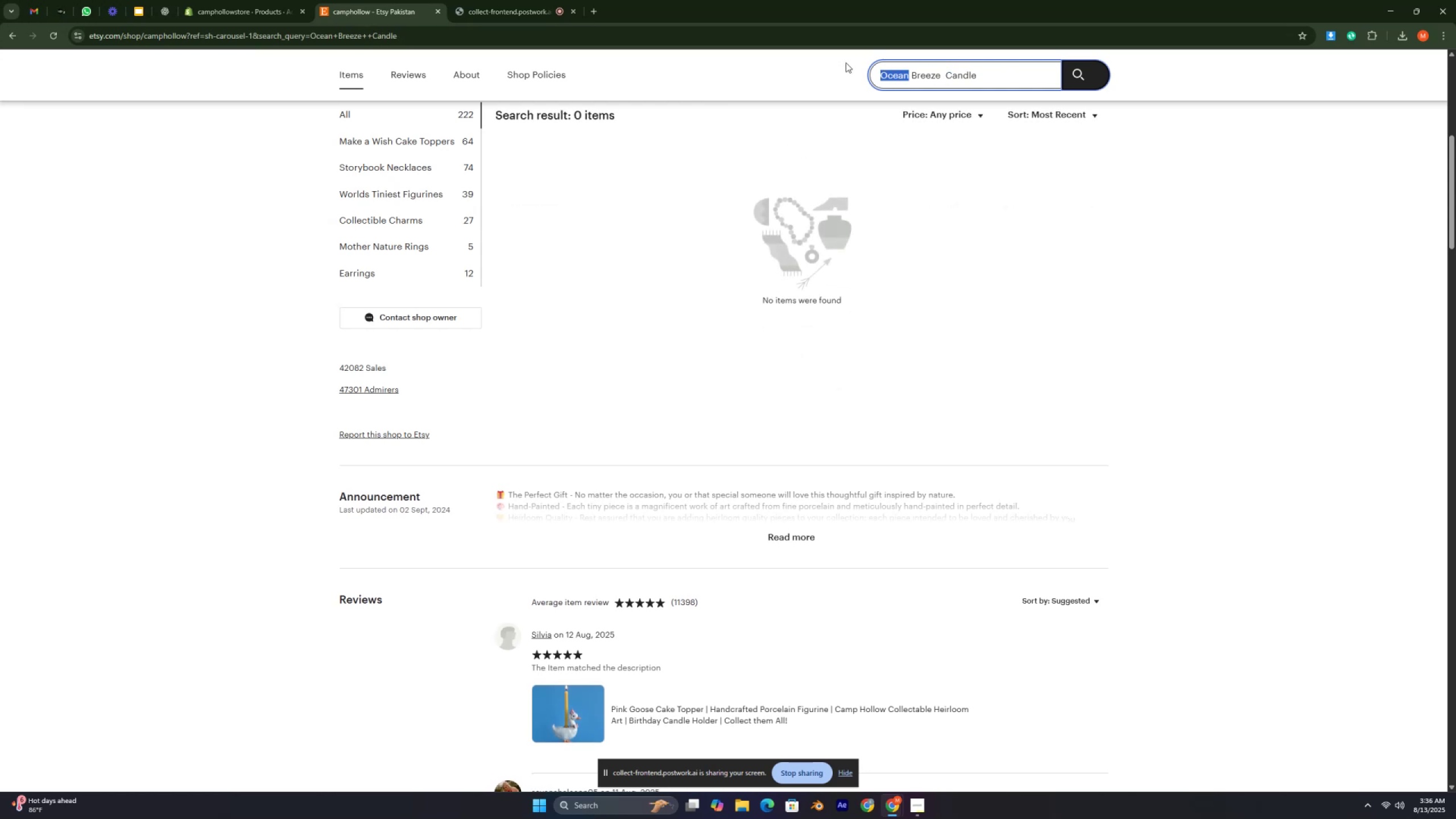 
key(Backspace)
 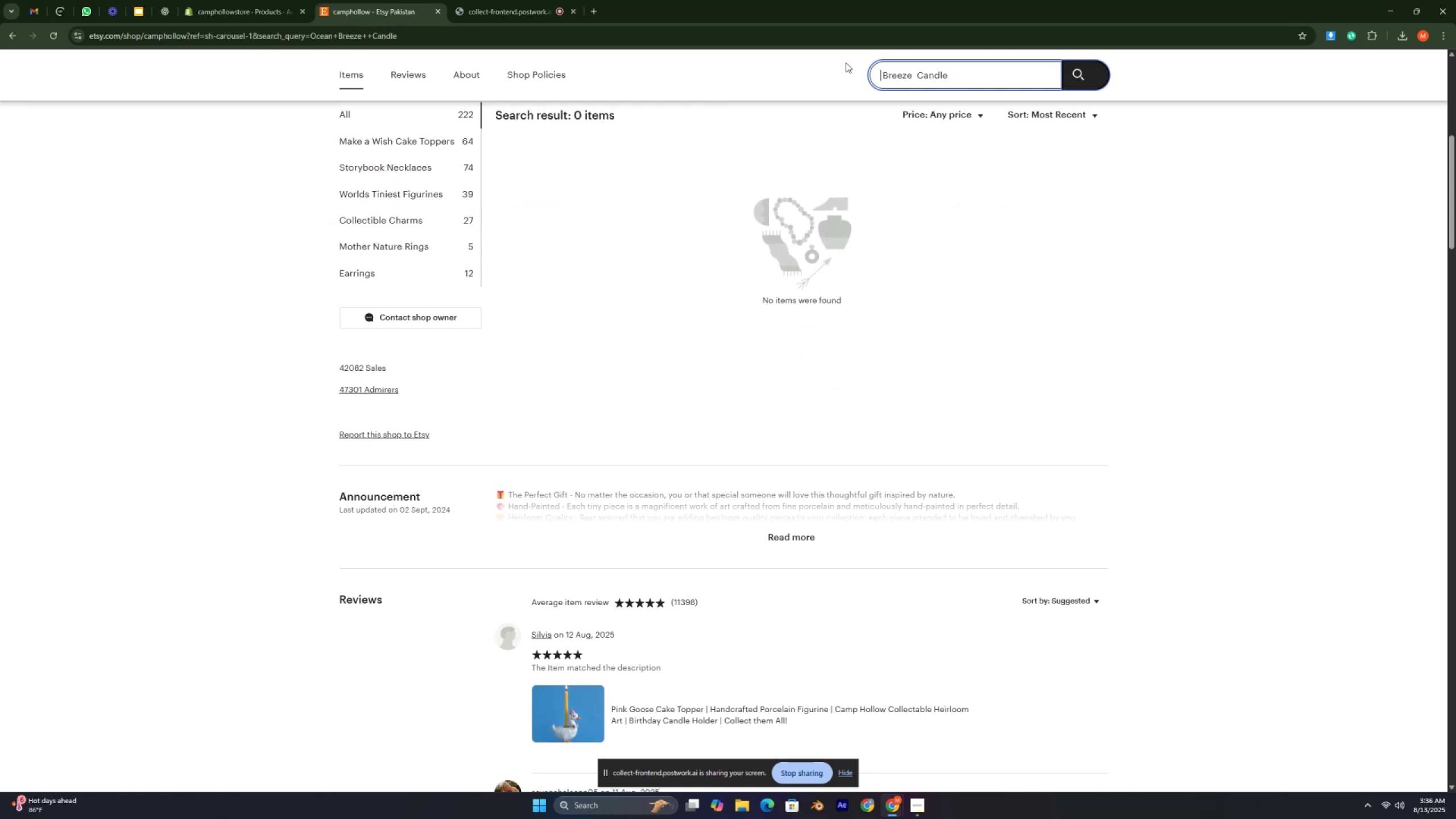 
key(Enter)
 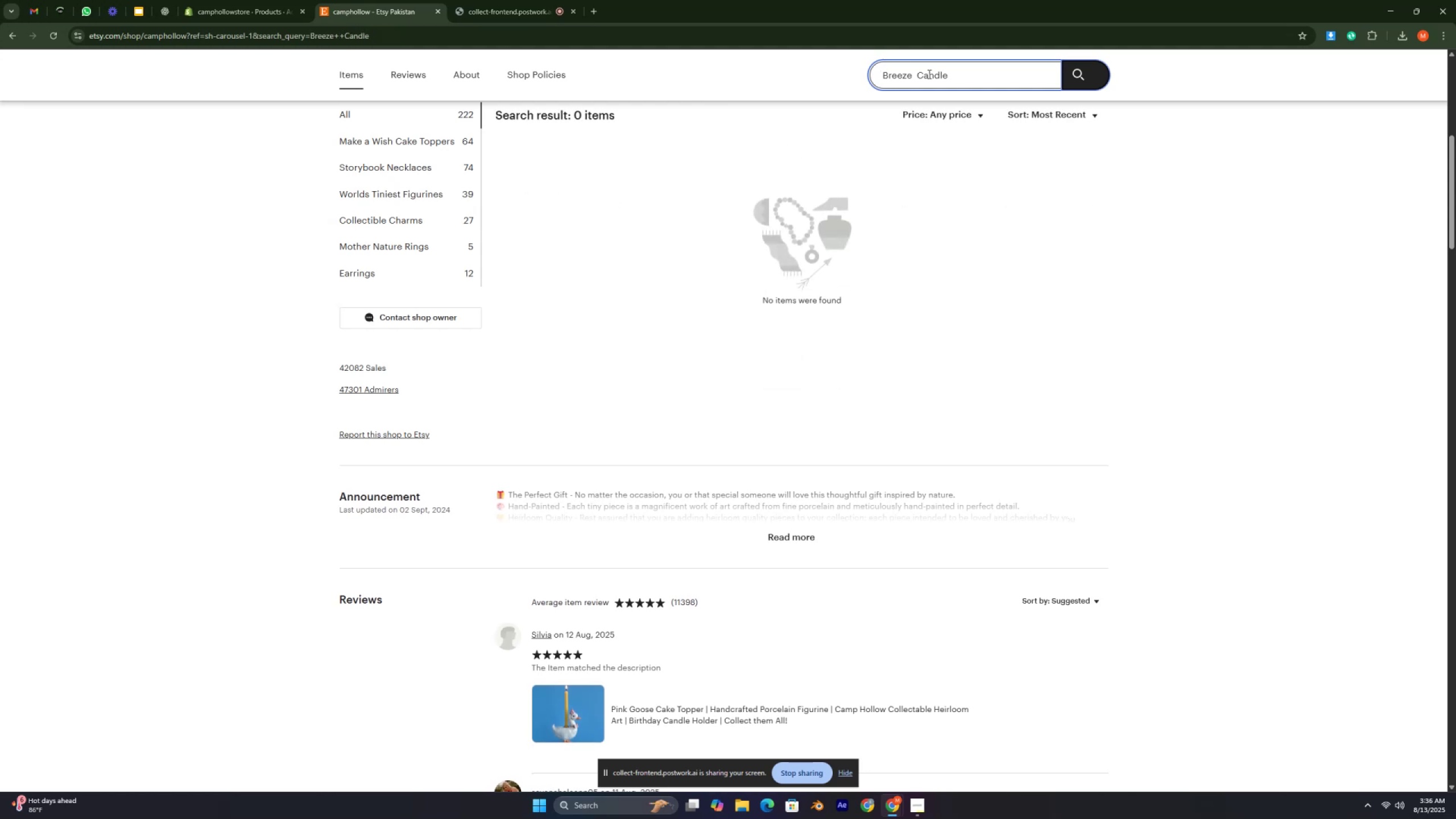 
left_click_drag(start_coordinate=[917, 74], to_coordinate=[735, 71])
 